 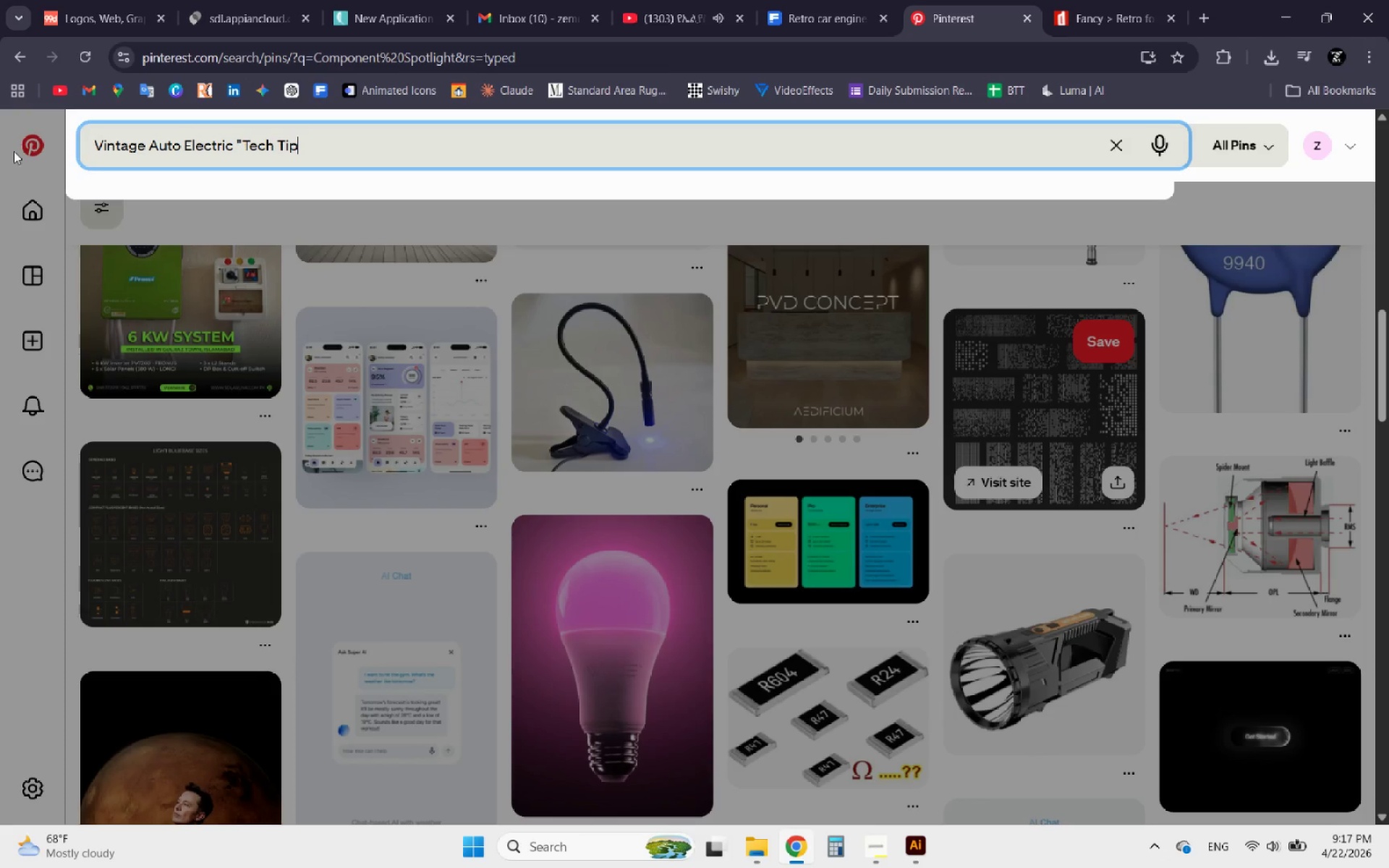 
left_click([240, 146])
 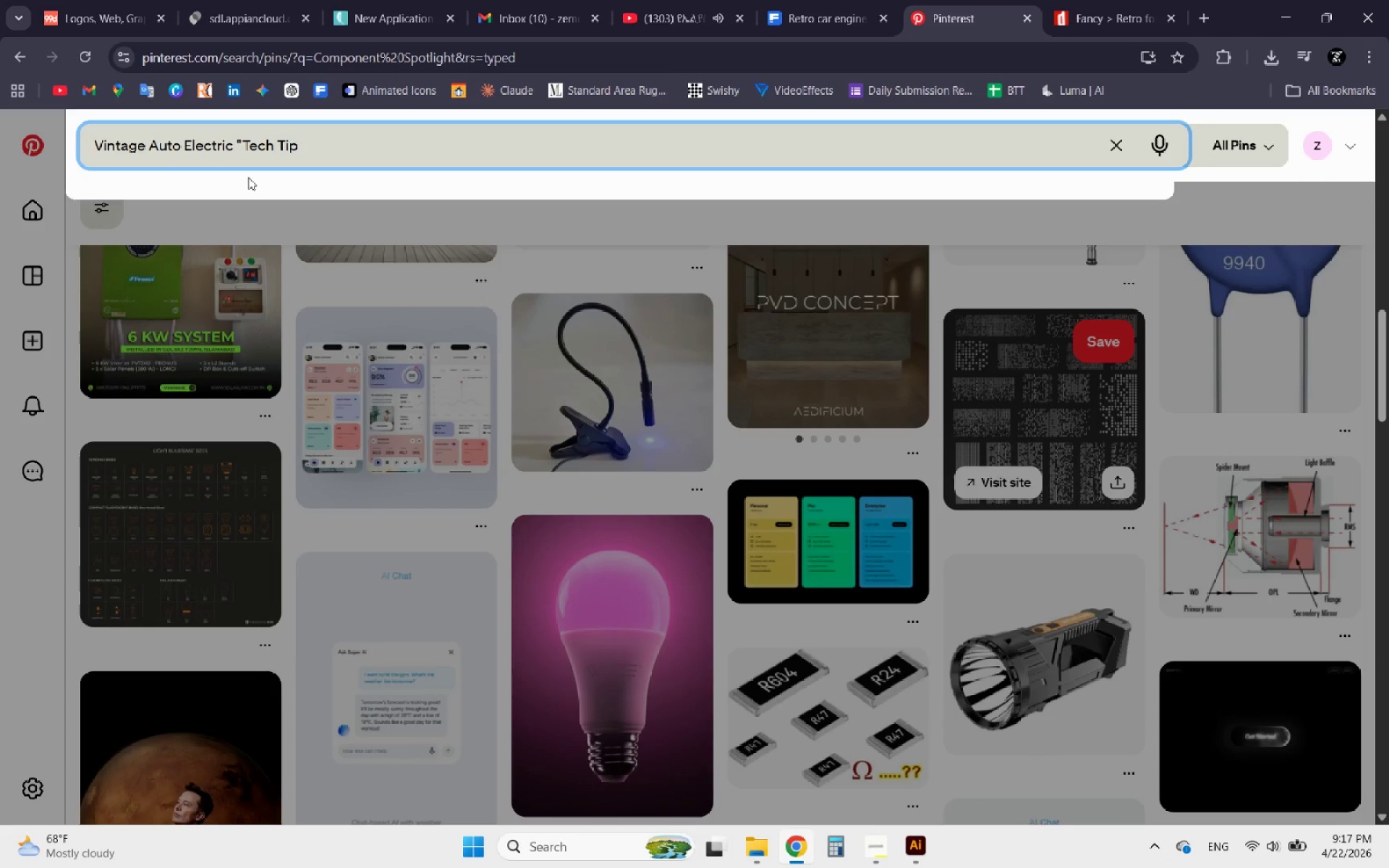 
key(Backspace)
 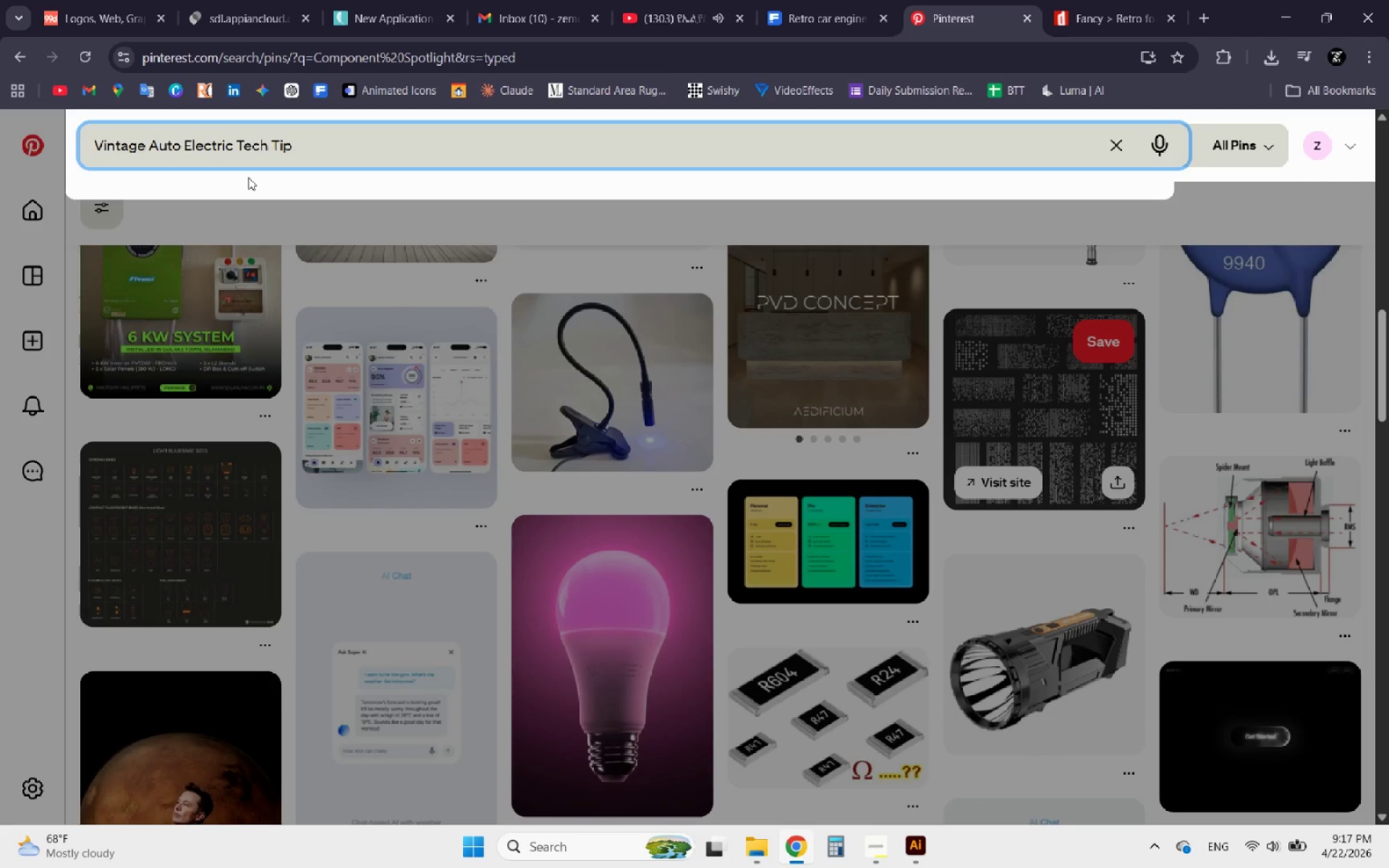 
key(Enter)
 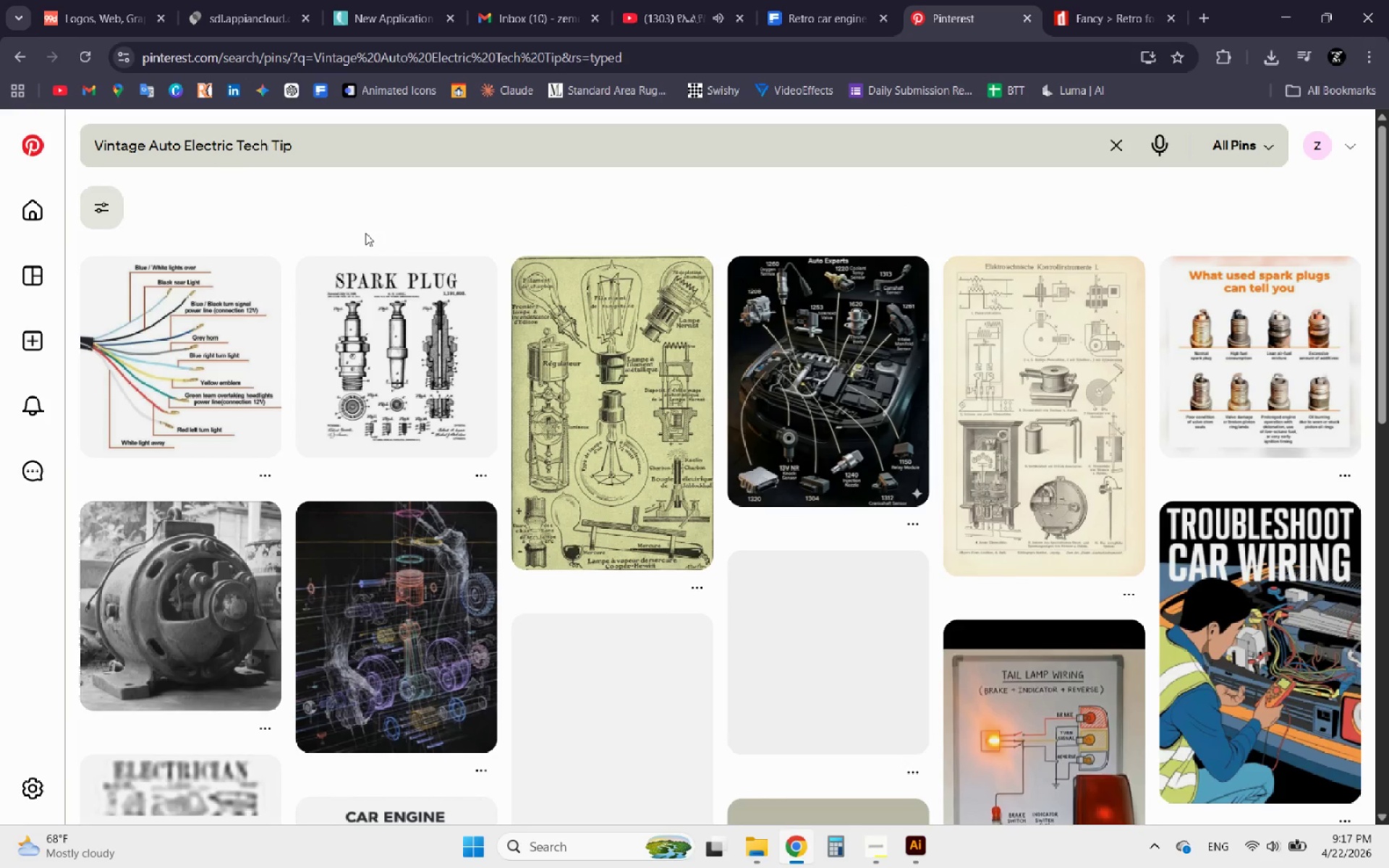 
scroll: coordinate [341, 234], scroll_direction: down, amount: 1.0
 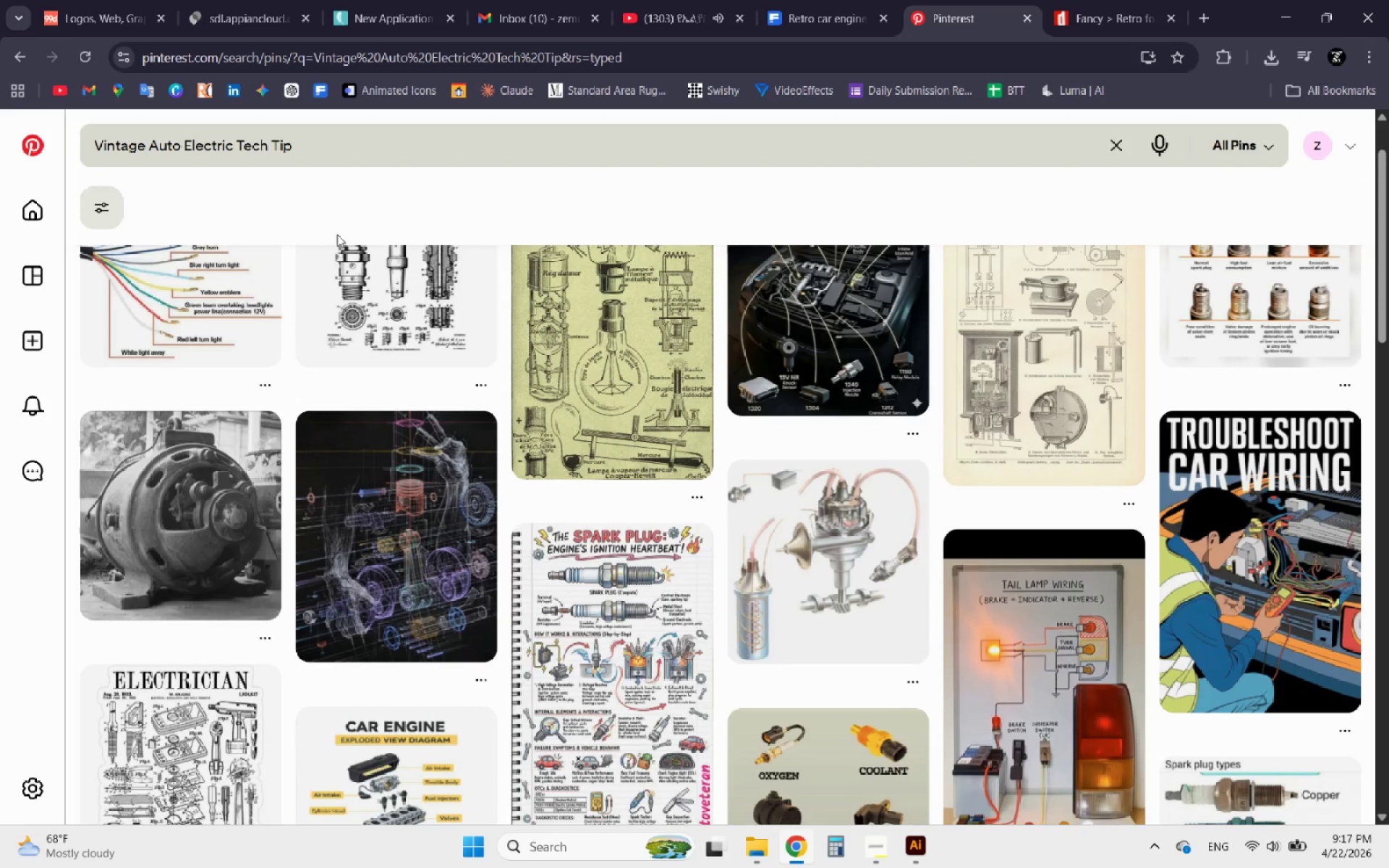 
scroll: coordinate [339, 270], scroll_direction: up, amount: 3.0
 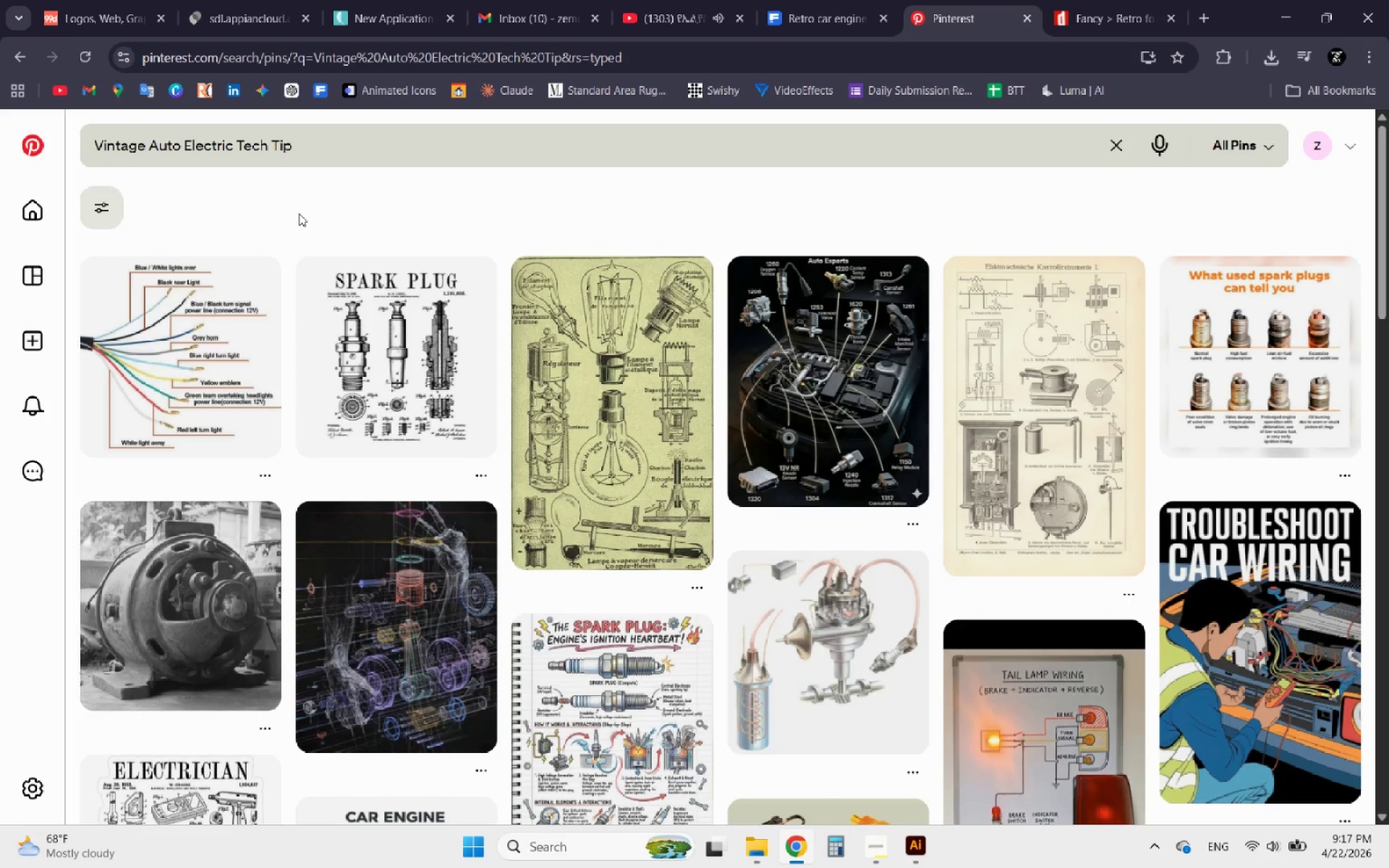 
wait(8.46)
 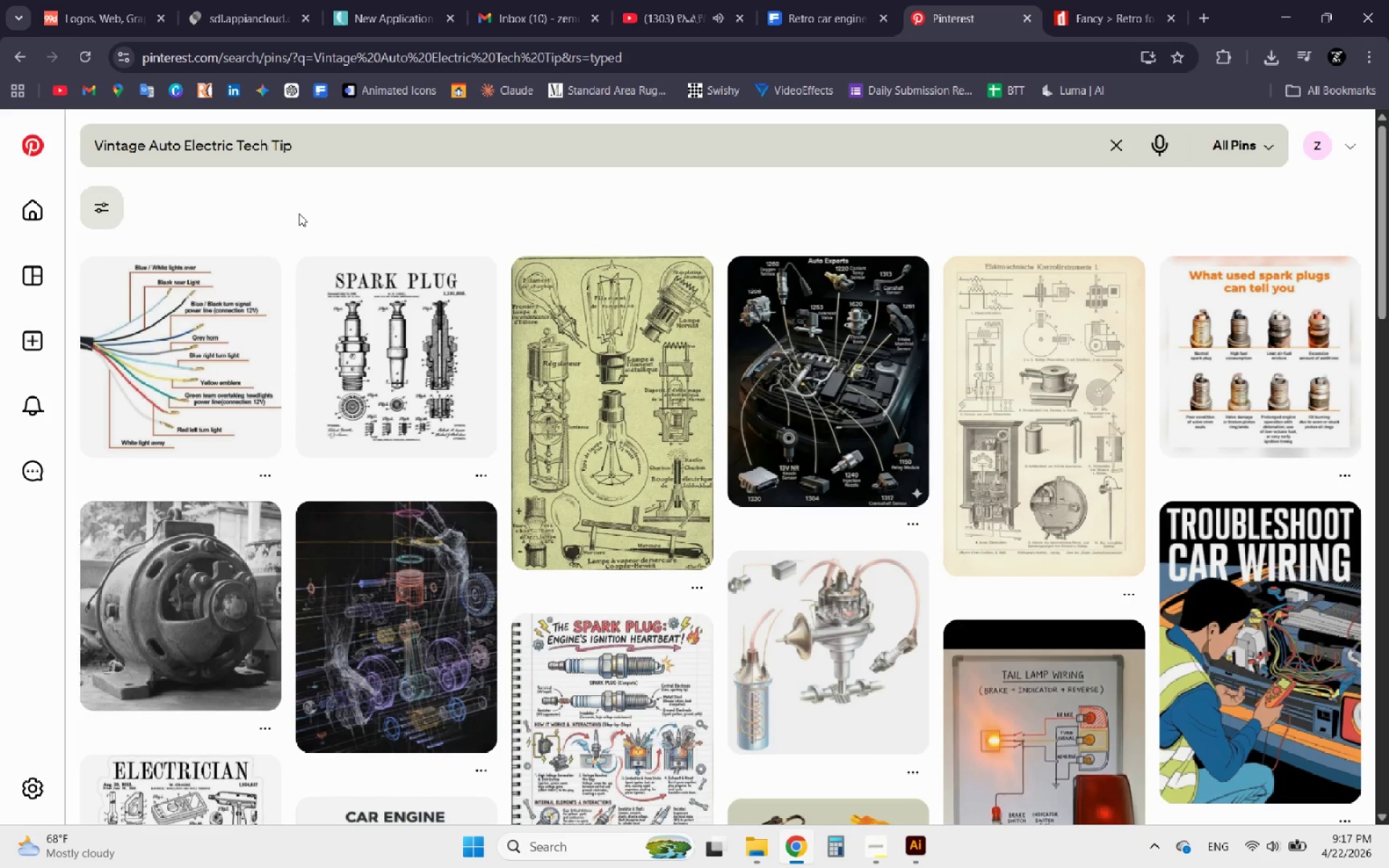 
scroll: coordinate [335, 312], scroll_direction: down, amount: 2.0
 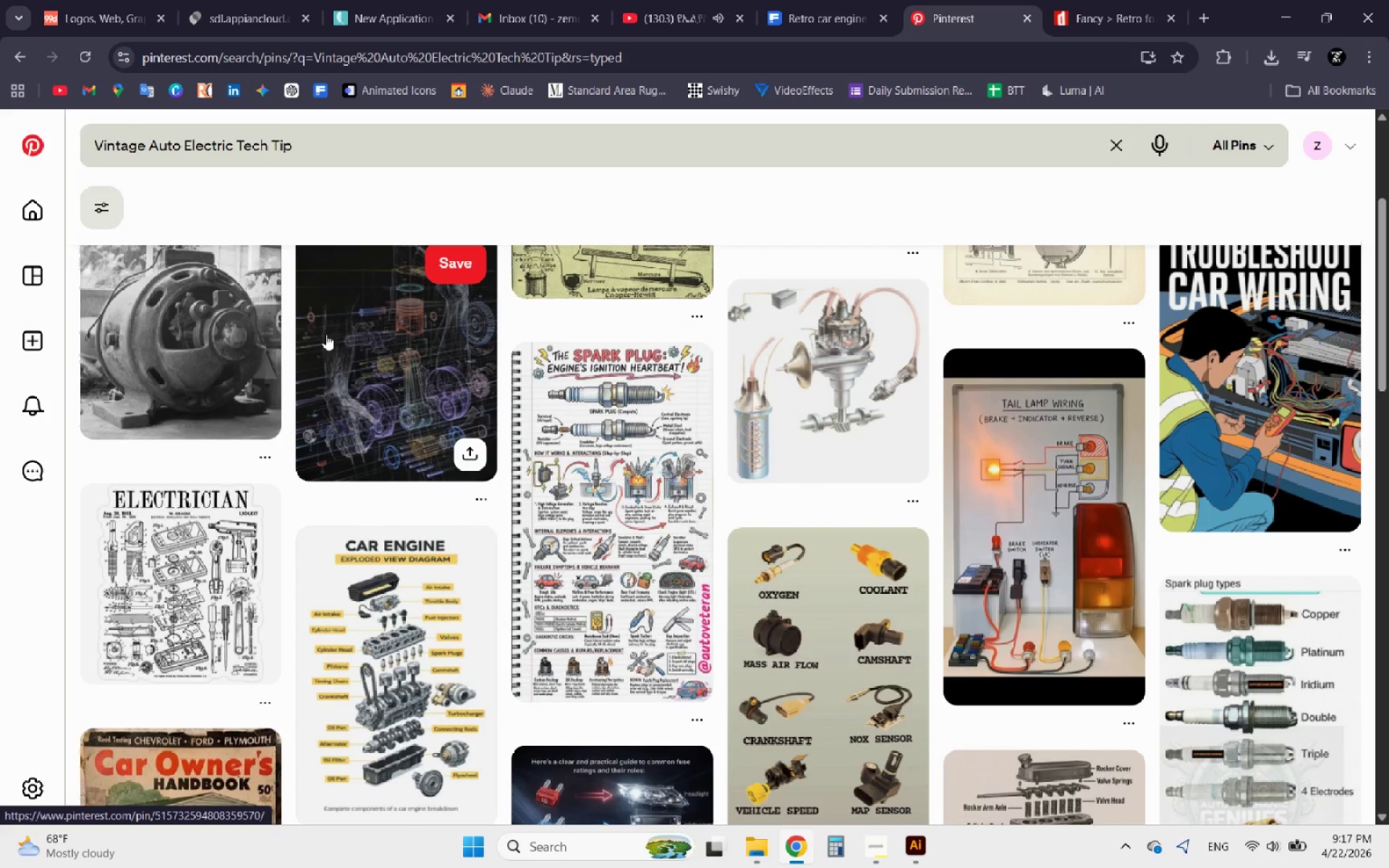 
scroll: coordinate [322, 431], scroll_direction: up, amount: 2.0
 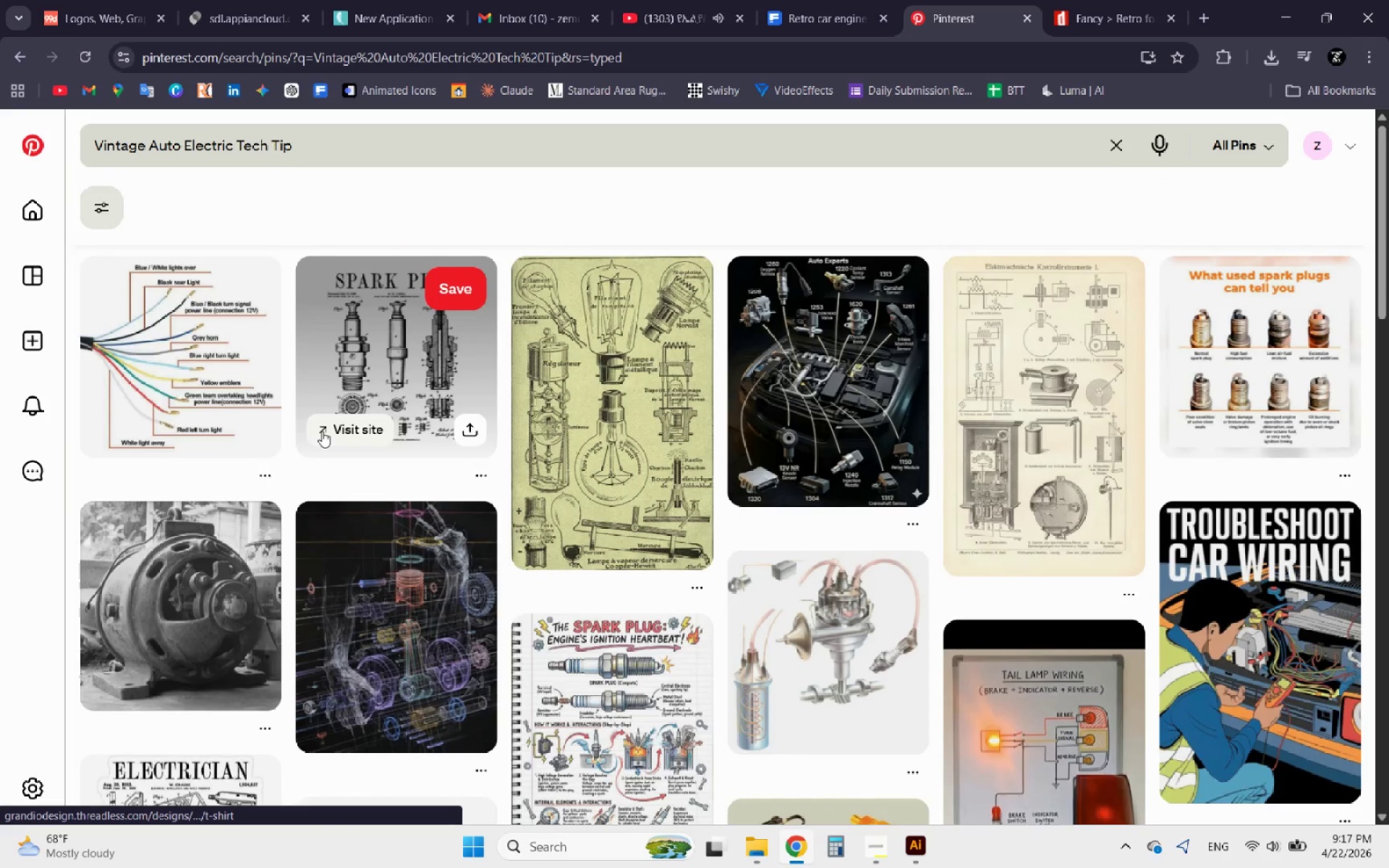 
mouse_move([347, 427])
 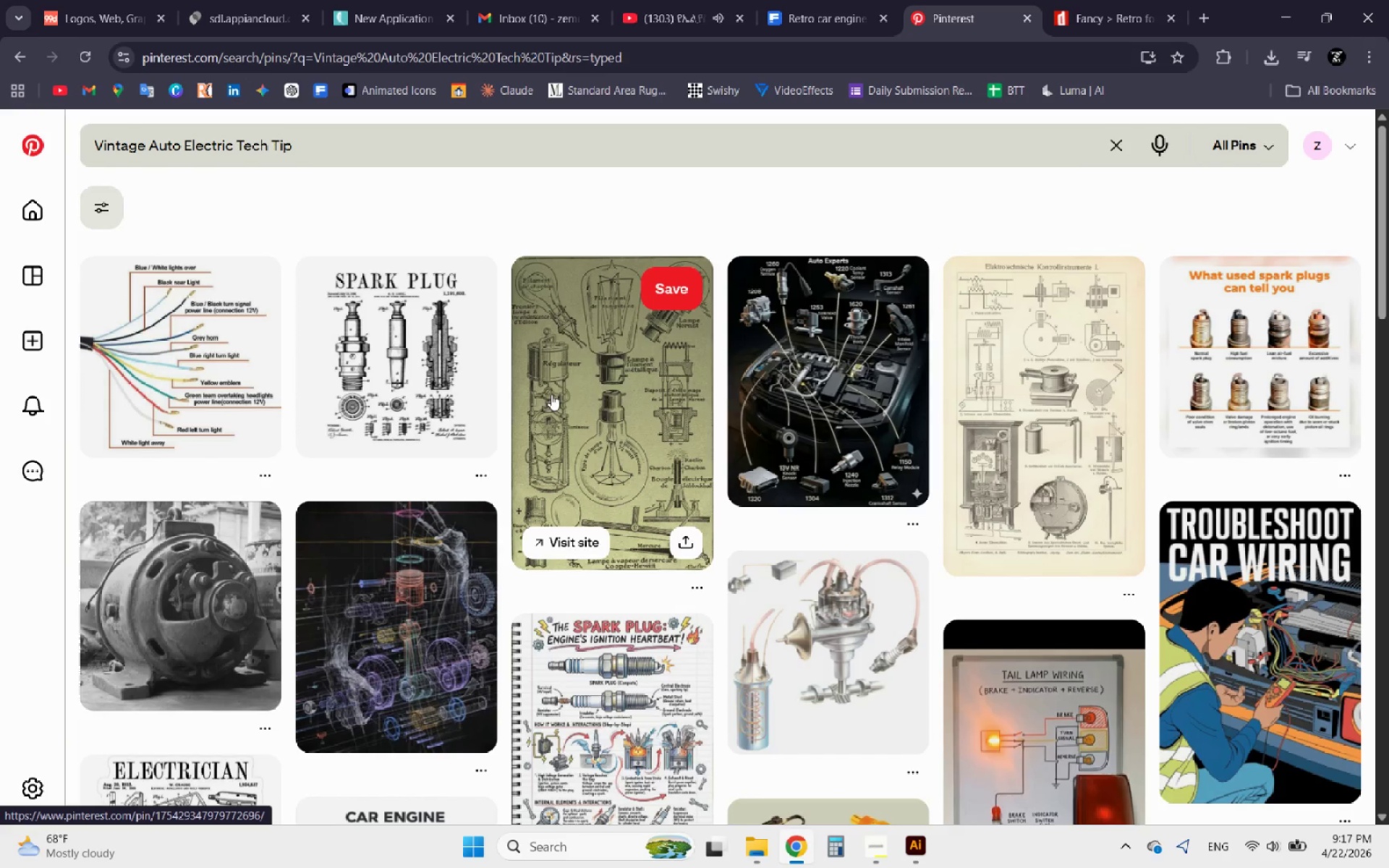 
left_click([551, 394])
 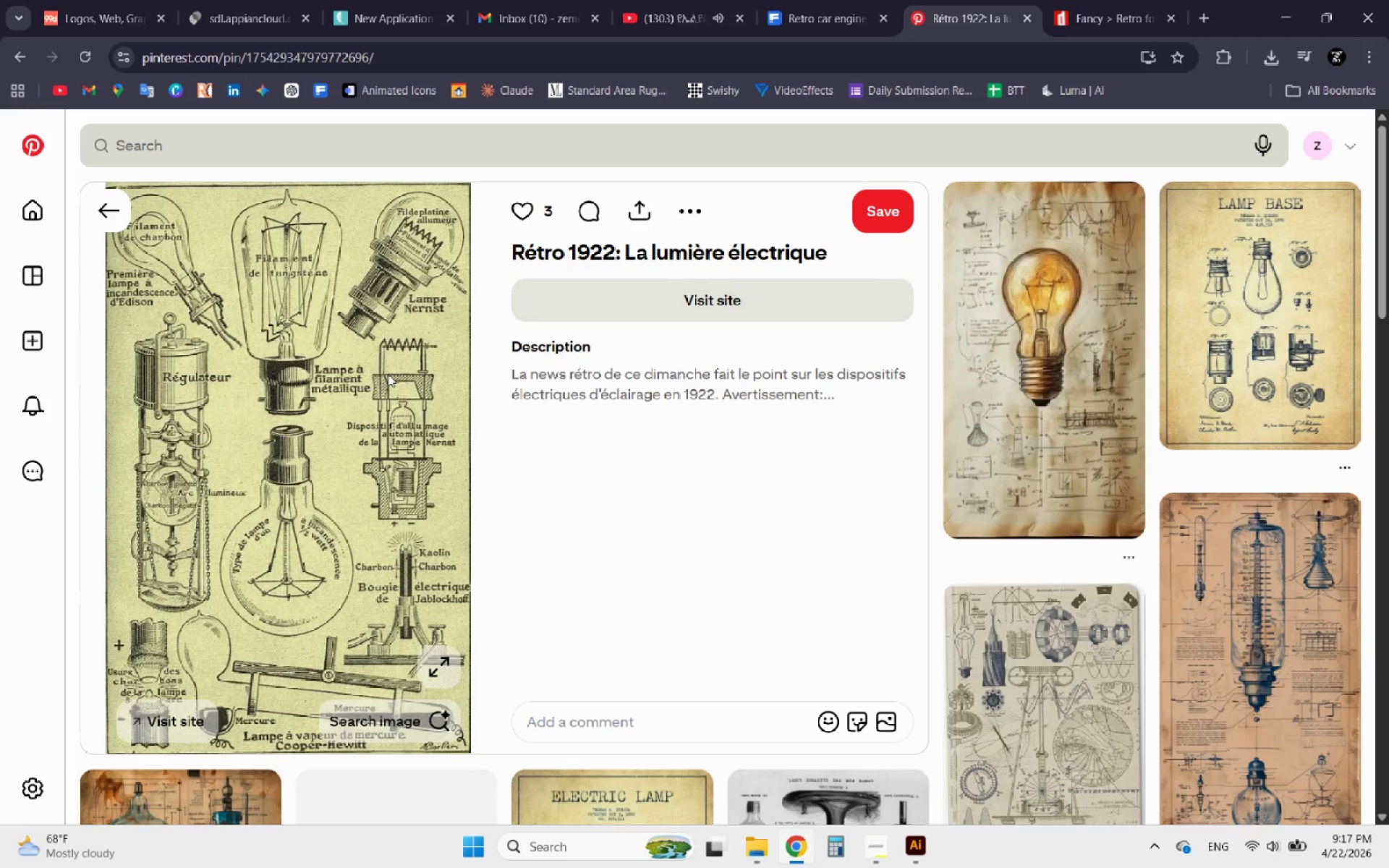 
right_click([388, 374])
 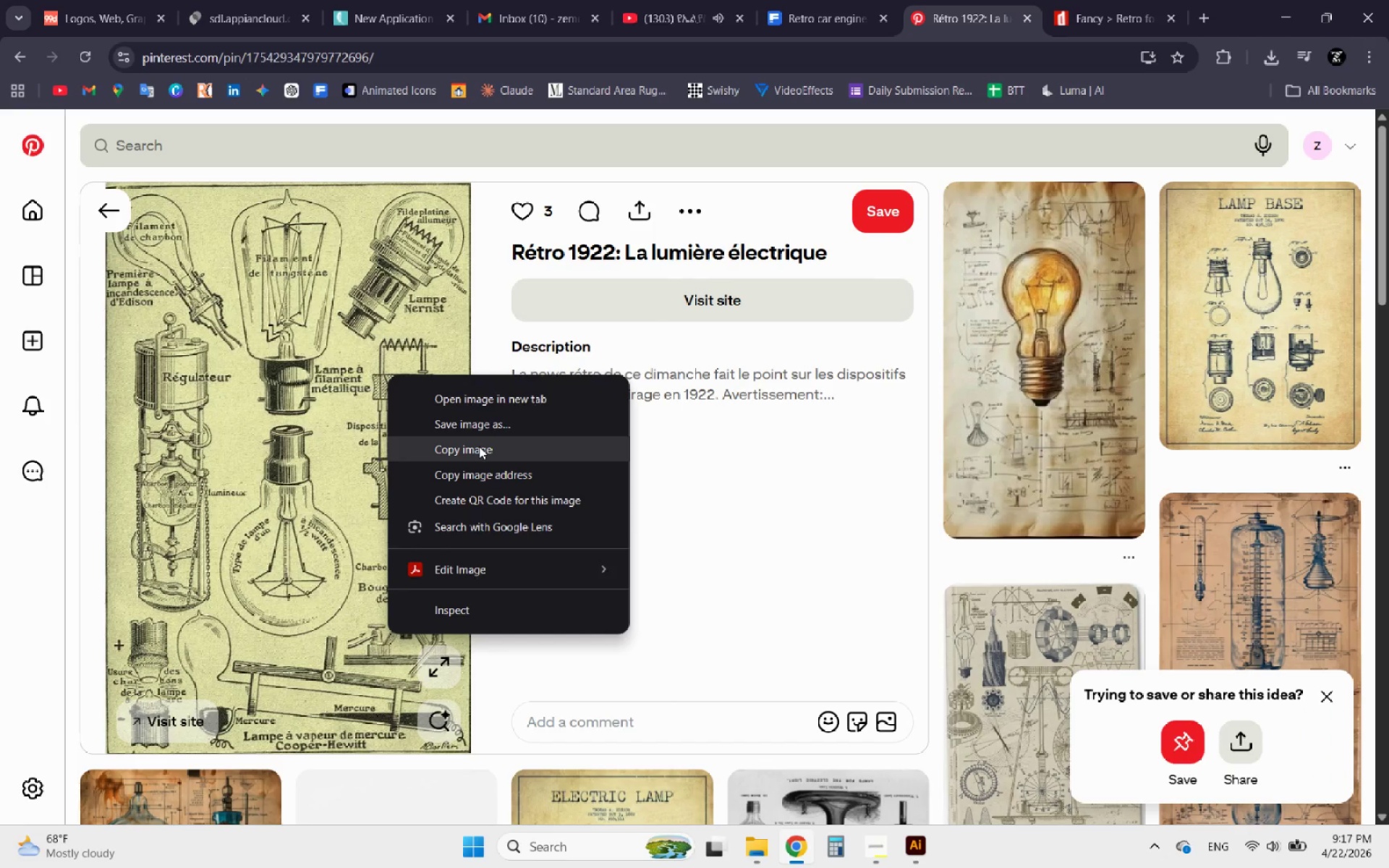 
left_click([479, 446])
 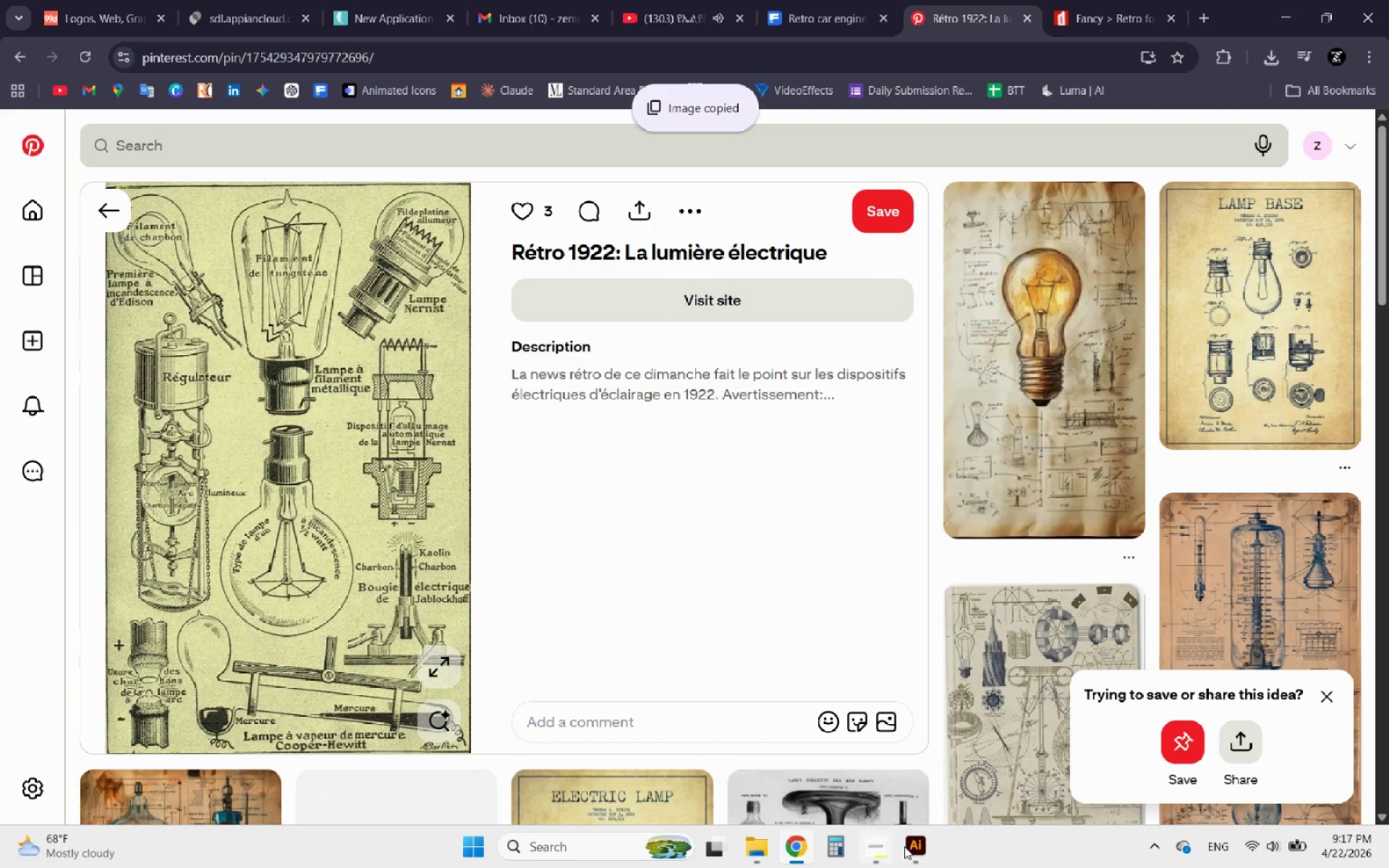 
left_click([920, 847])
 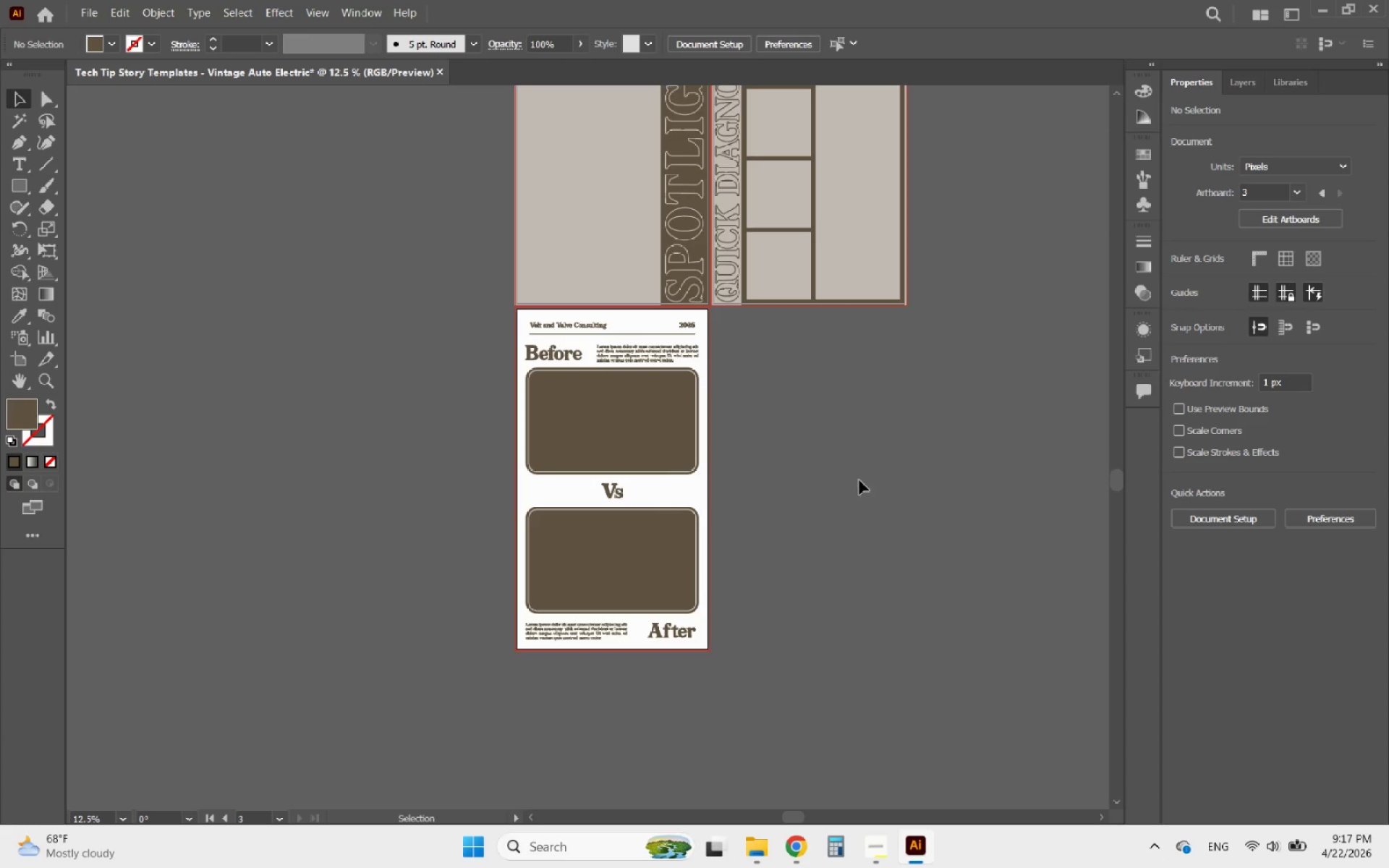 
key(Control+V)
 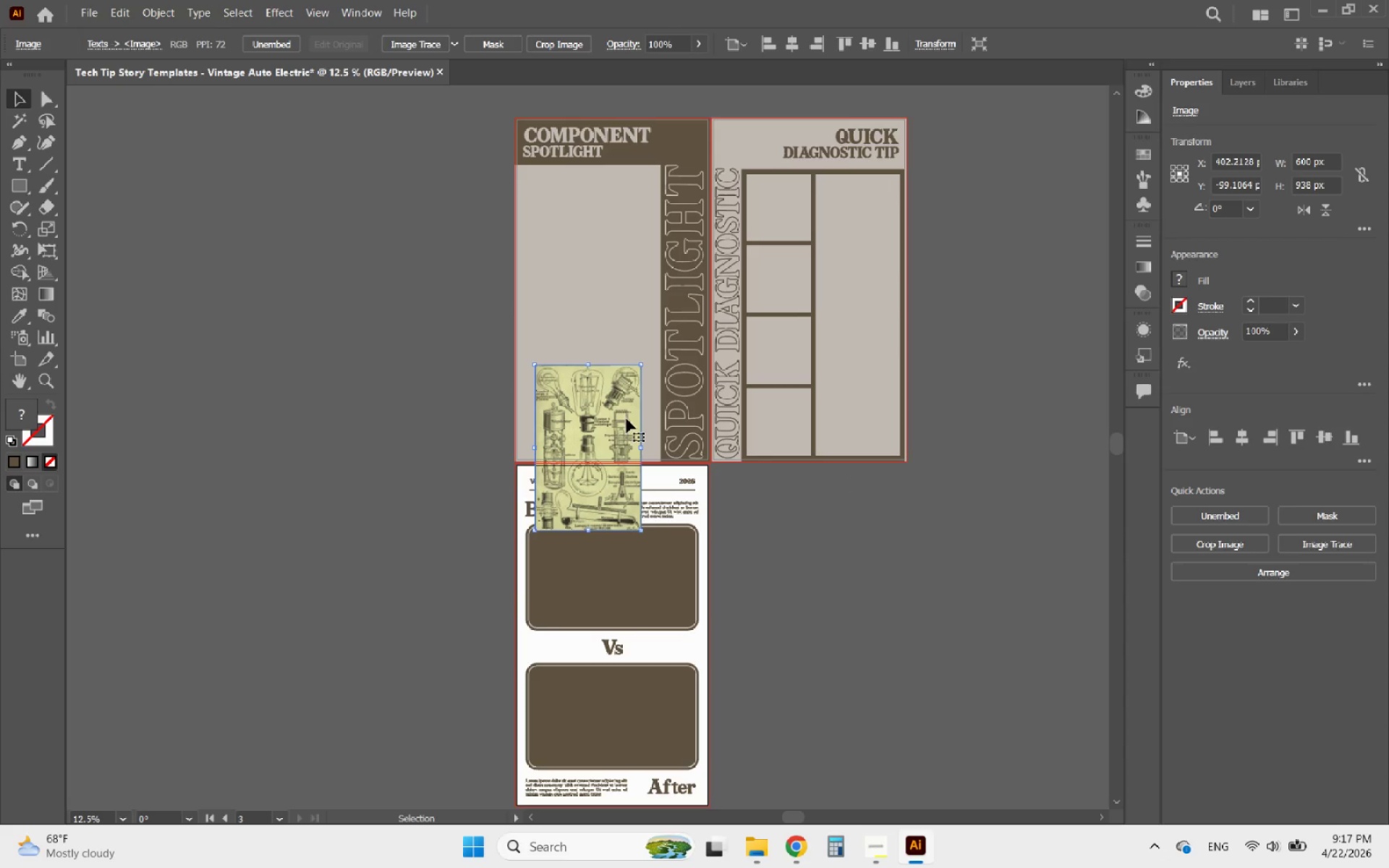 
scroll: coordinate [851, 477], scroll_direction: up, amount: 9.0
 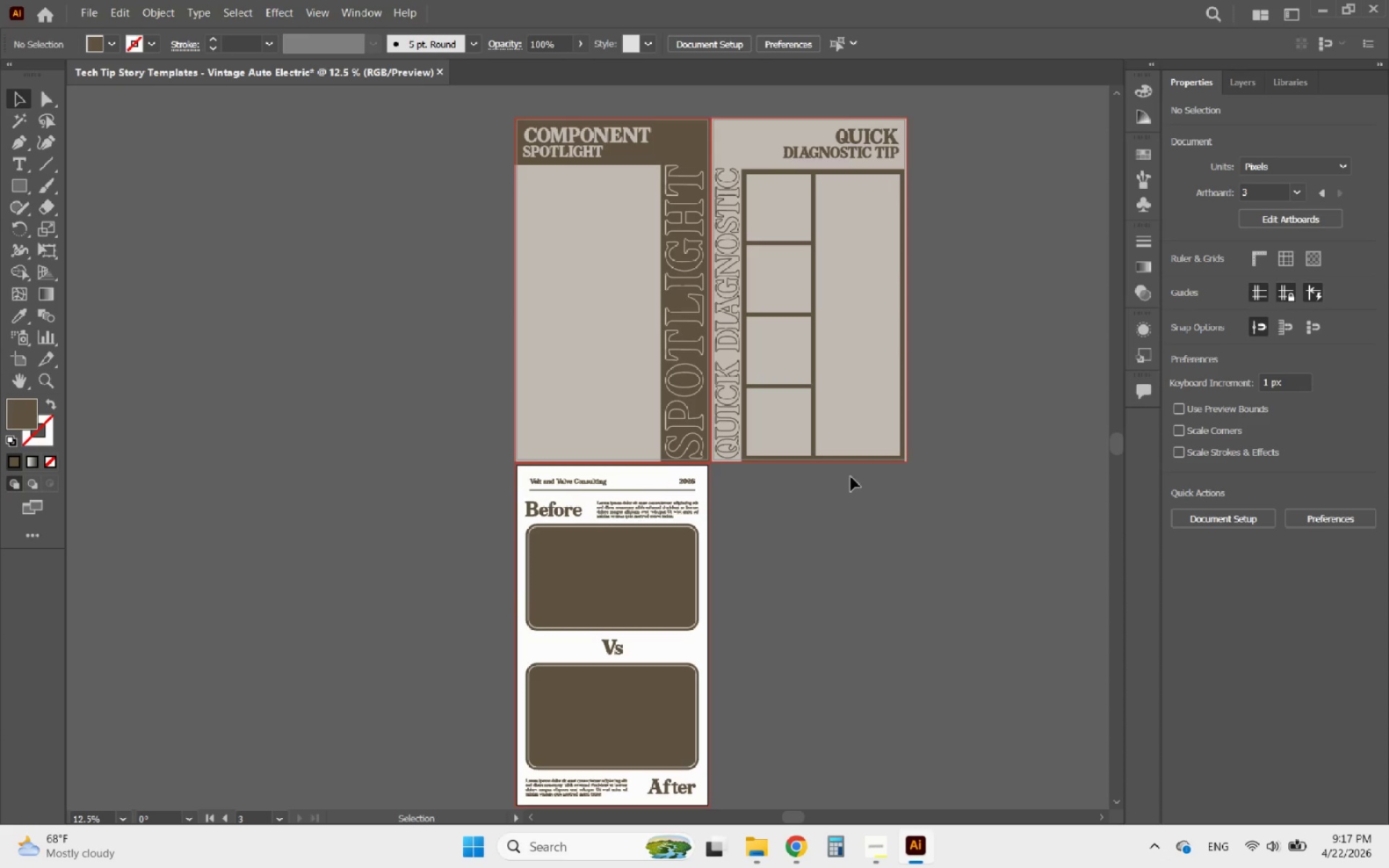 
left_click_drag(start_coordinate=[618, 419], to_coordinate=[401, 206])
 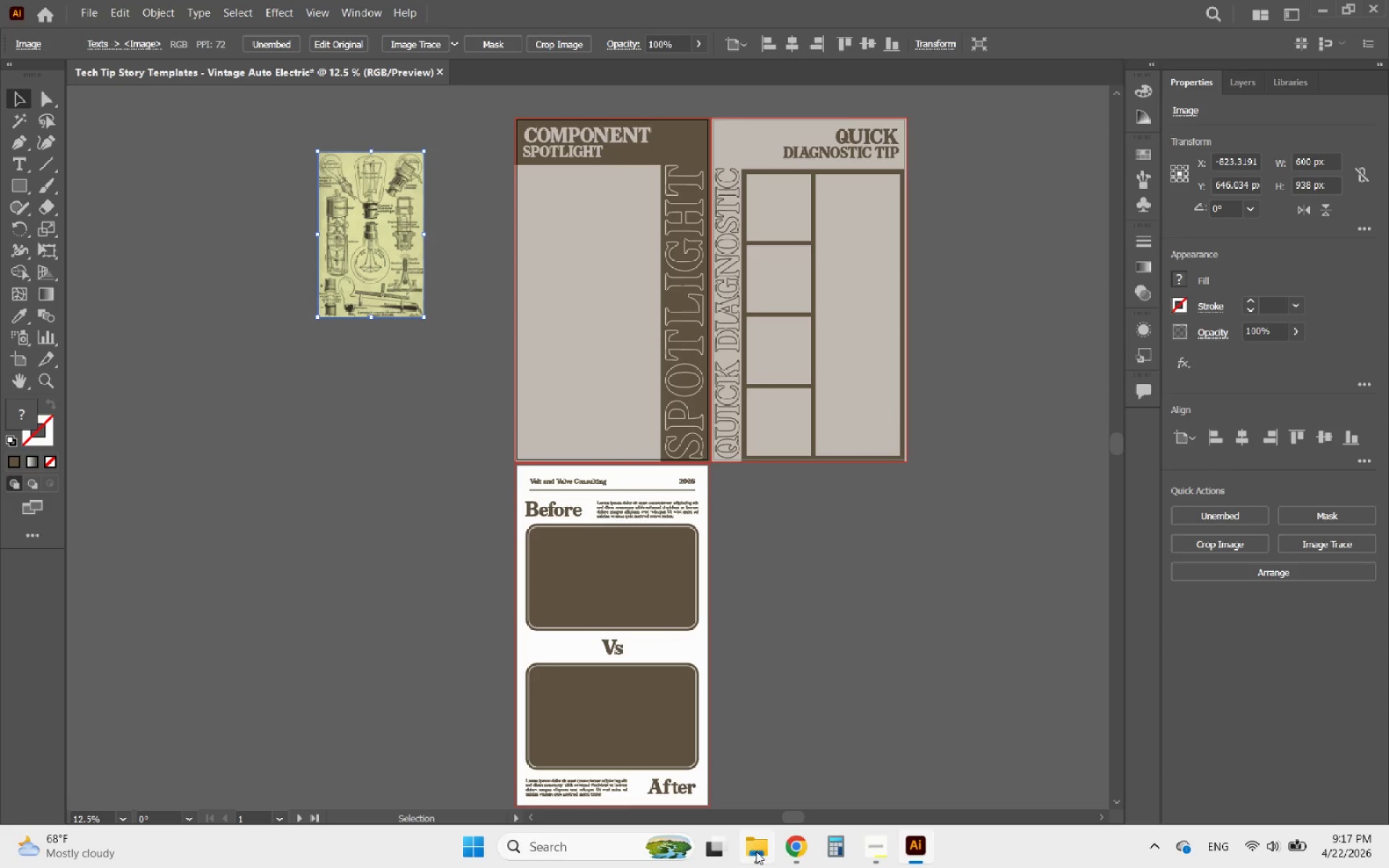 
double_click([757, 852])
 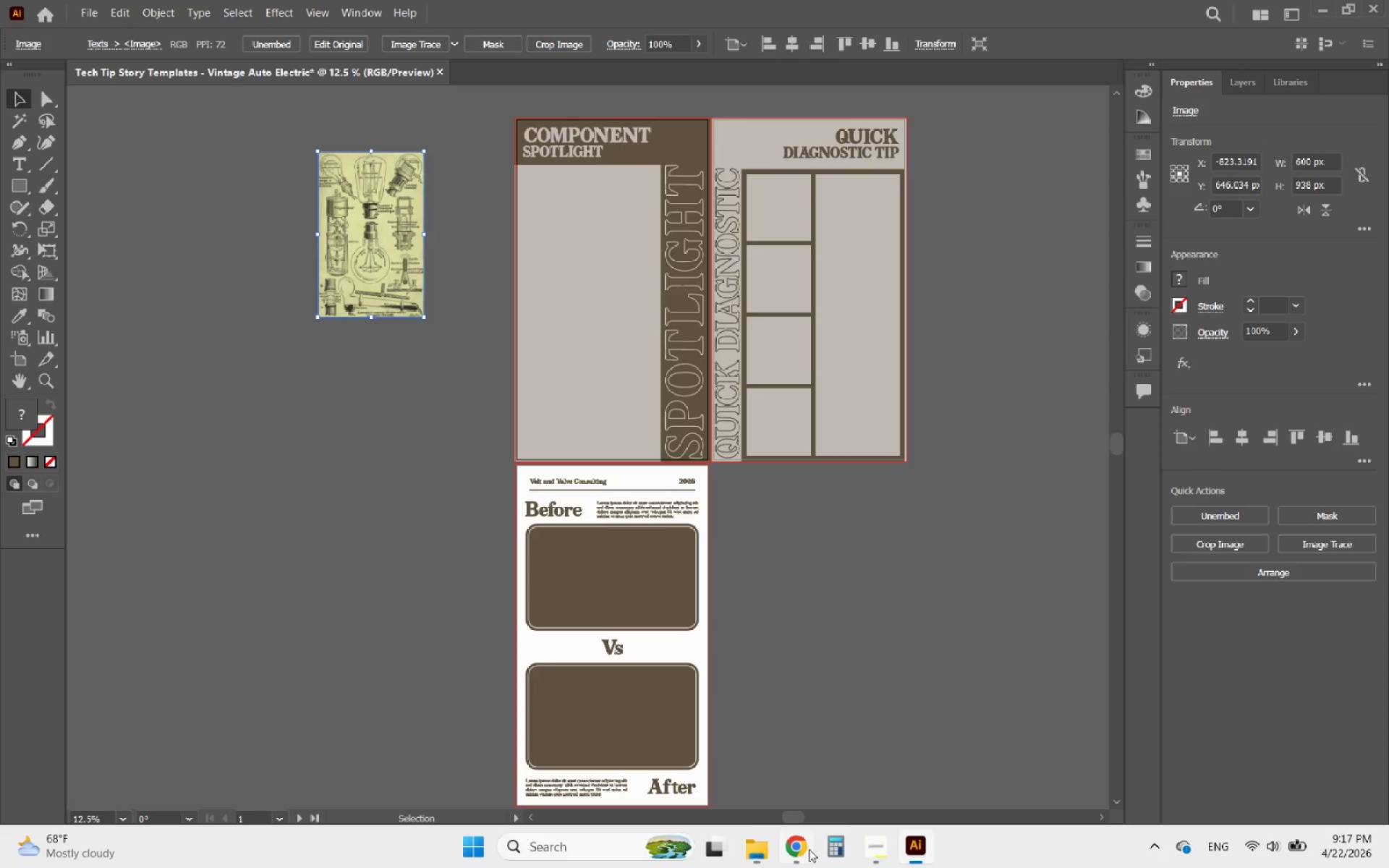 
triple_click([809, 849])
 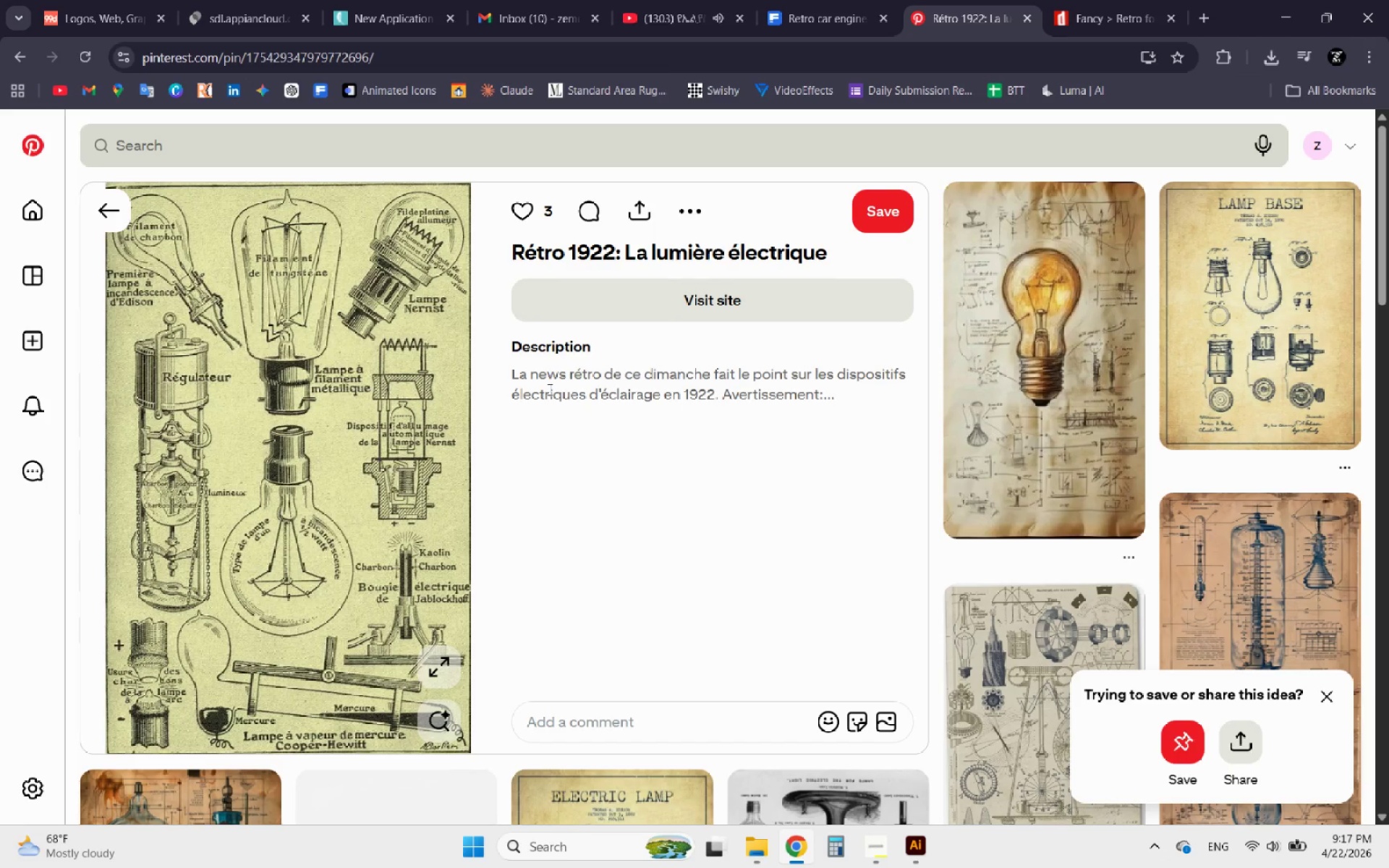 
scroll: coordinate [402, 435], scroll_direction: down, amount: 5.0
 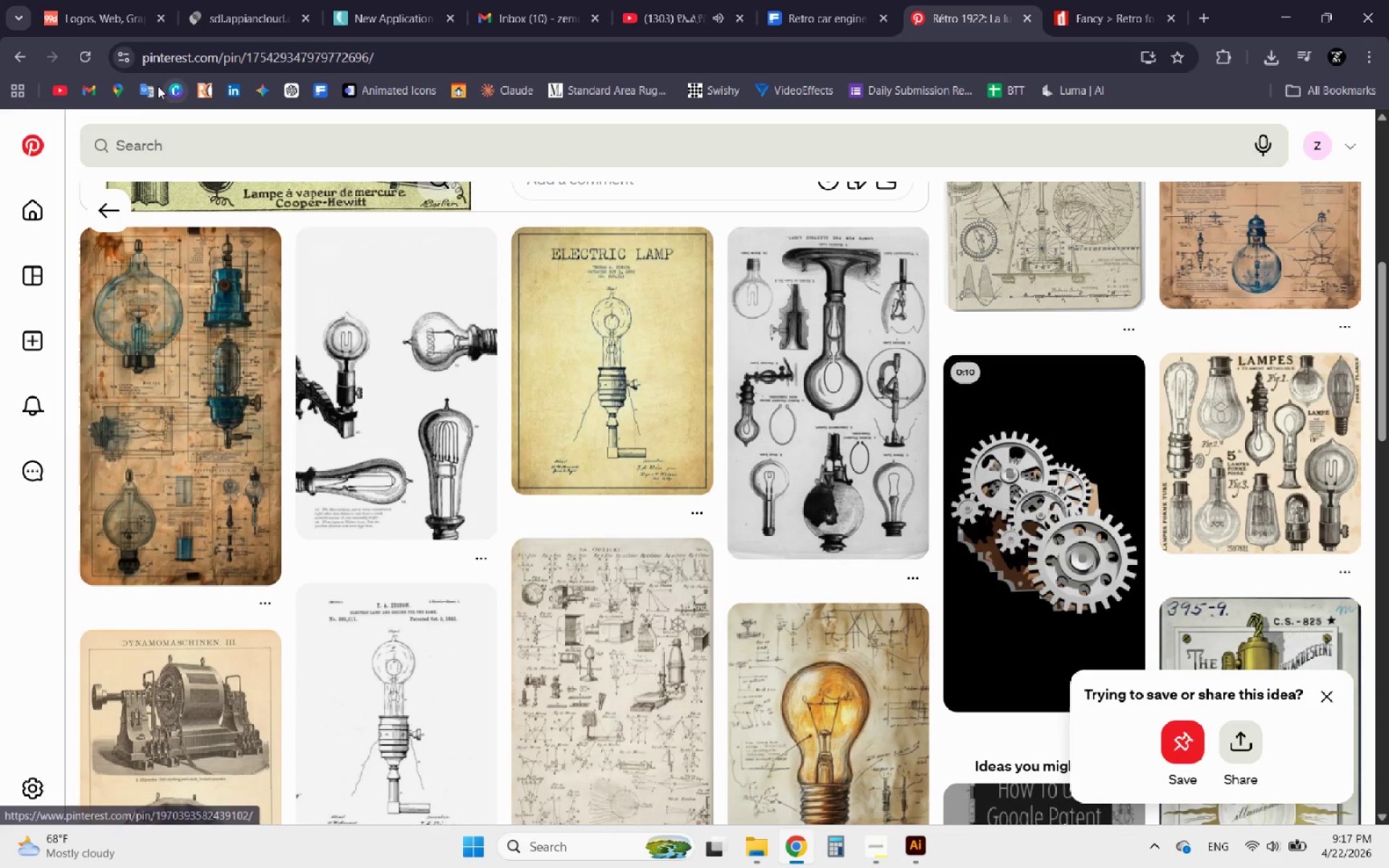 
left_click([107, 203])
 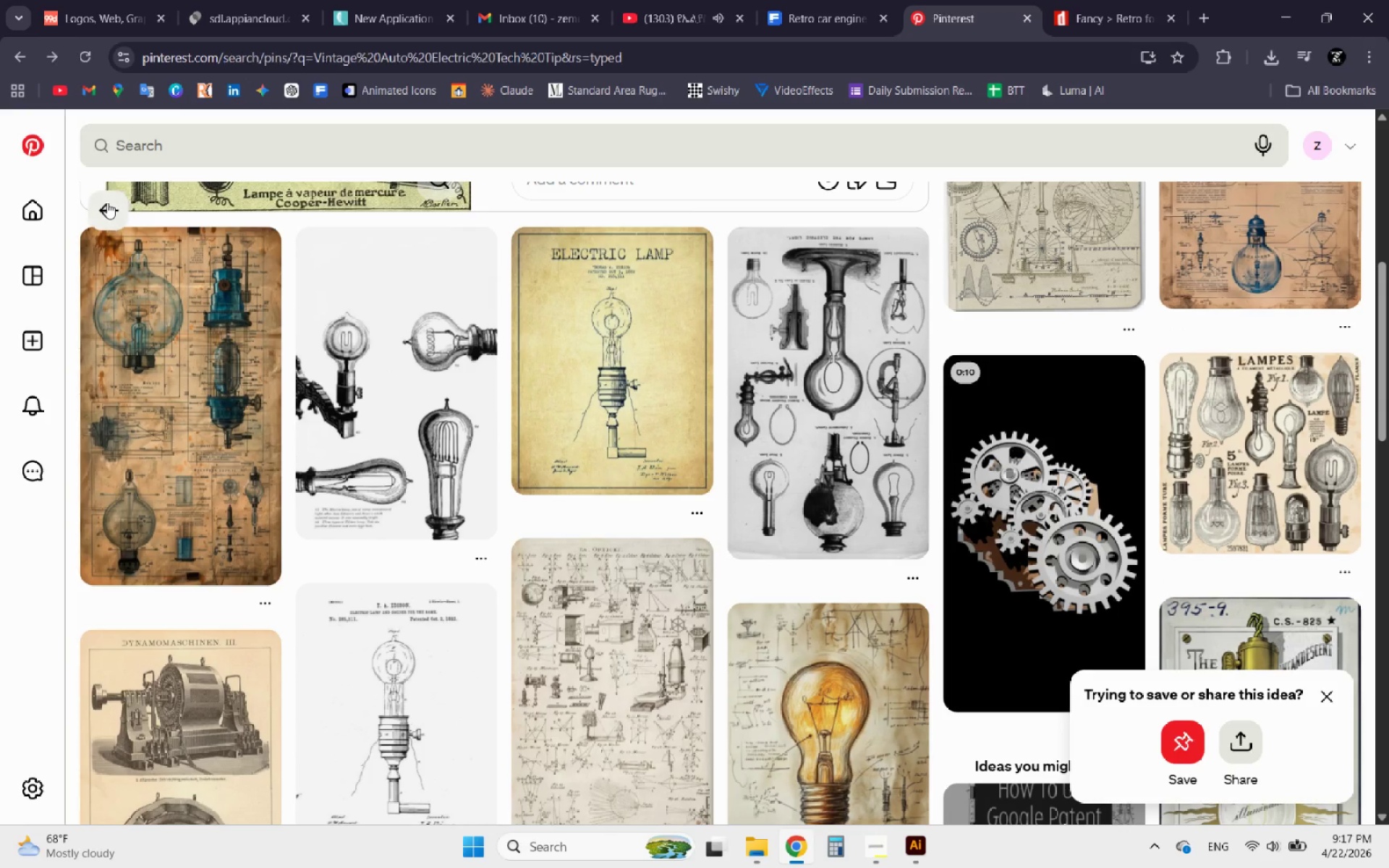 
mouse_move([105, 213])
 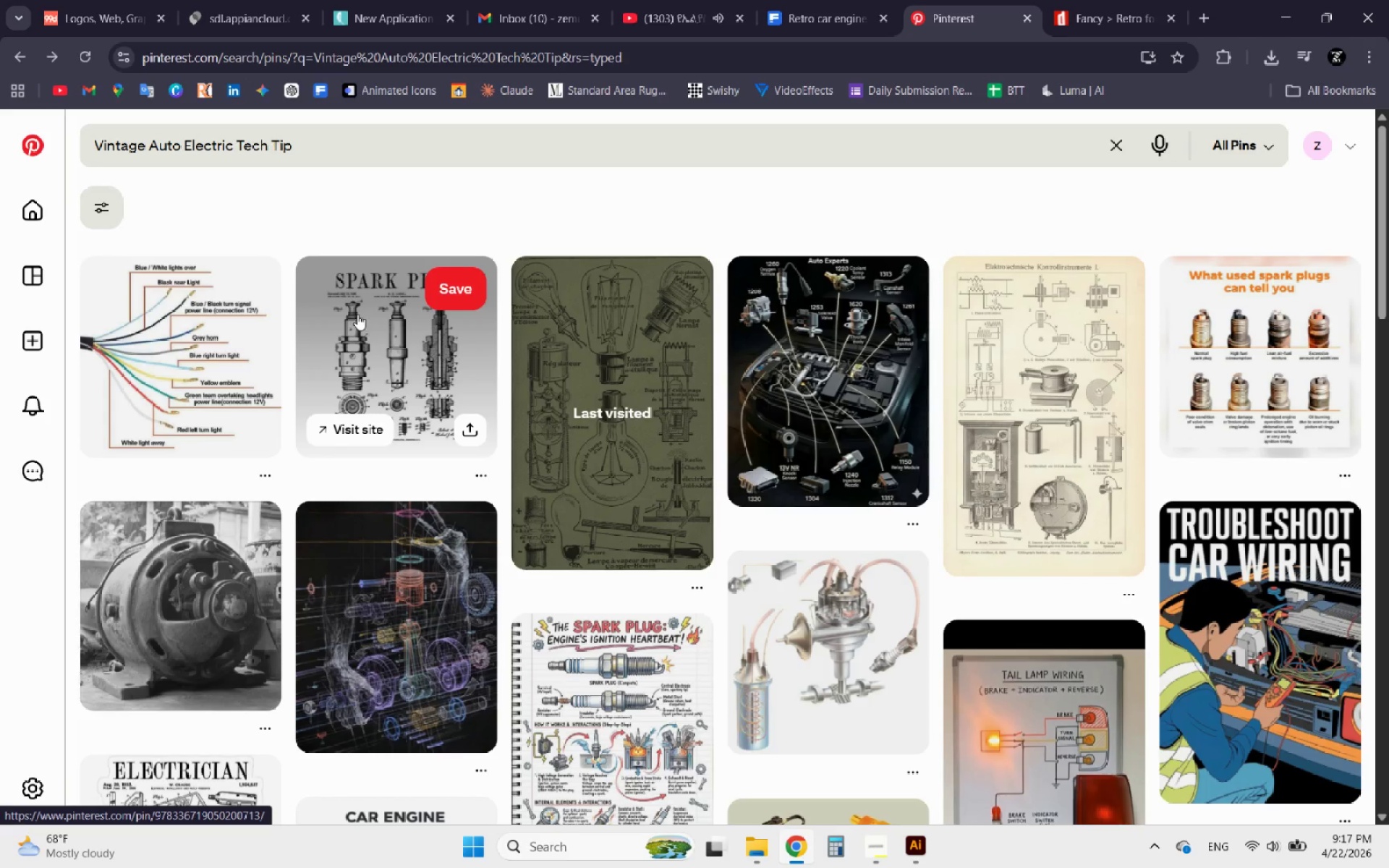 
wait(6.37)
 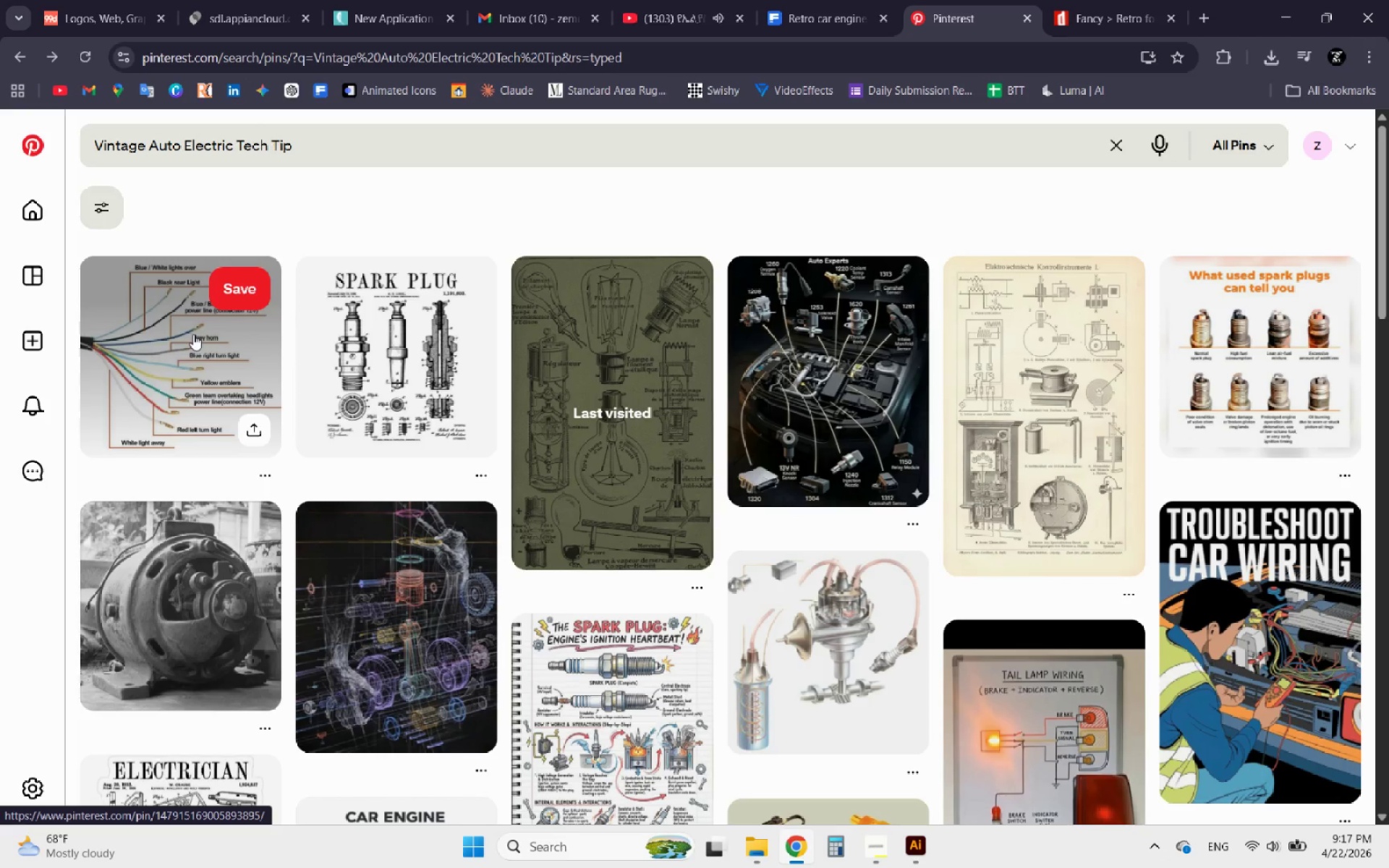 
left_click([366, 347])
 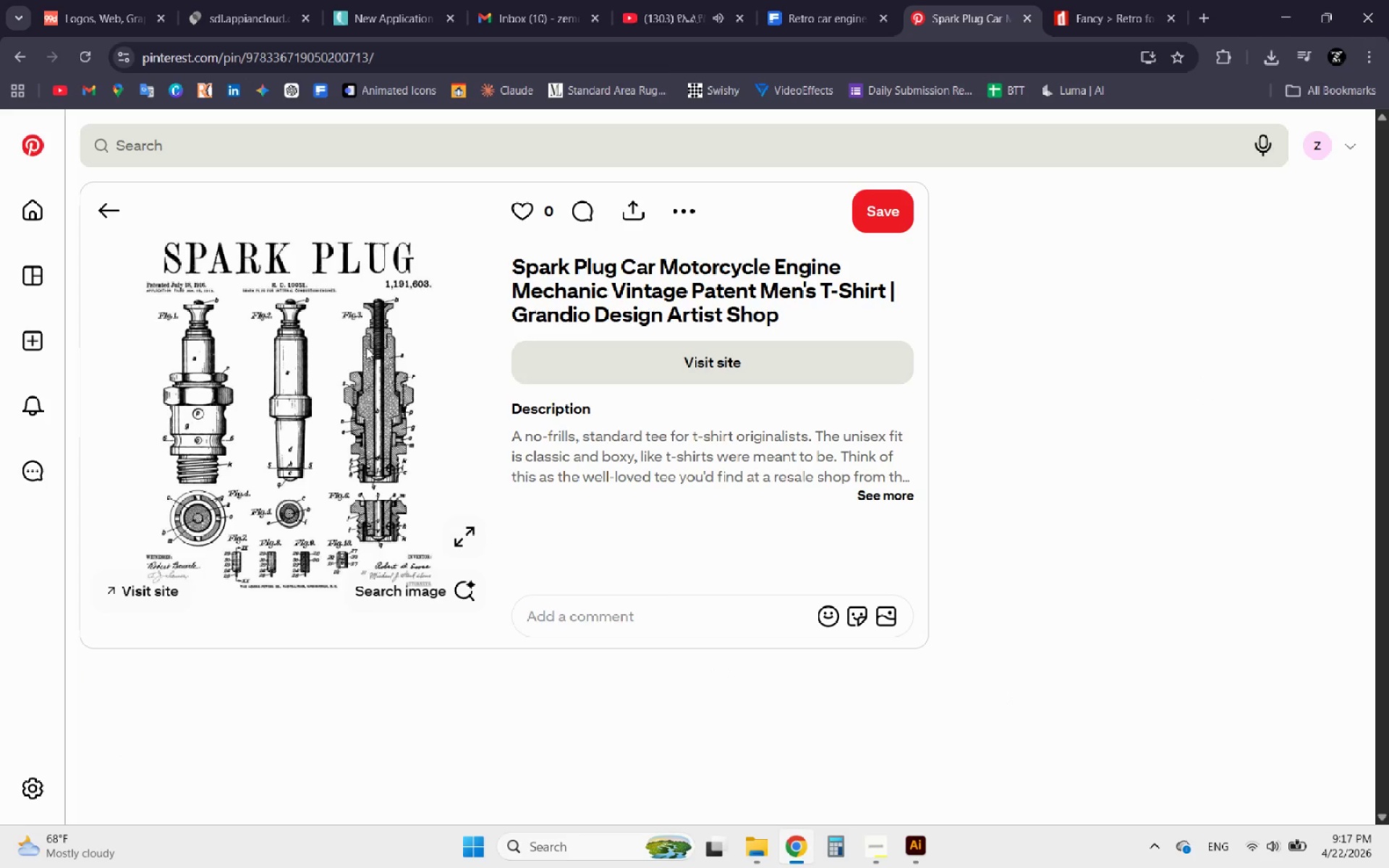 
right_click([302, 434])
 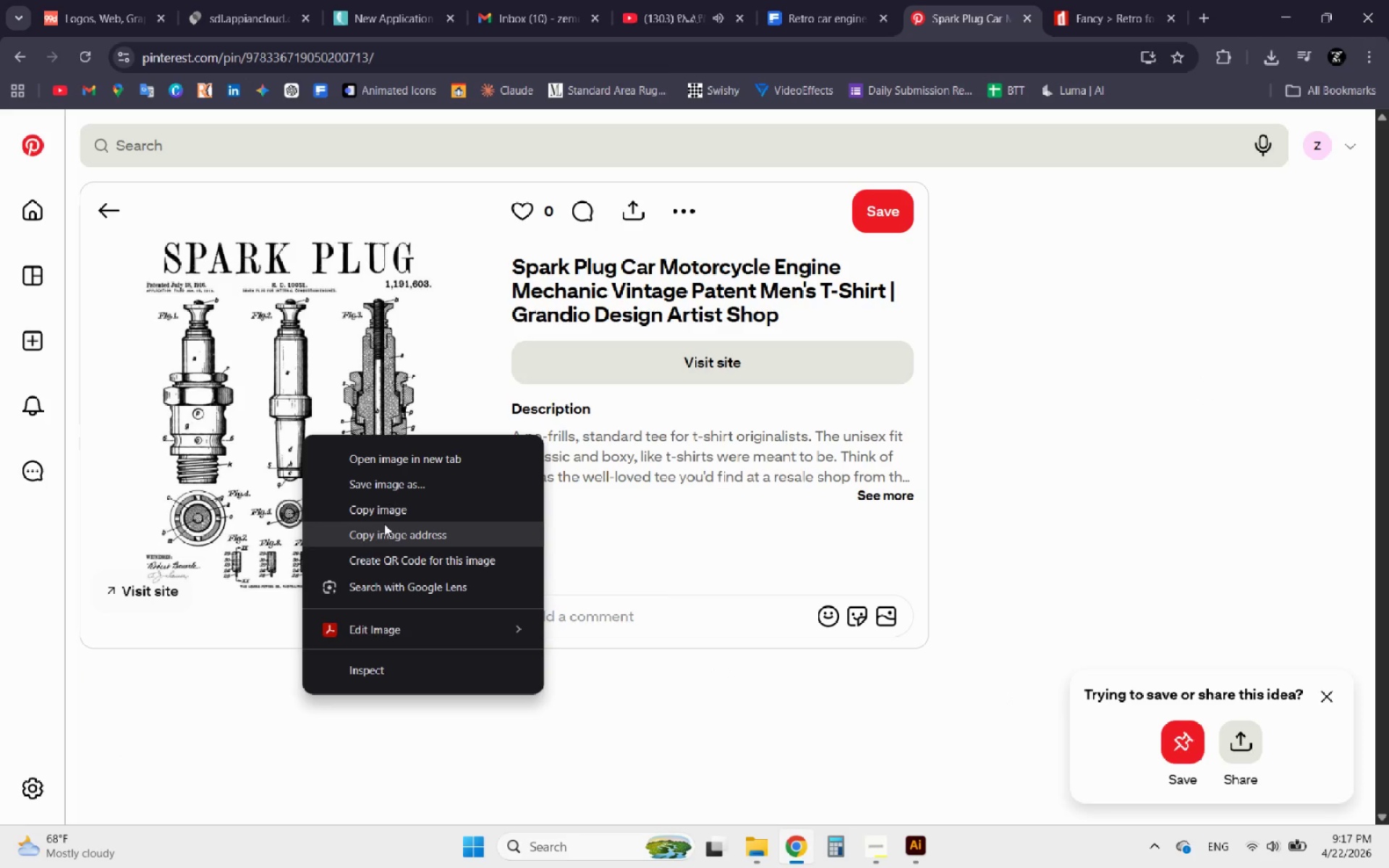 
left_click([373, 511])
 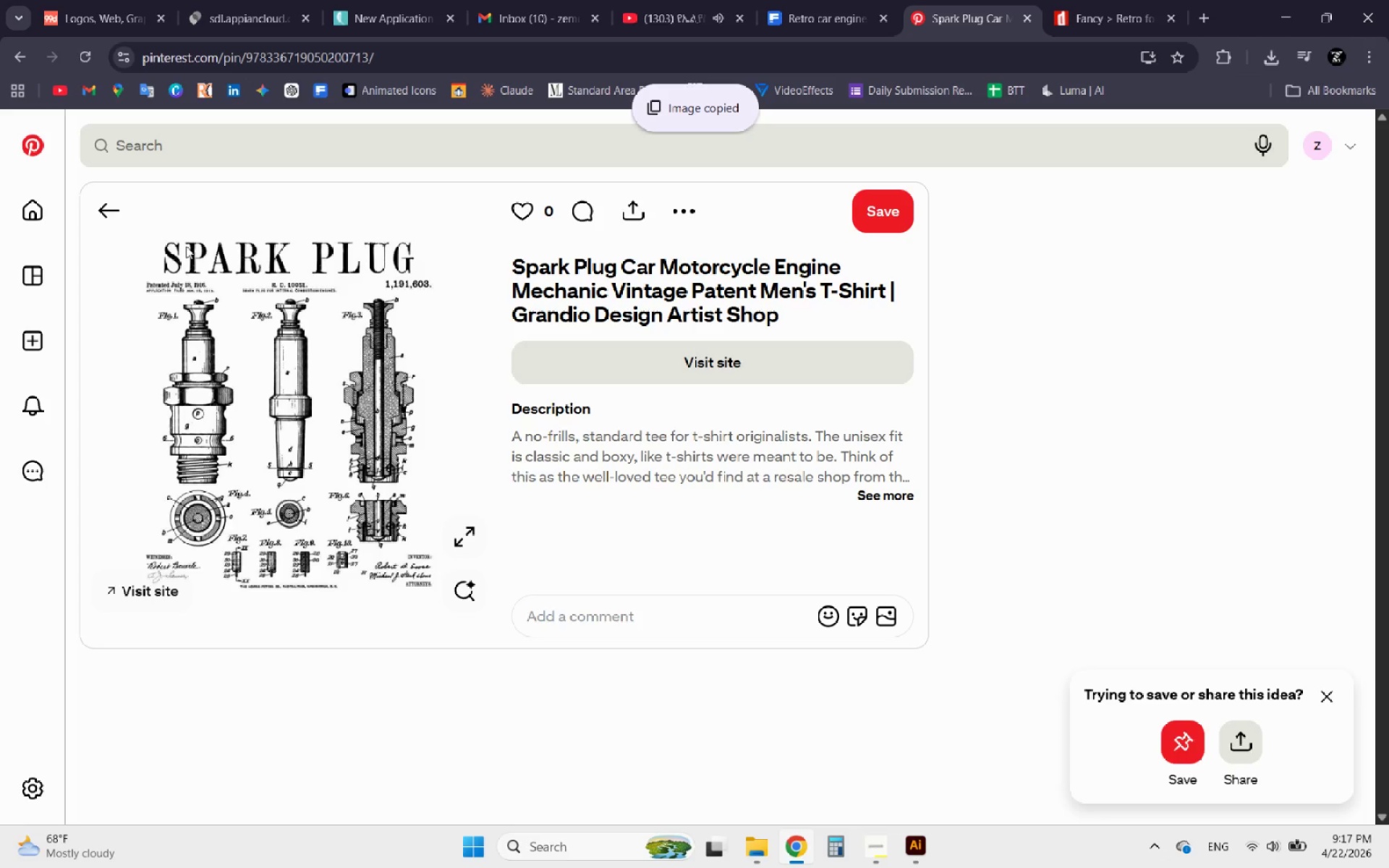 
left_click([111, 213])
 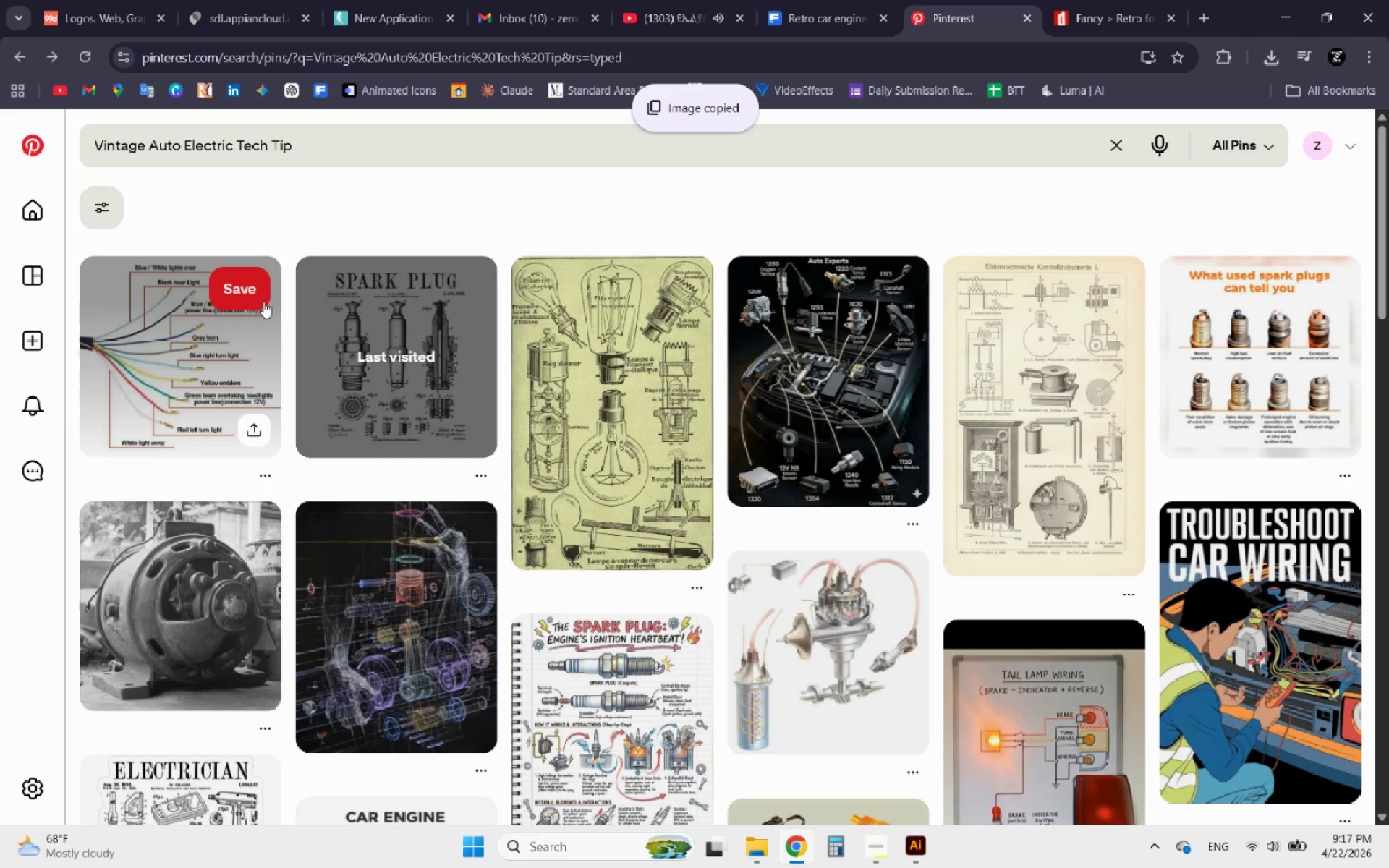 
scroll: coordinate [625, 432], scroll_direction: down, amount: 6.0
 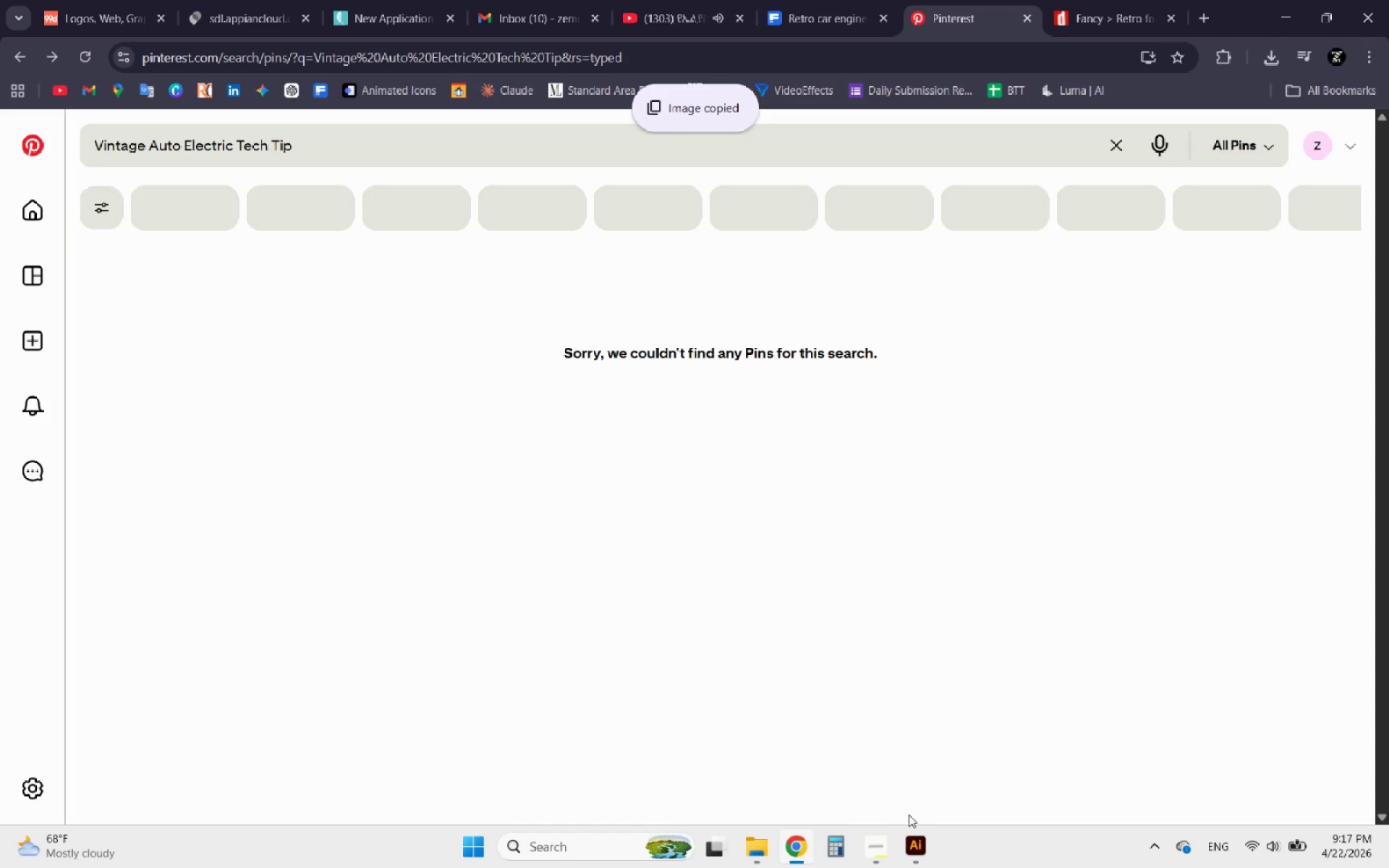 
left_click([920, 839])
 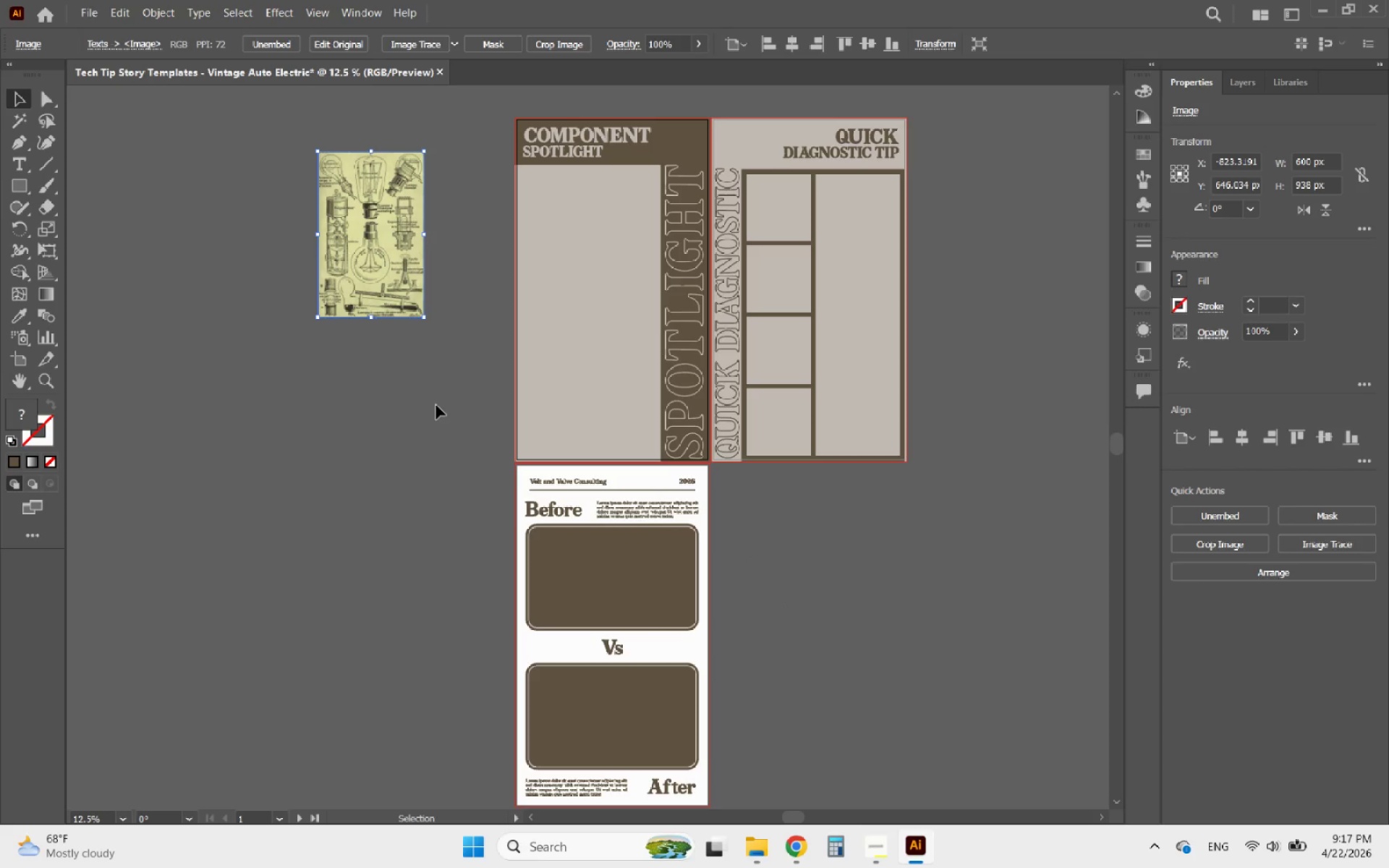 
left_click([345, 402])
 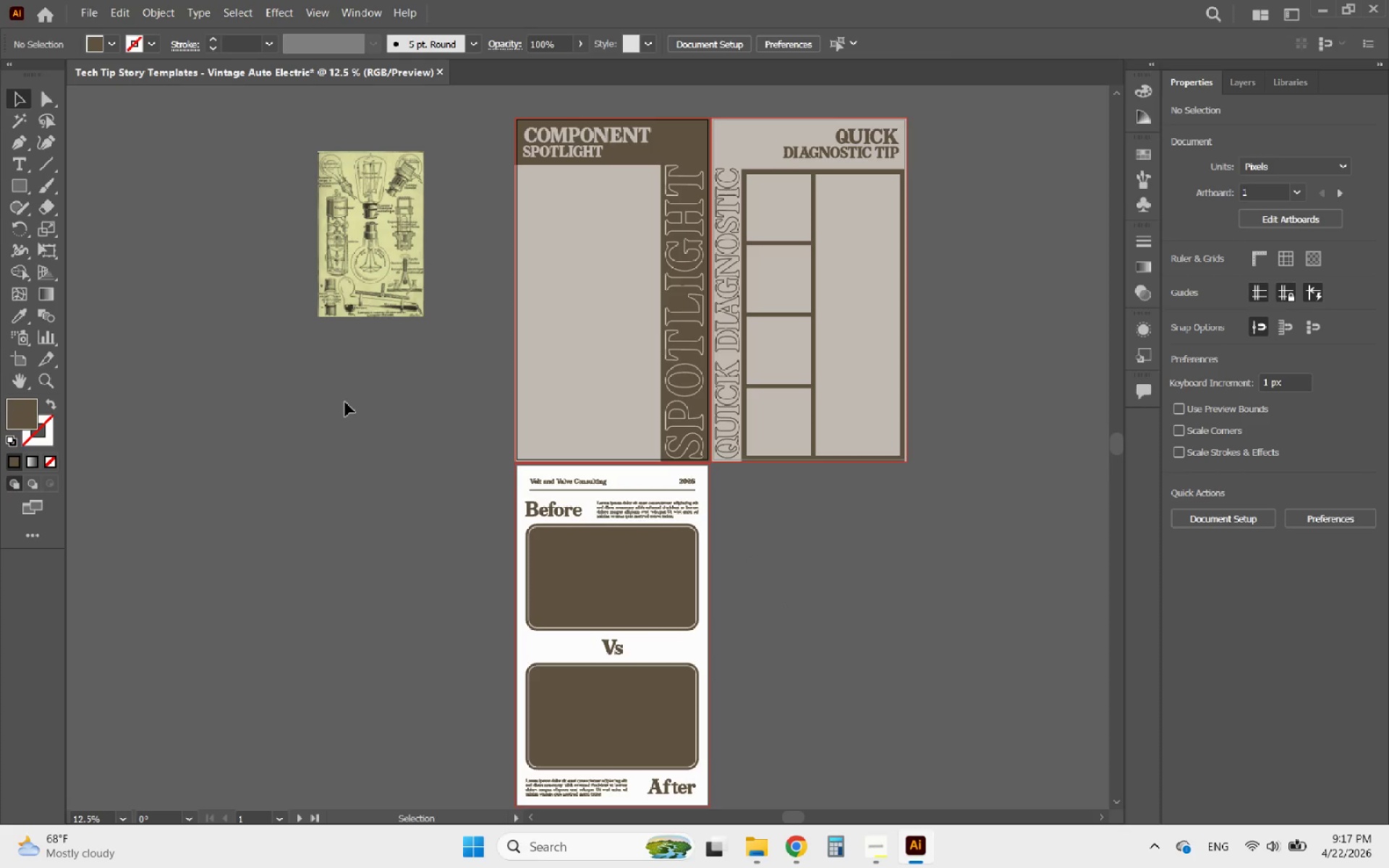 
key(Control+V)
 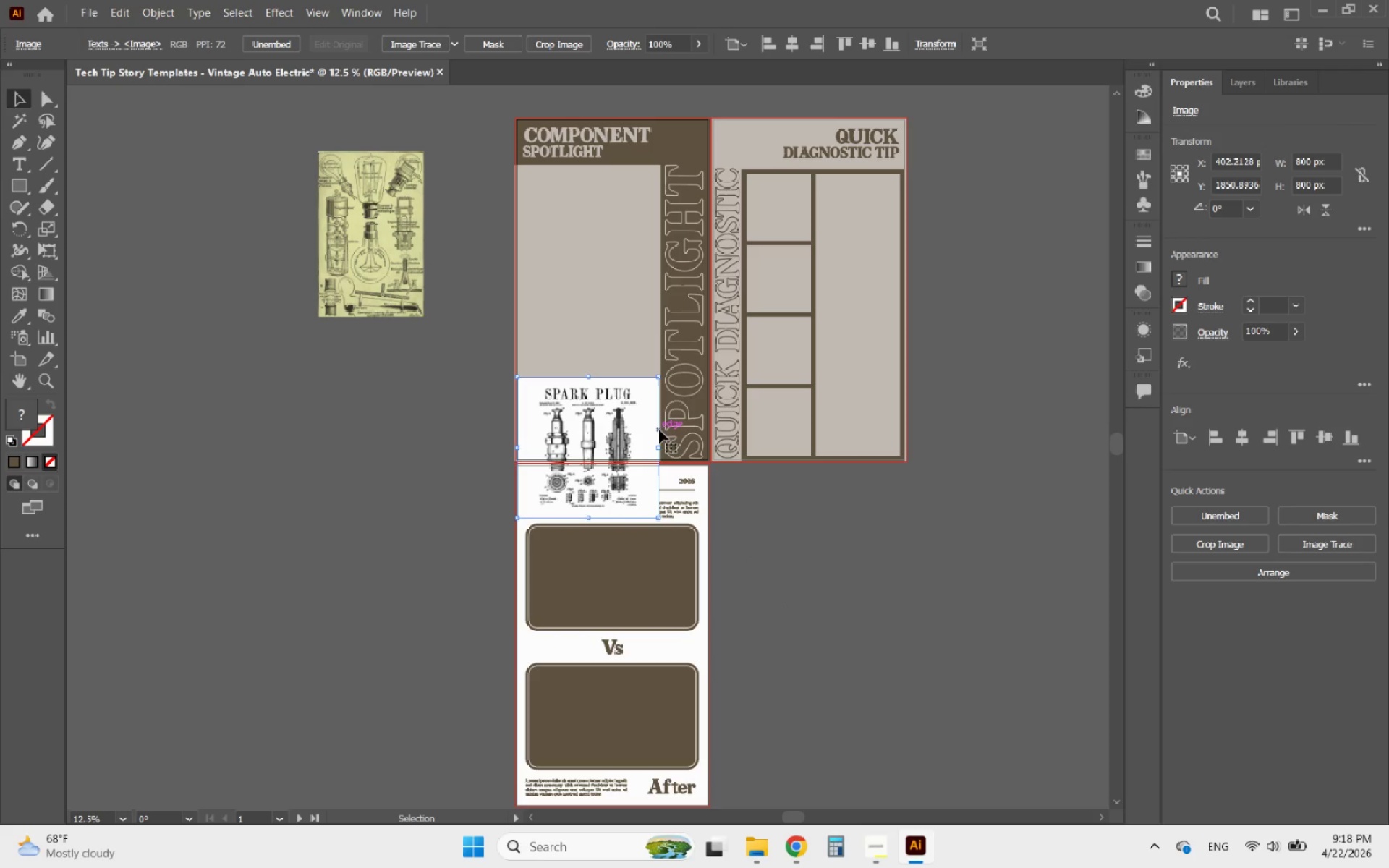 
left_click_drag(start_coordinate=[608, 435], to_coordinate=[391, 384])
 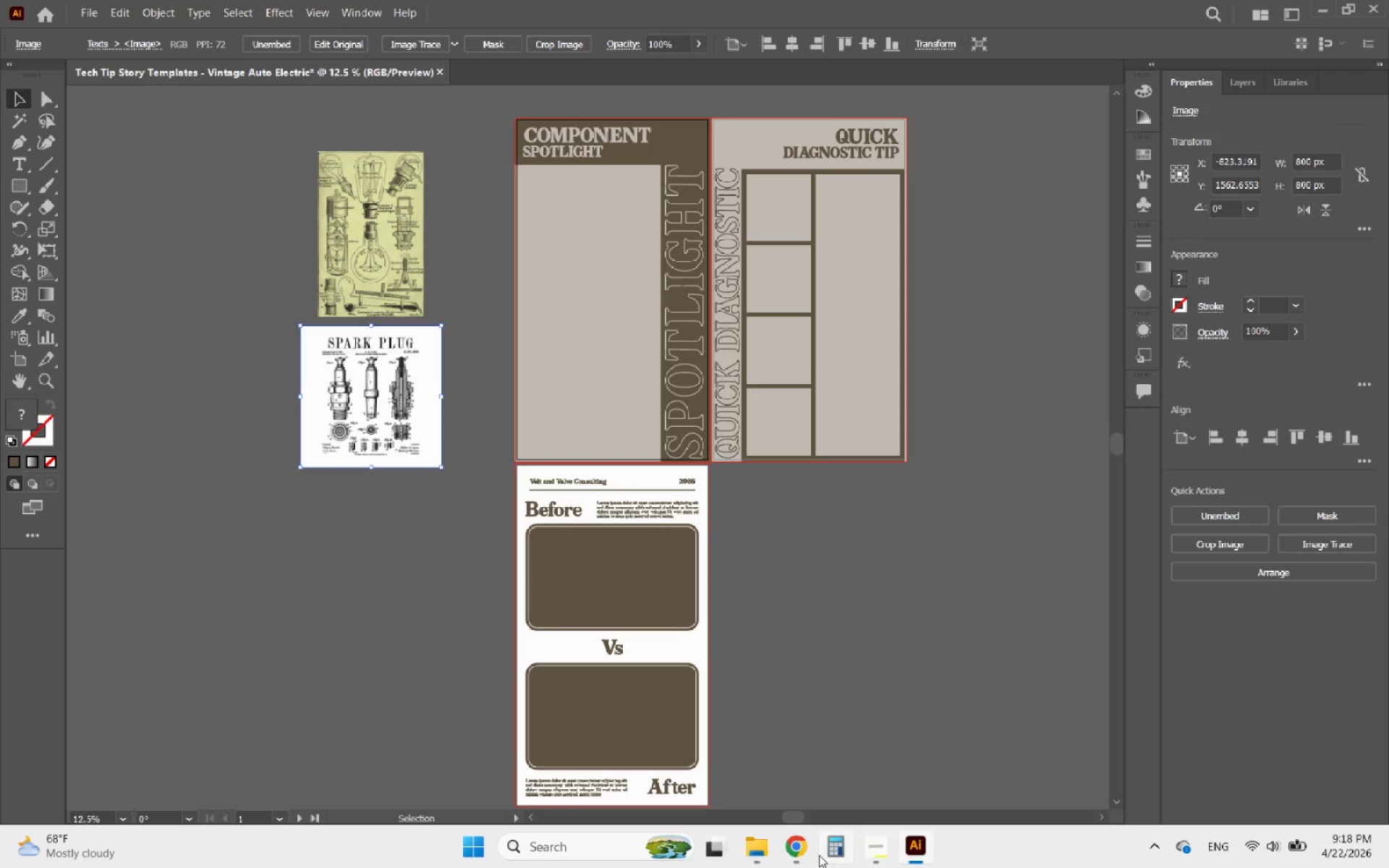 
left_click([799, 854])
 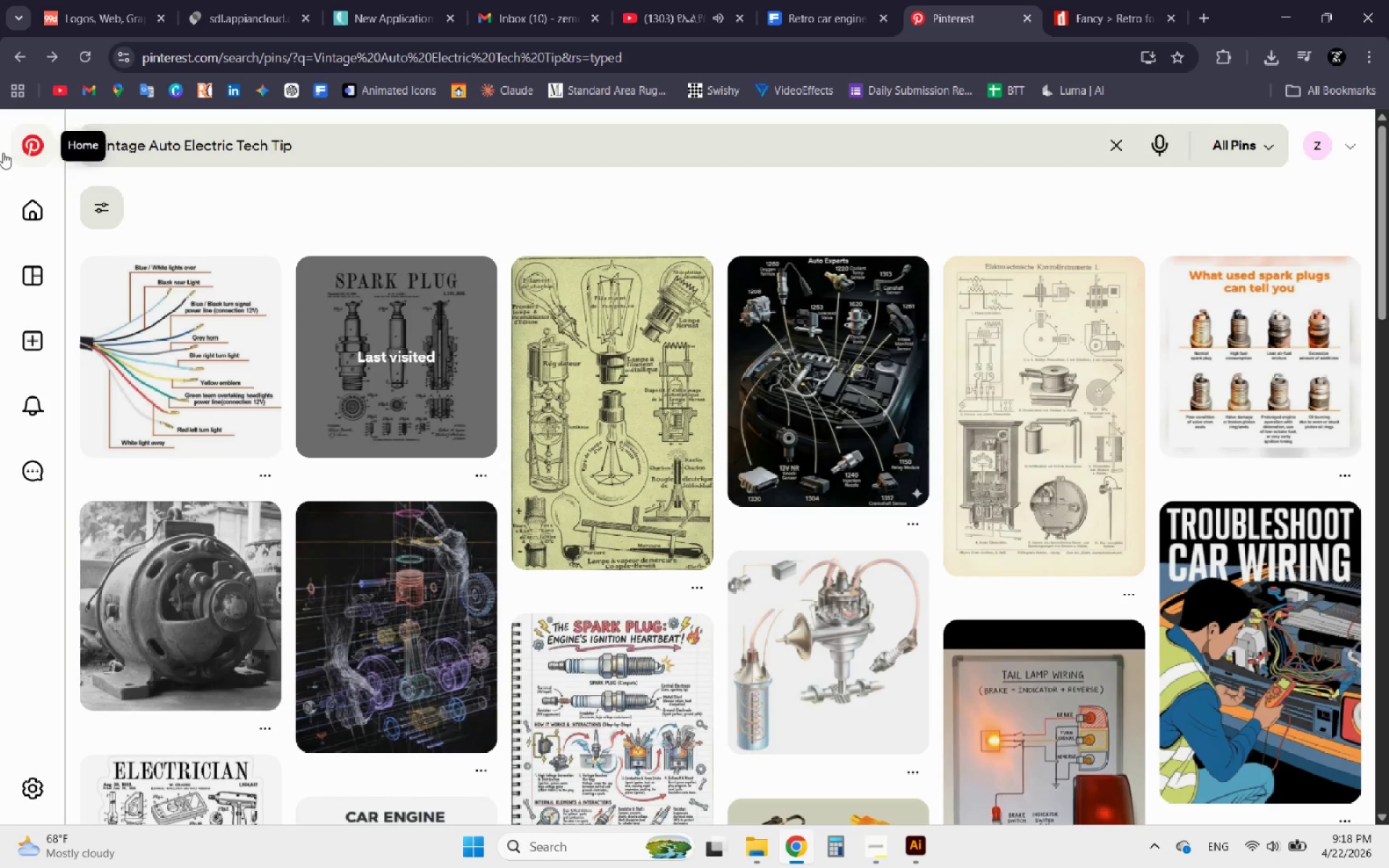 
left_click([30, 60])
 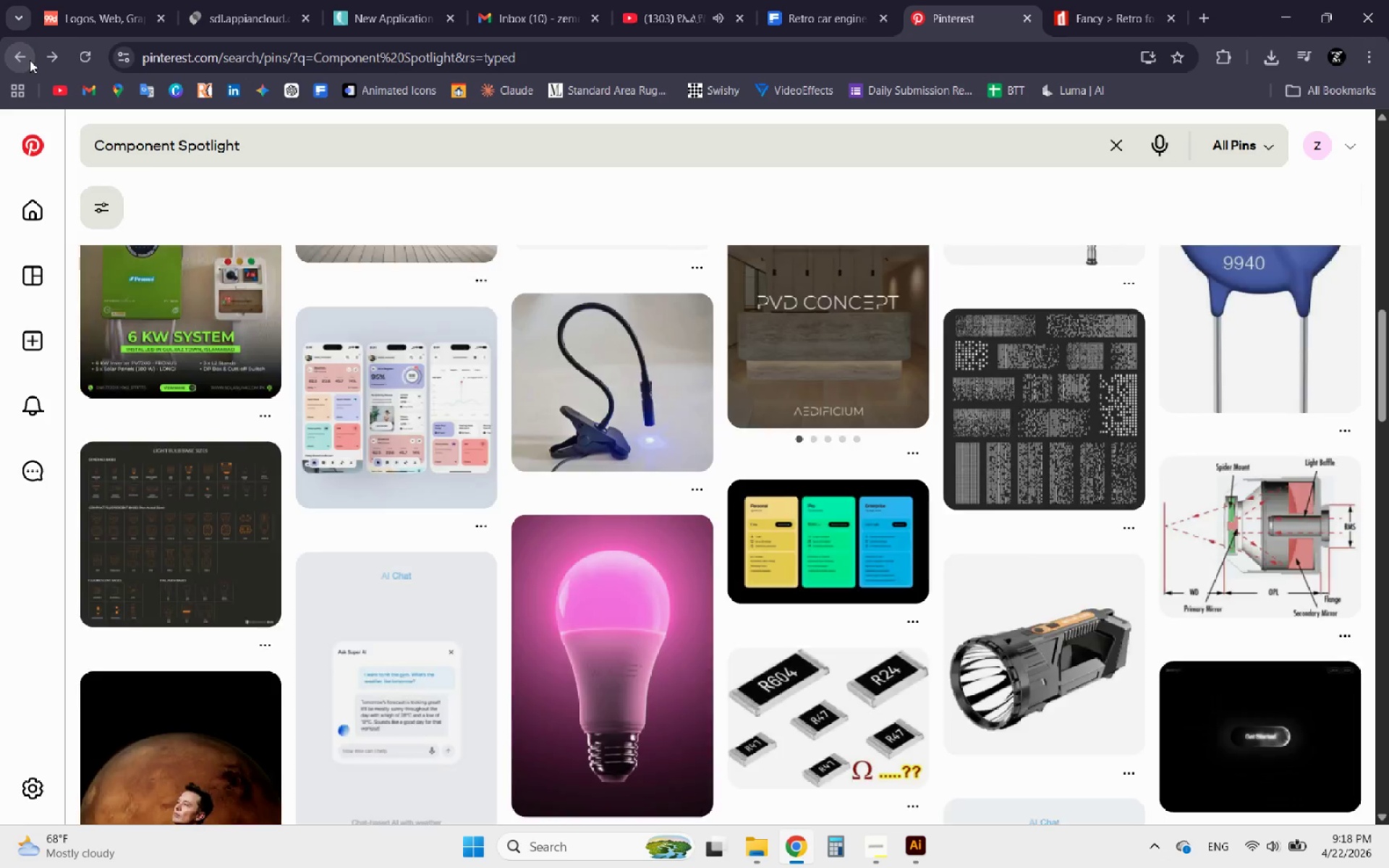 
left_click([30, 60])
 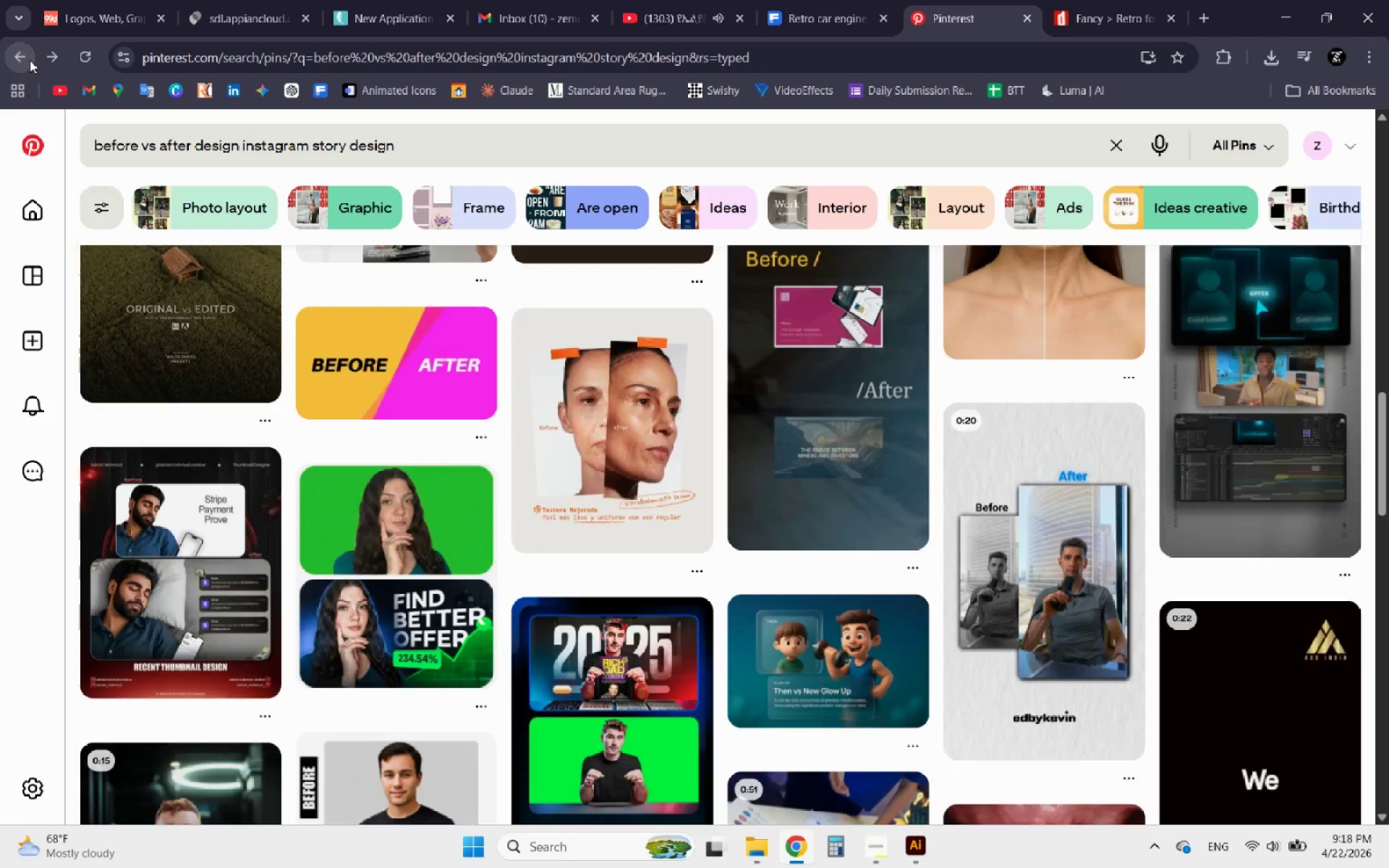 
left_click([30, 60])
 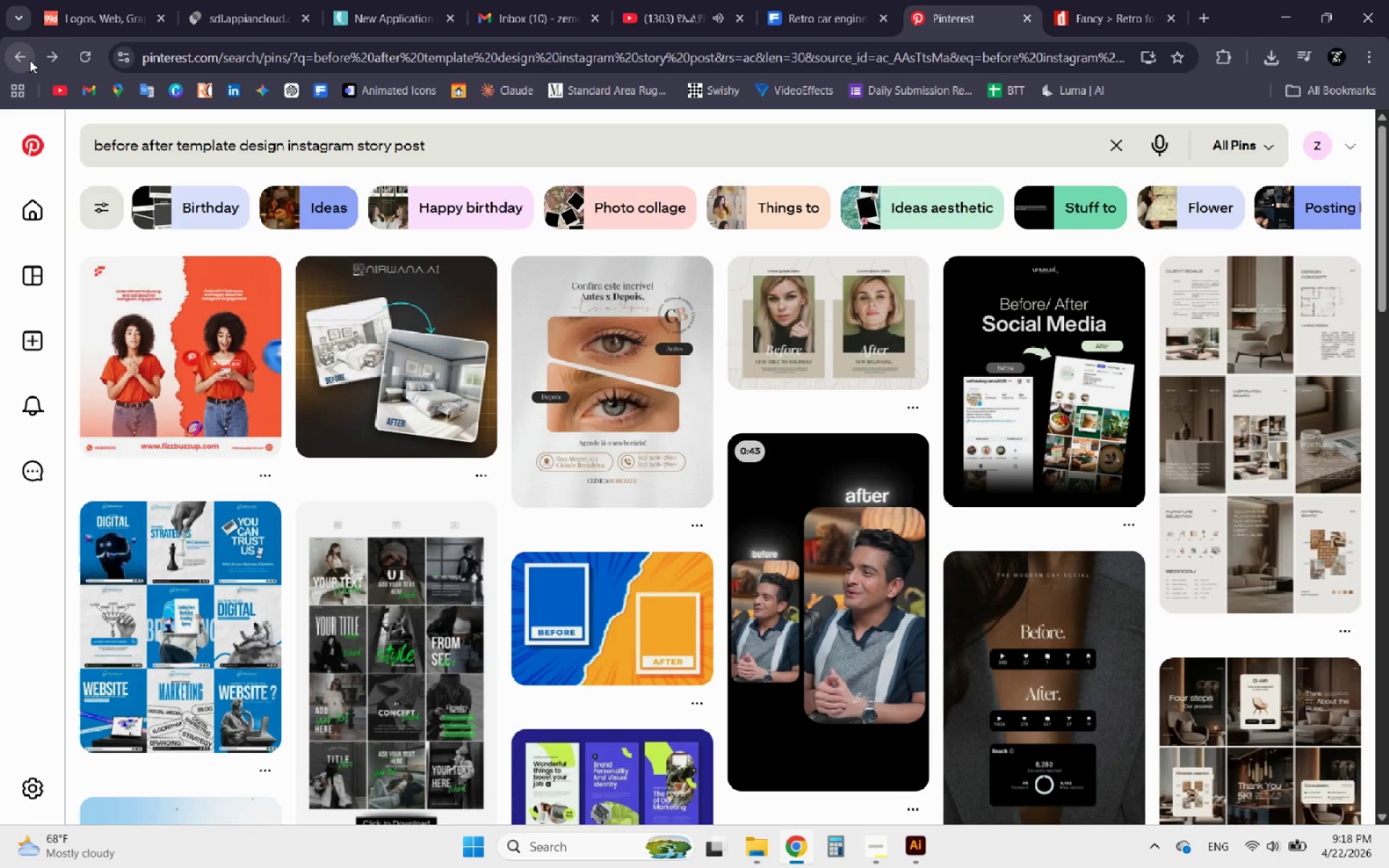 
left_click([30, 60])
 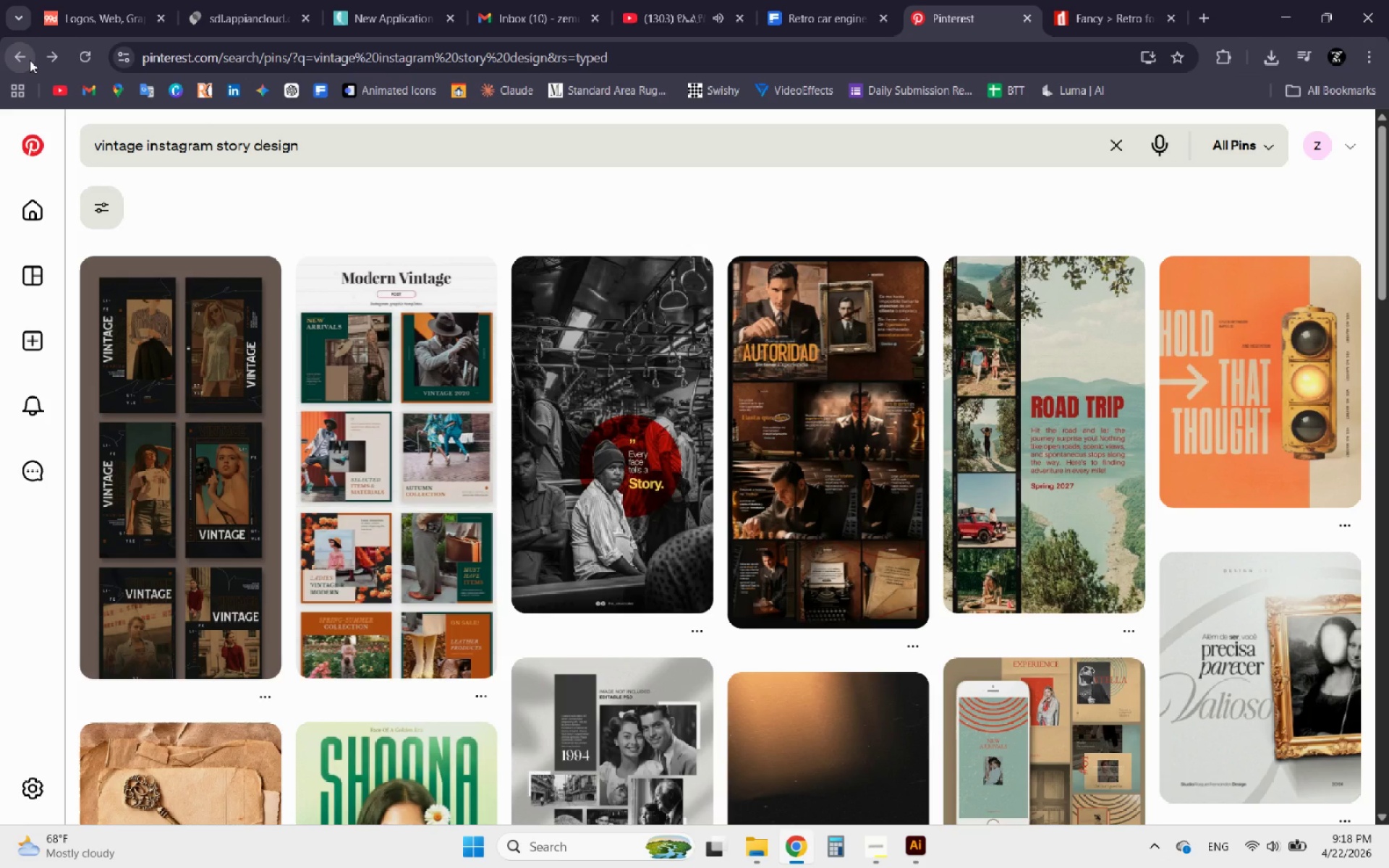 
left_click([30, 60])
 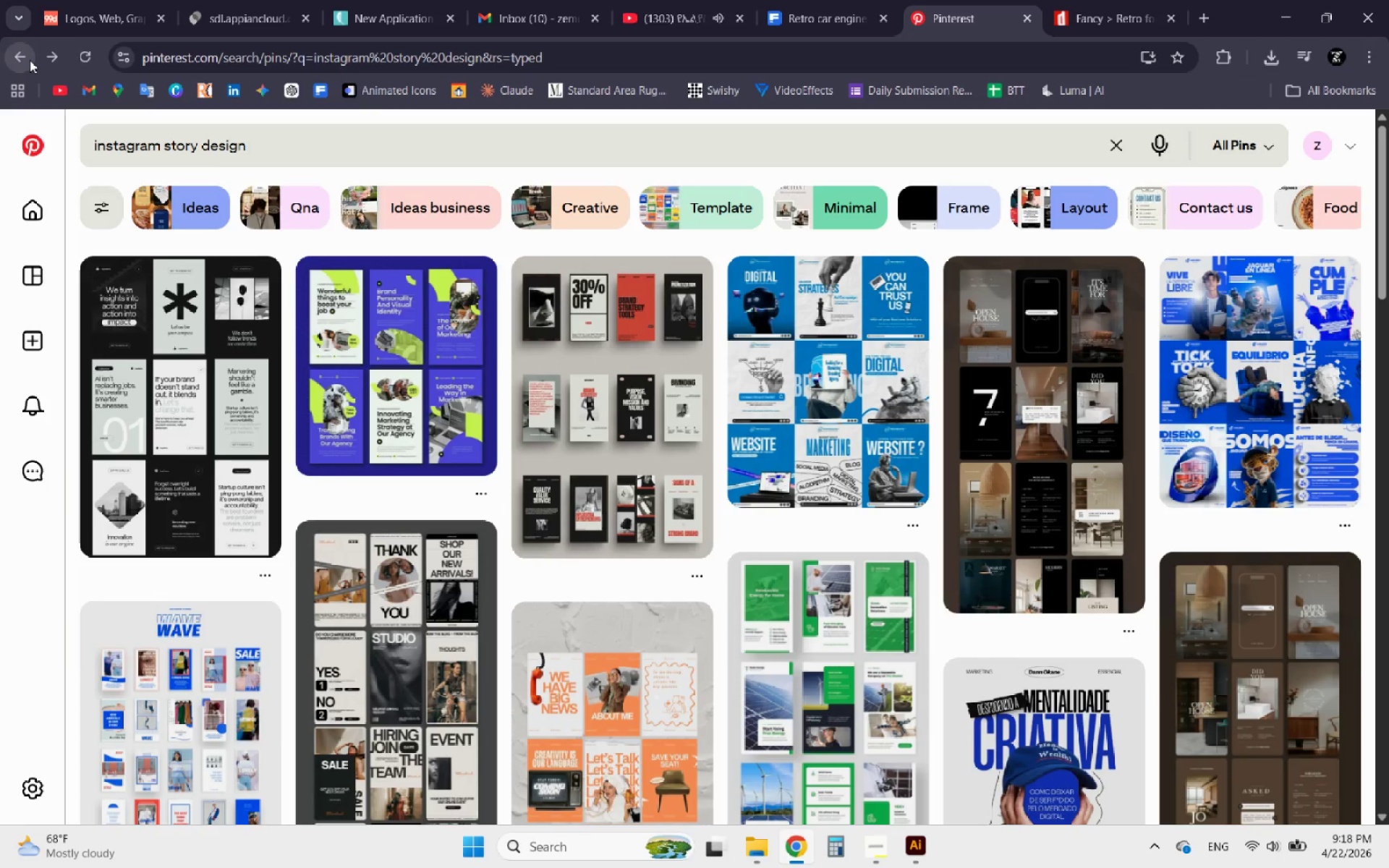 
left_click([30, 60])
 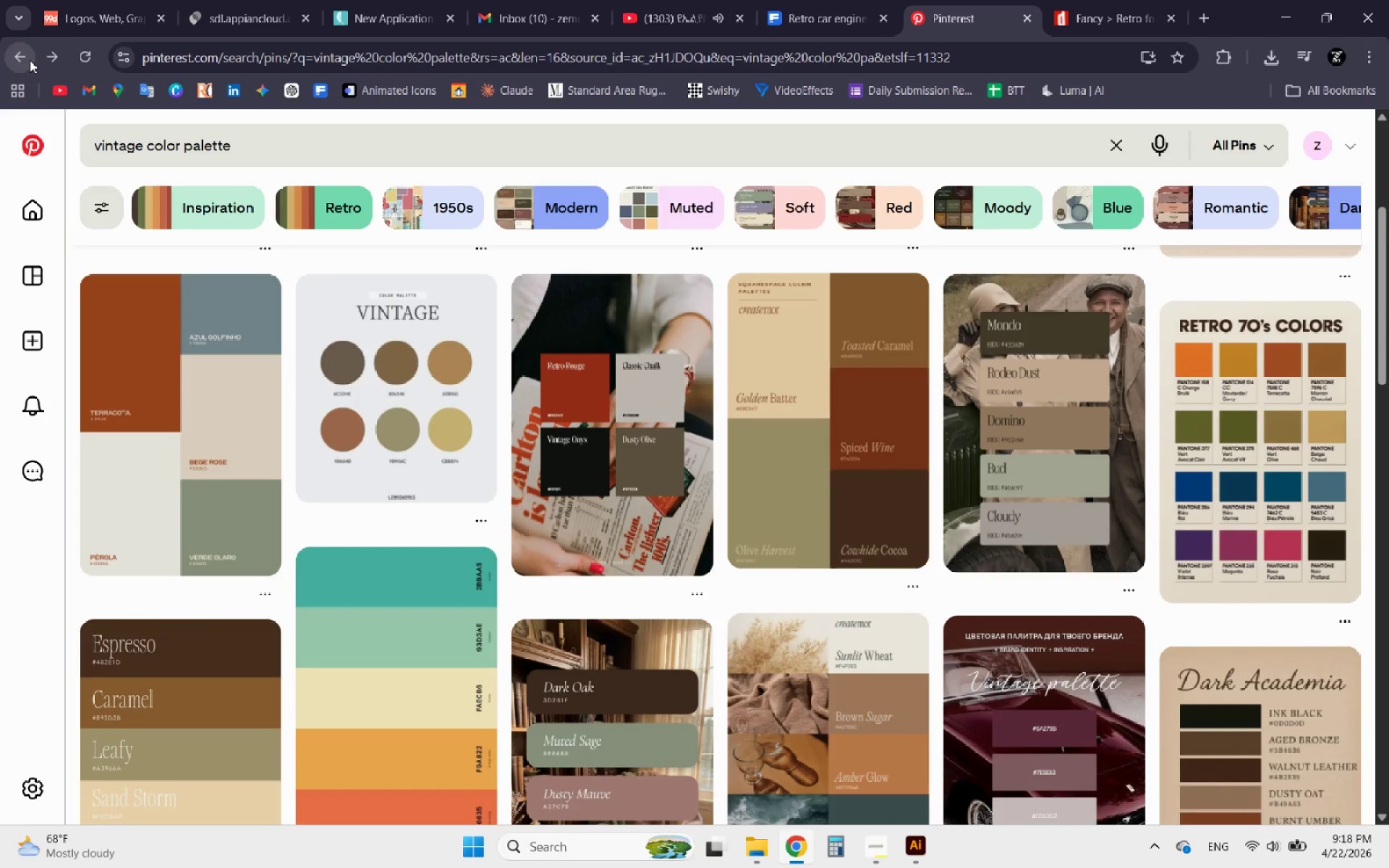 
left_click([30, 60])
 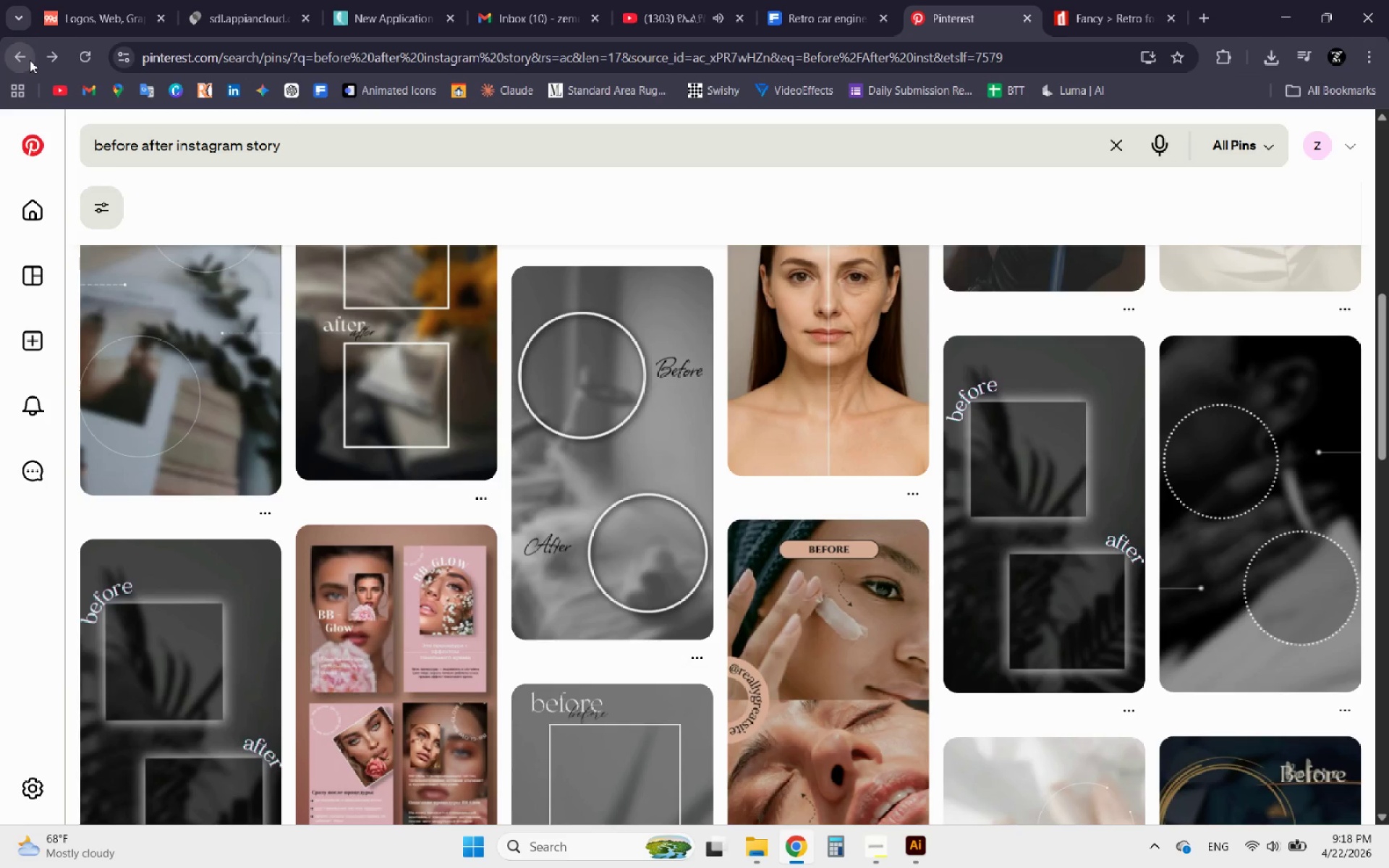 
left_click([30, 60])
 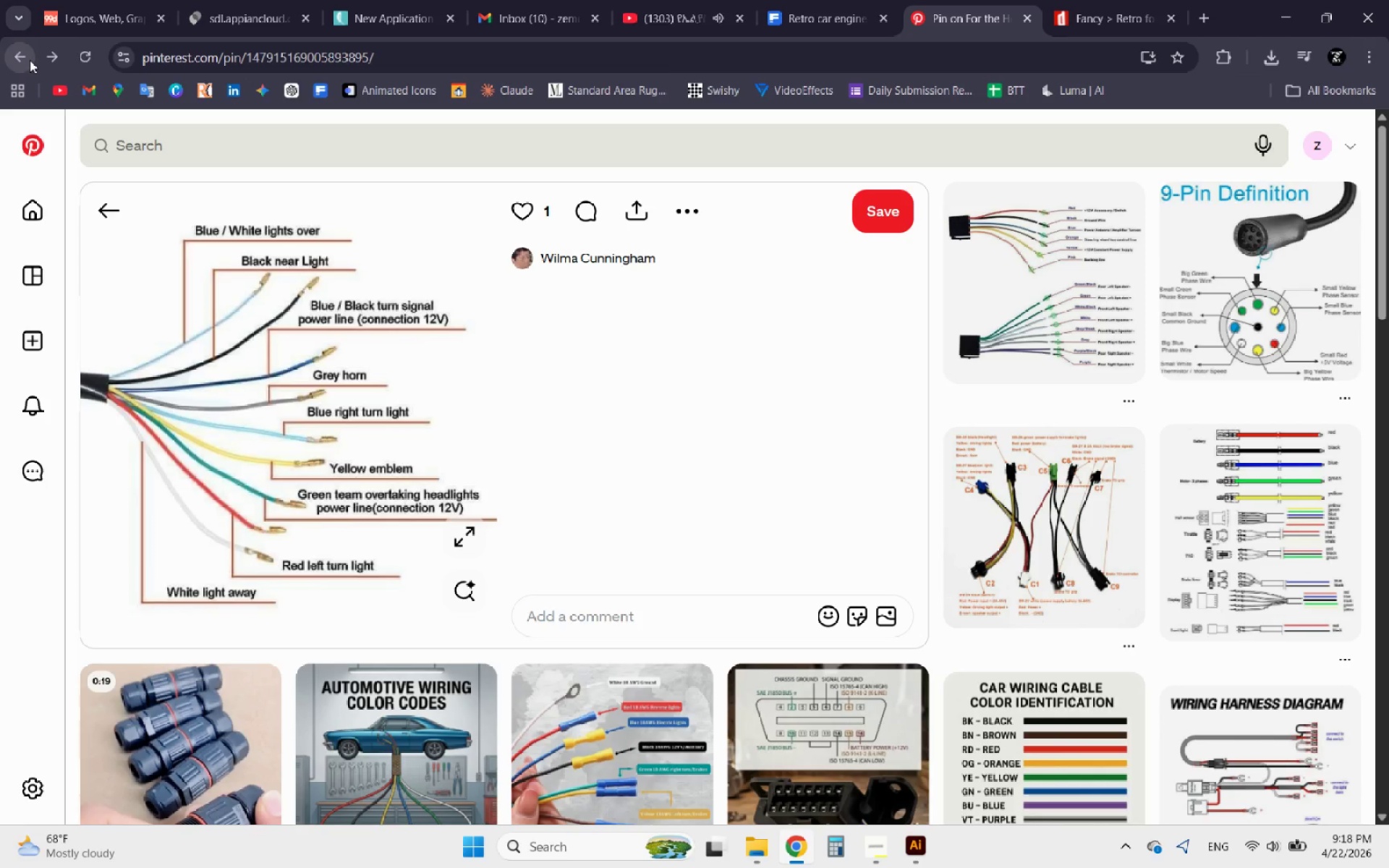 
left_click([30, 60])
 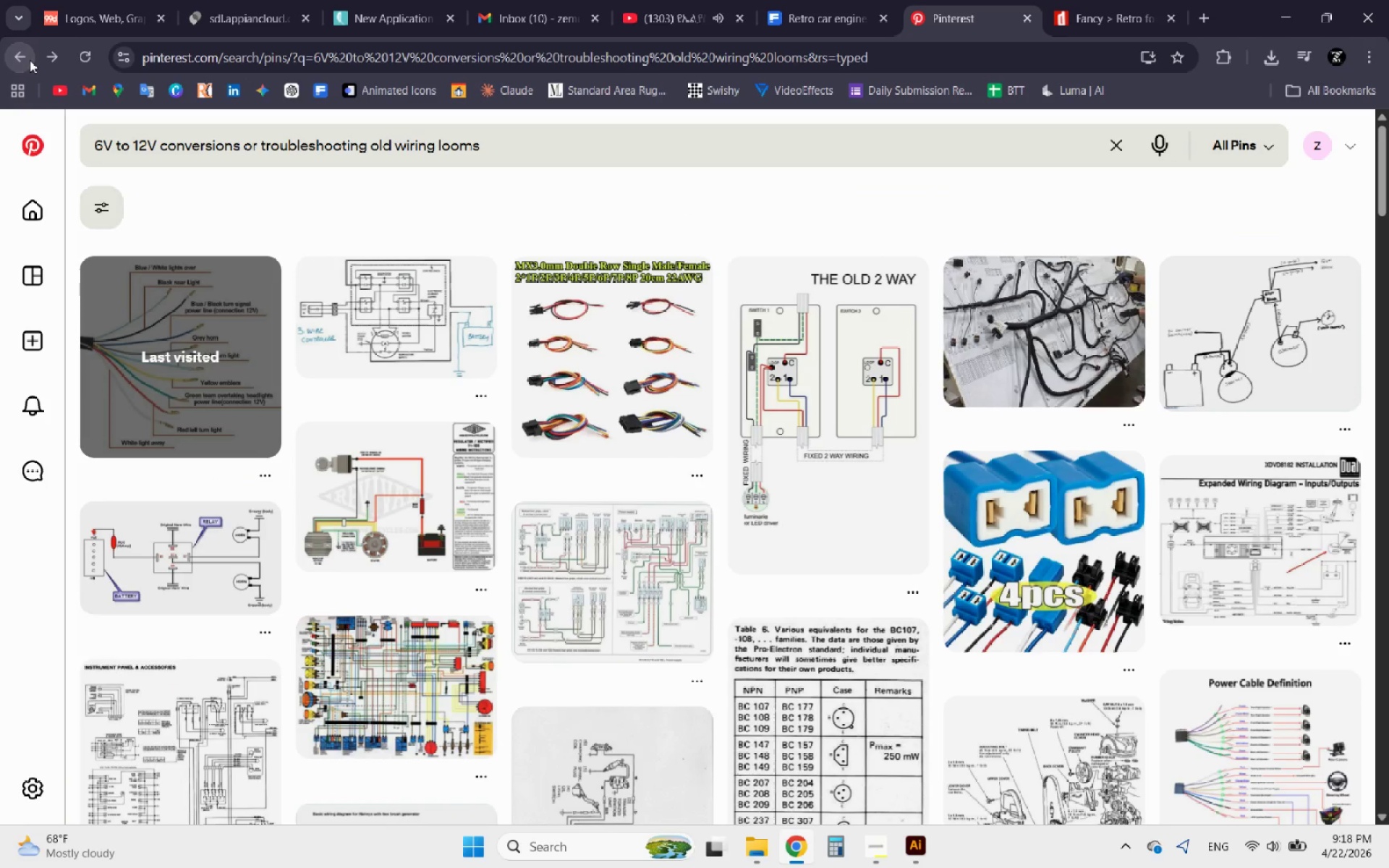 
left_click([30, 60])
 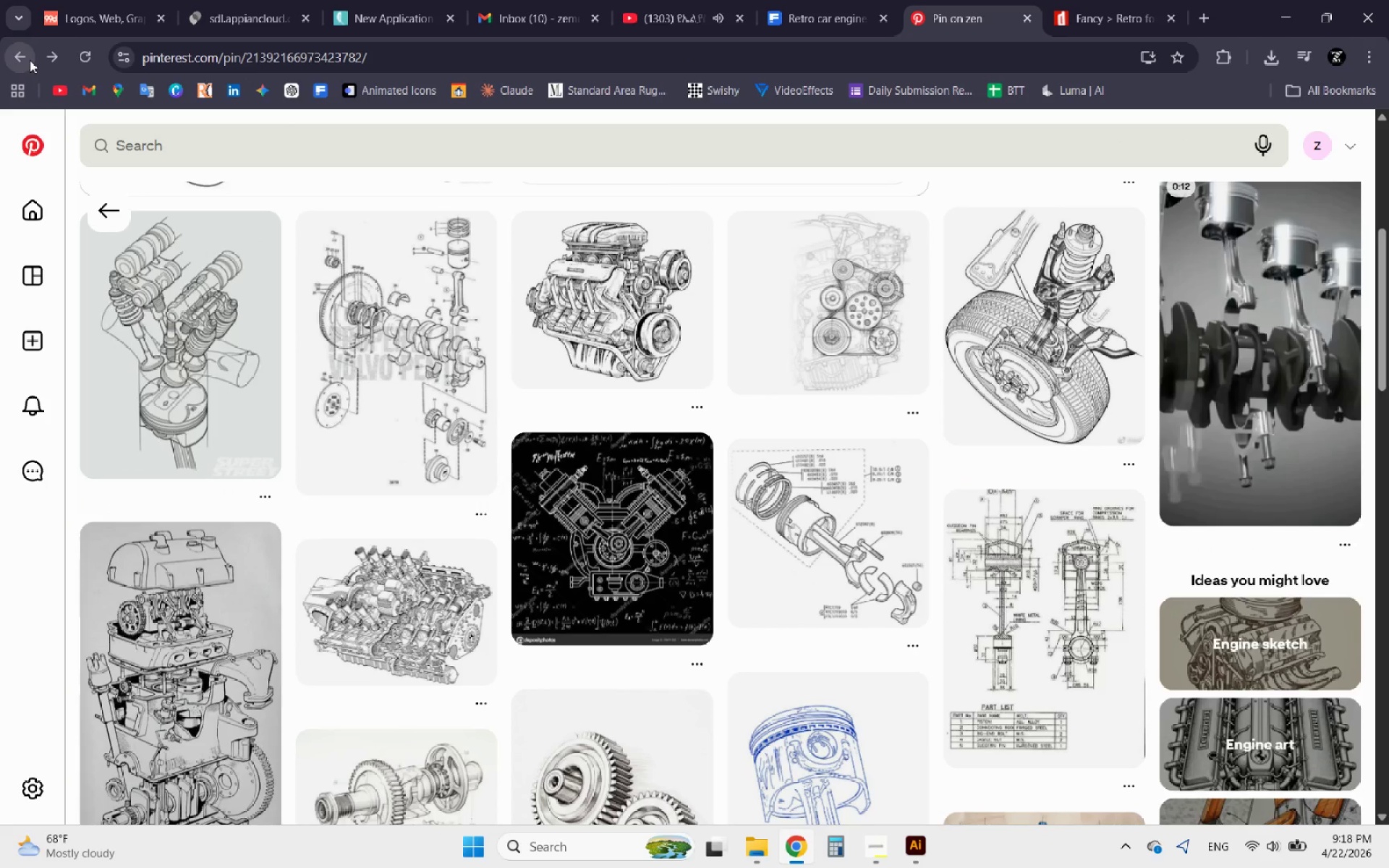 
scroll: coordinate [435, 412], scroll_direction: up, amount: 5.0
 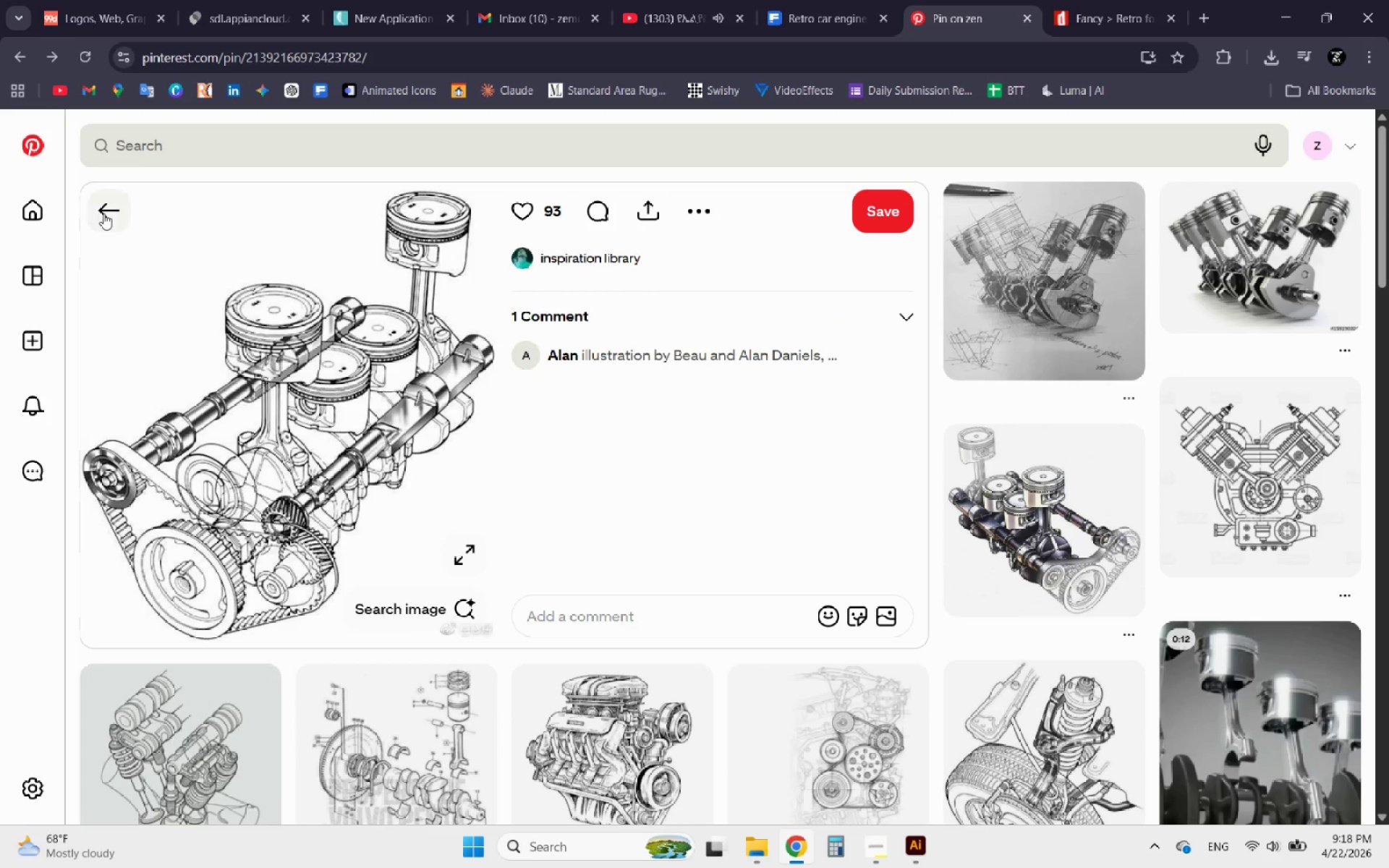 
left_click([14, 54])
 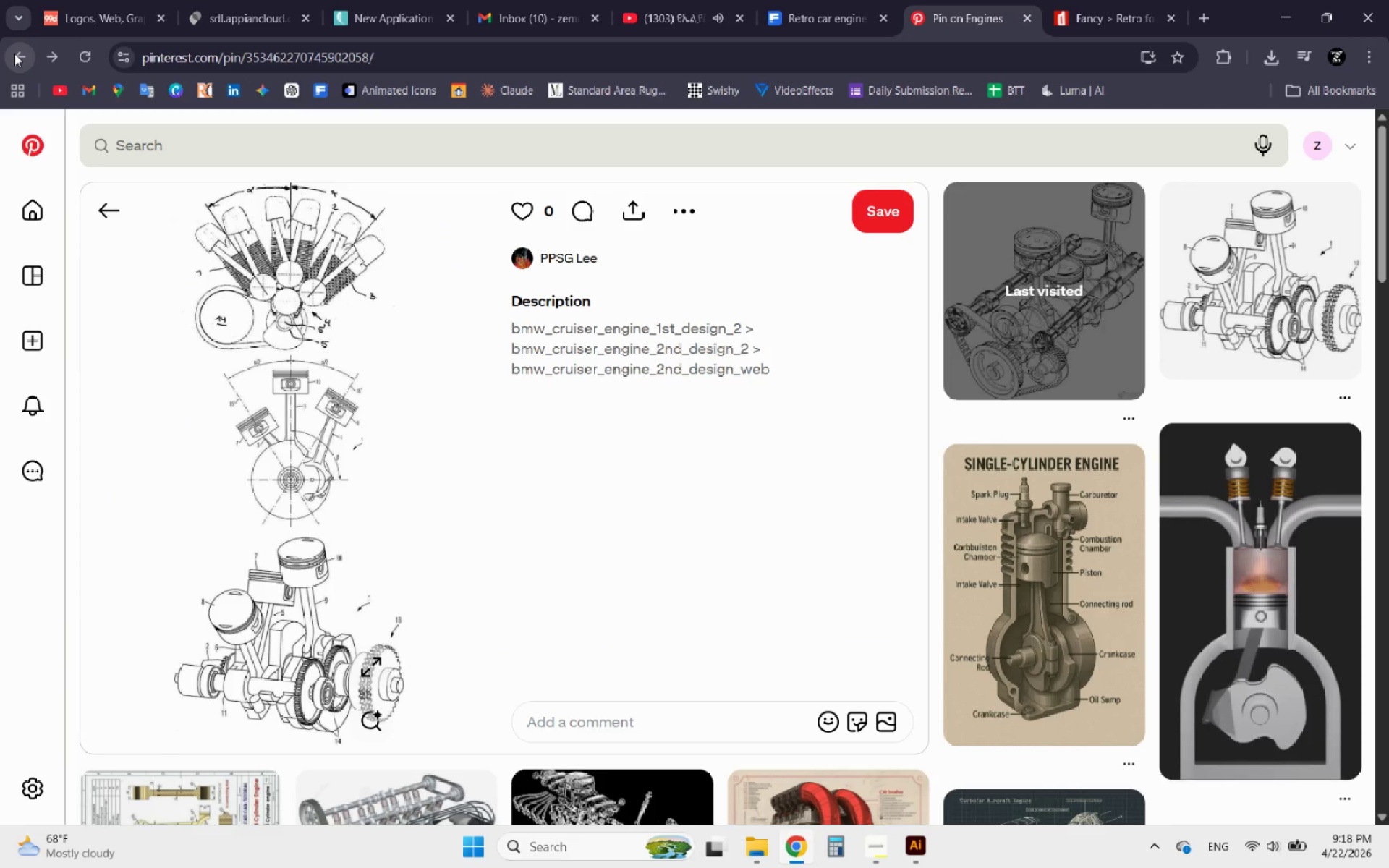 
left_click([14, 54])
 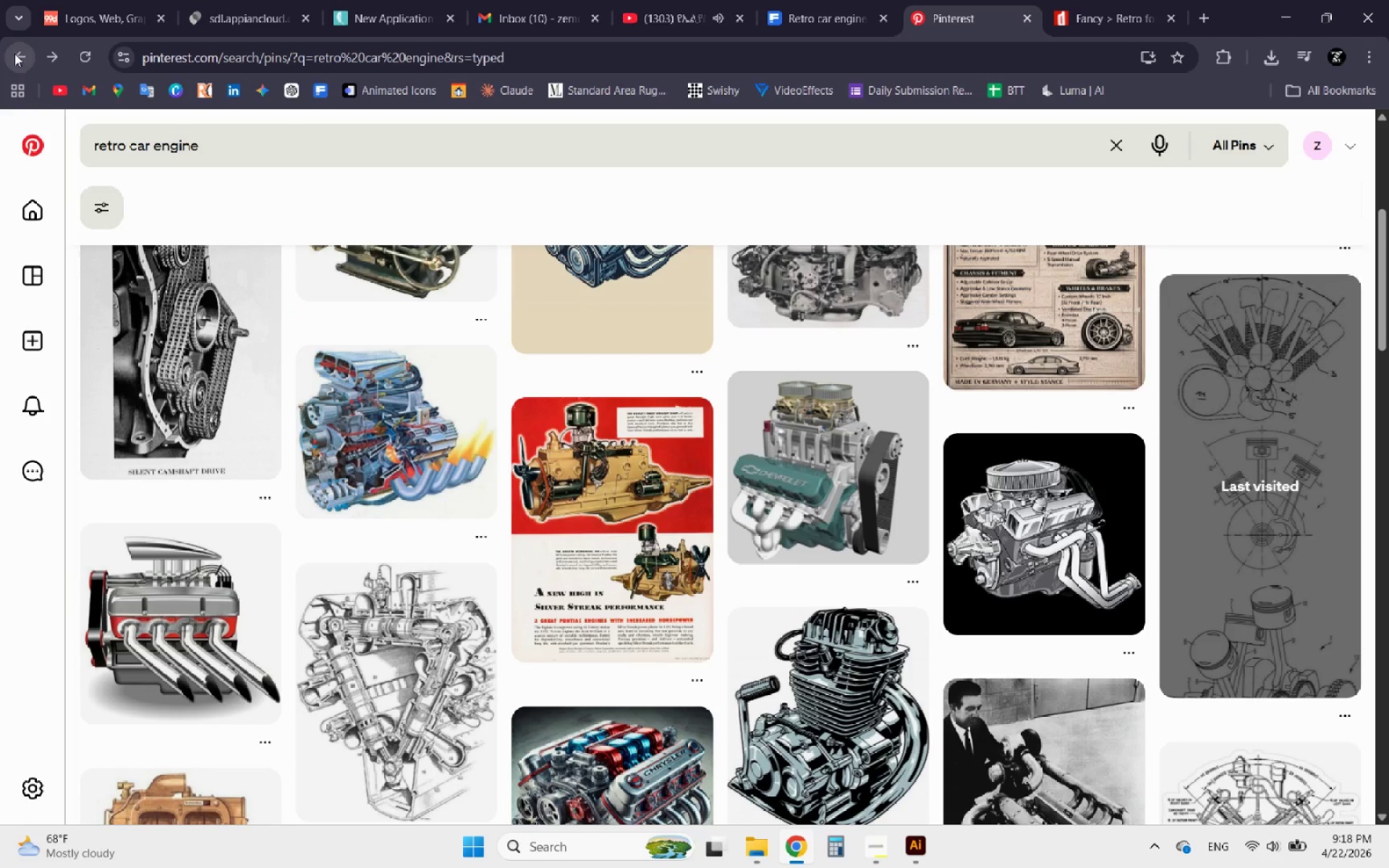 
scroll: coordinate [474, 459], scroll_direction: up, amount: 10.0
 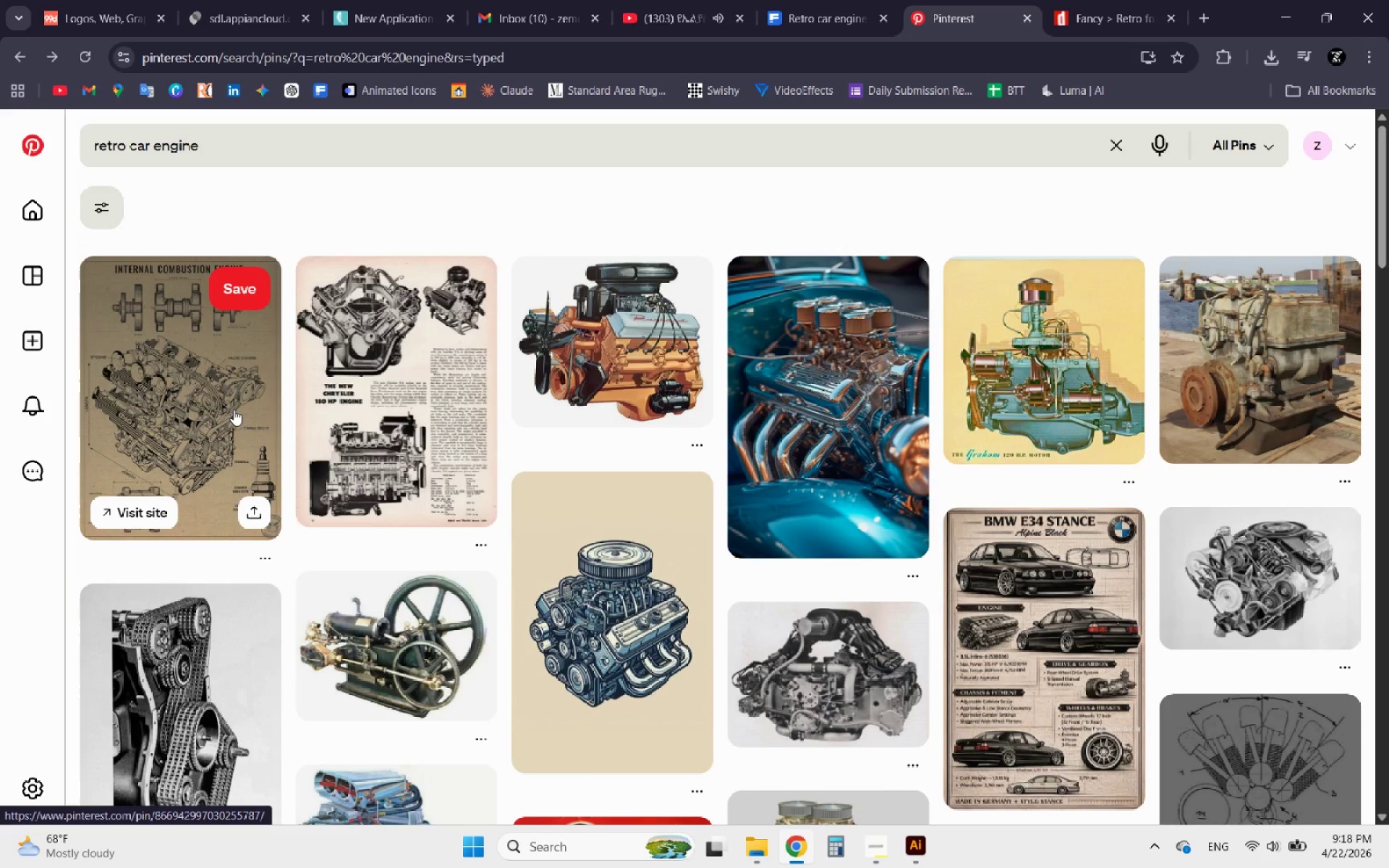 
left_click([232, 408])
 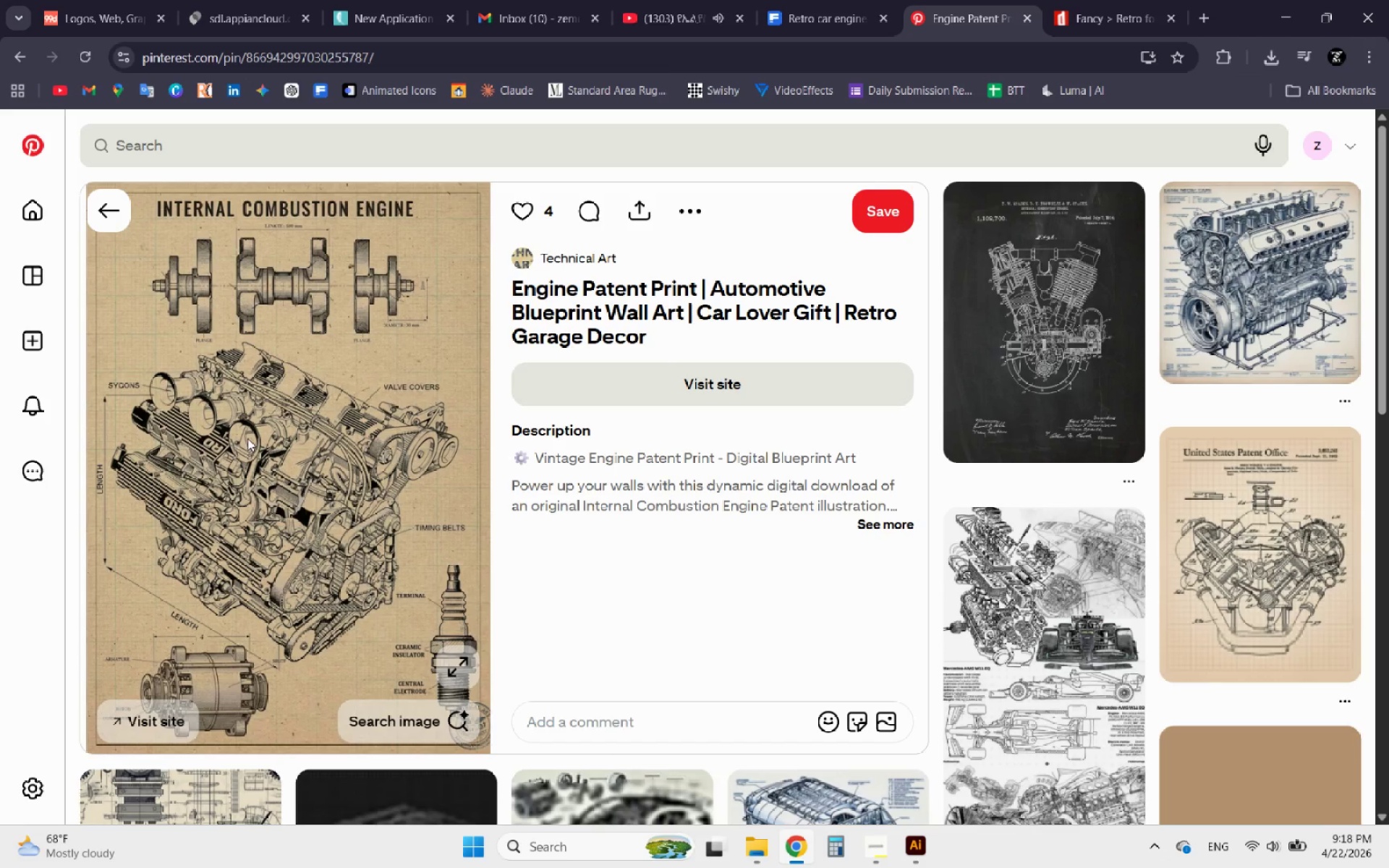 
right_click([254, 439])
 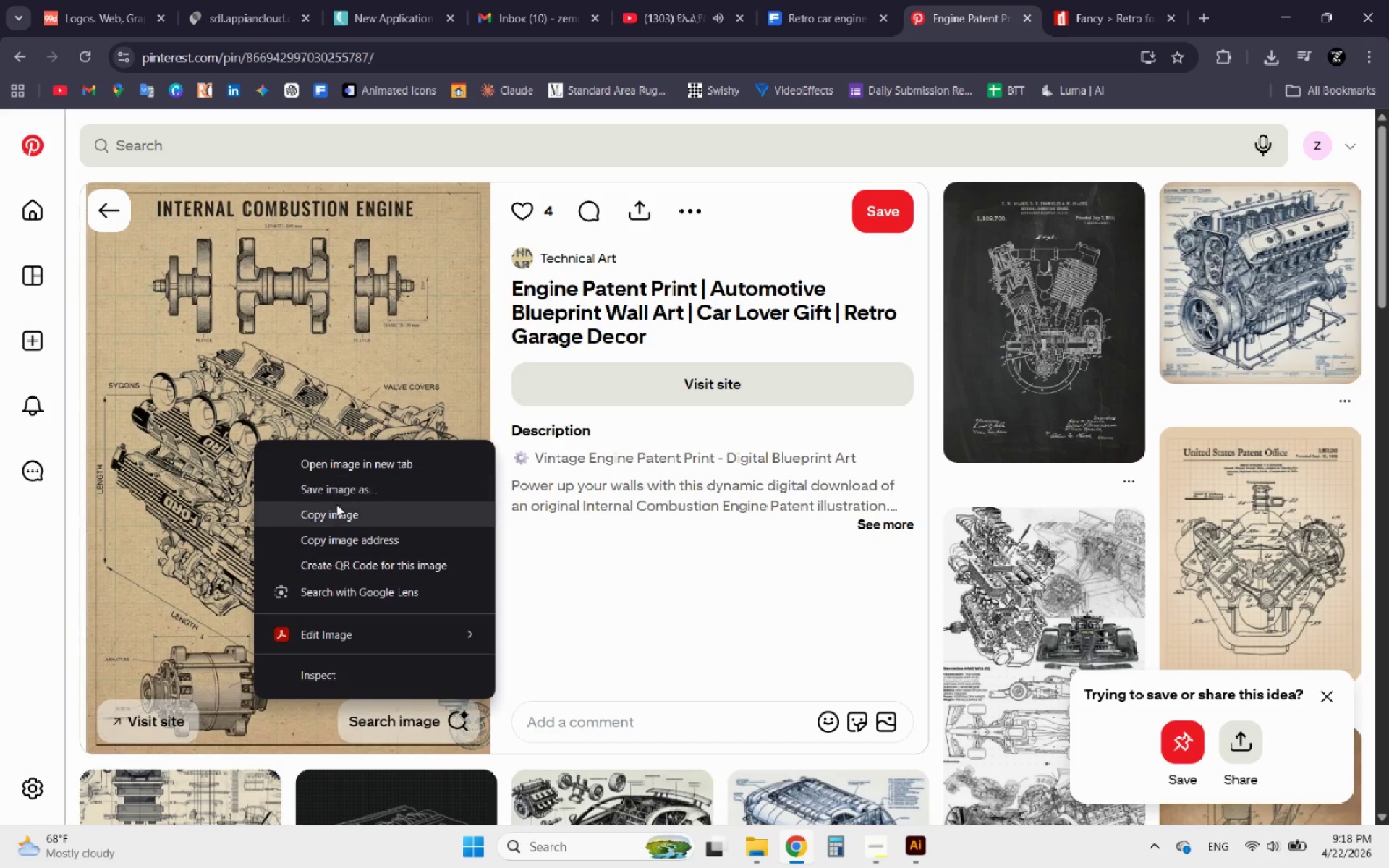 
left_click([344, 514])
 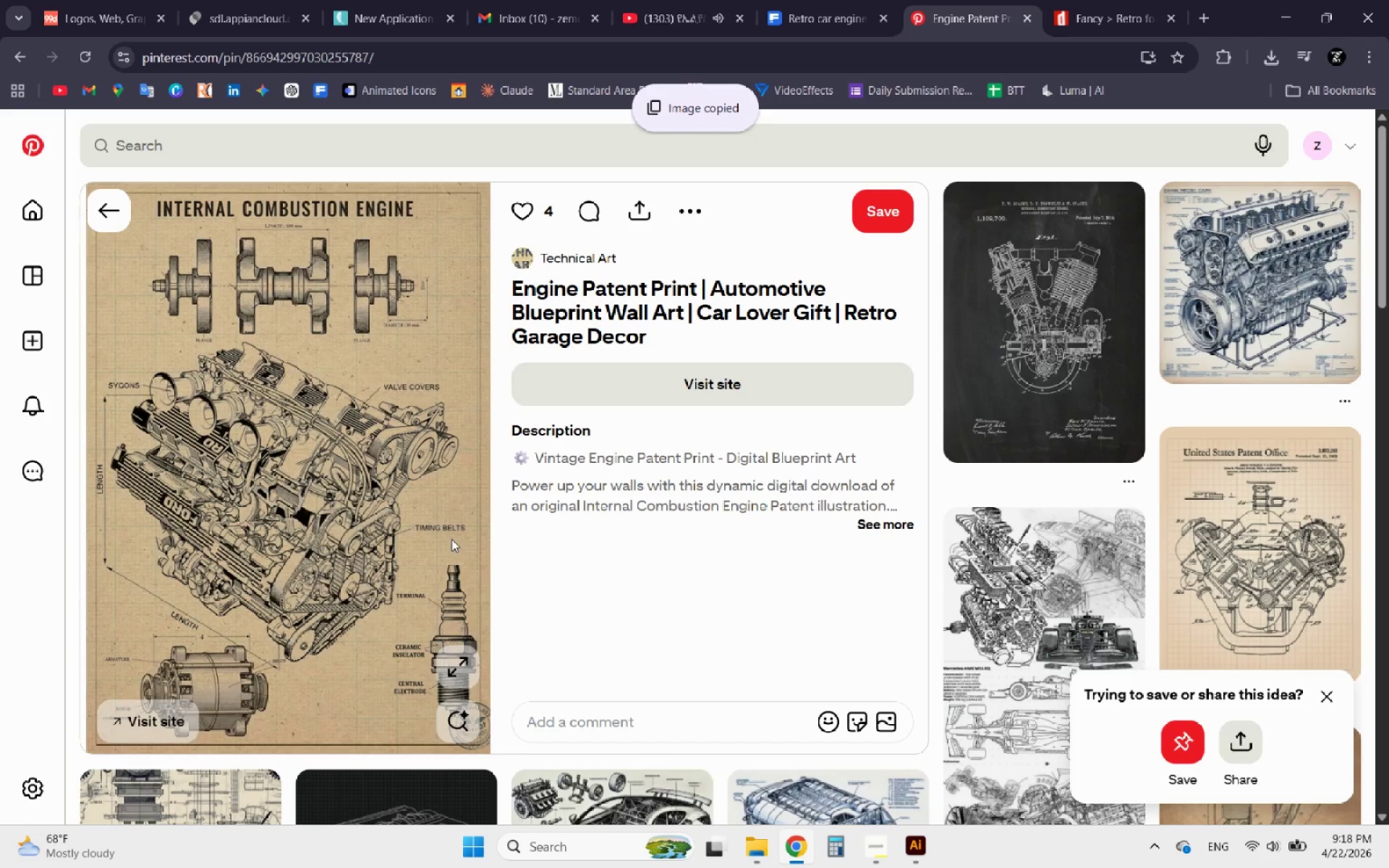 
scroll: coordinate [488, 534], scroll_direction: down, amount: 2.0
 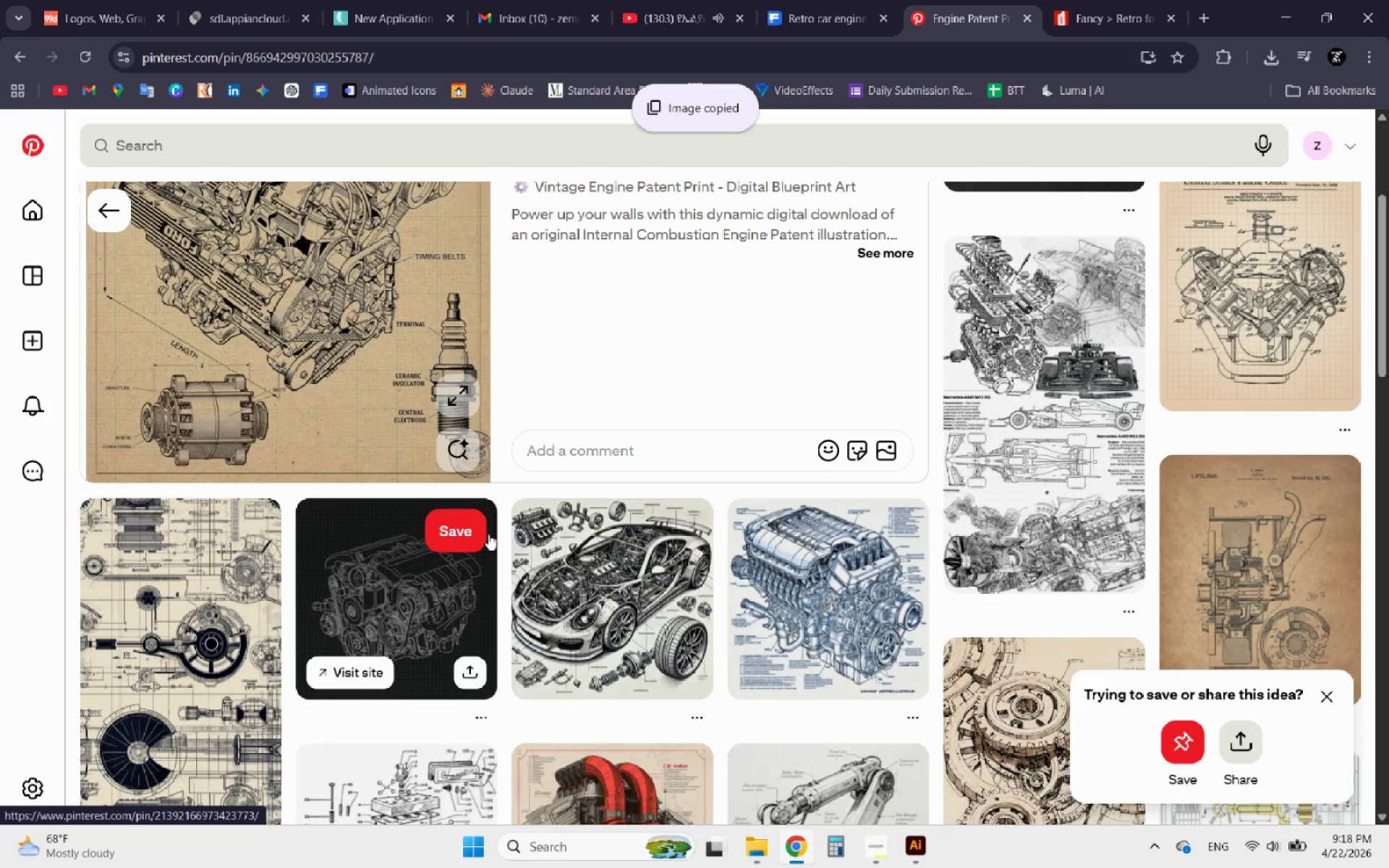 
scroll: coordinate [488, 534], scroll_direction: up, amount: 1.0
 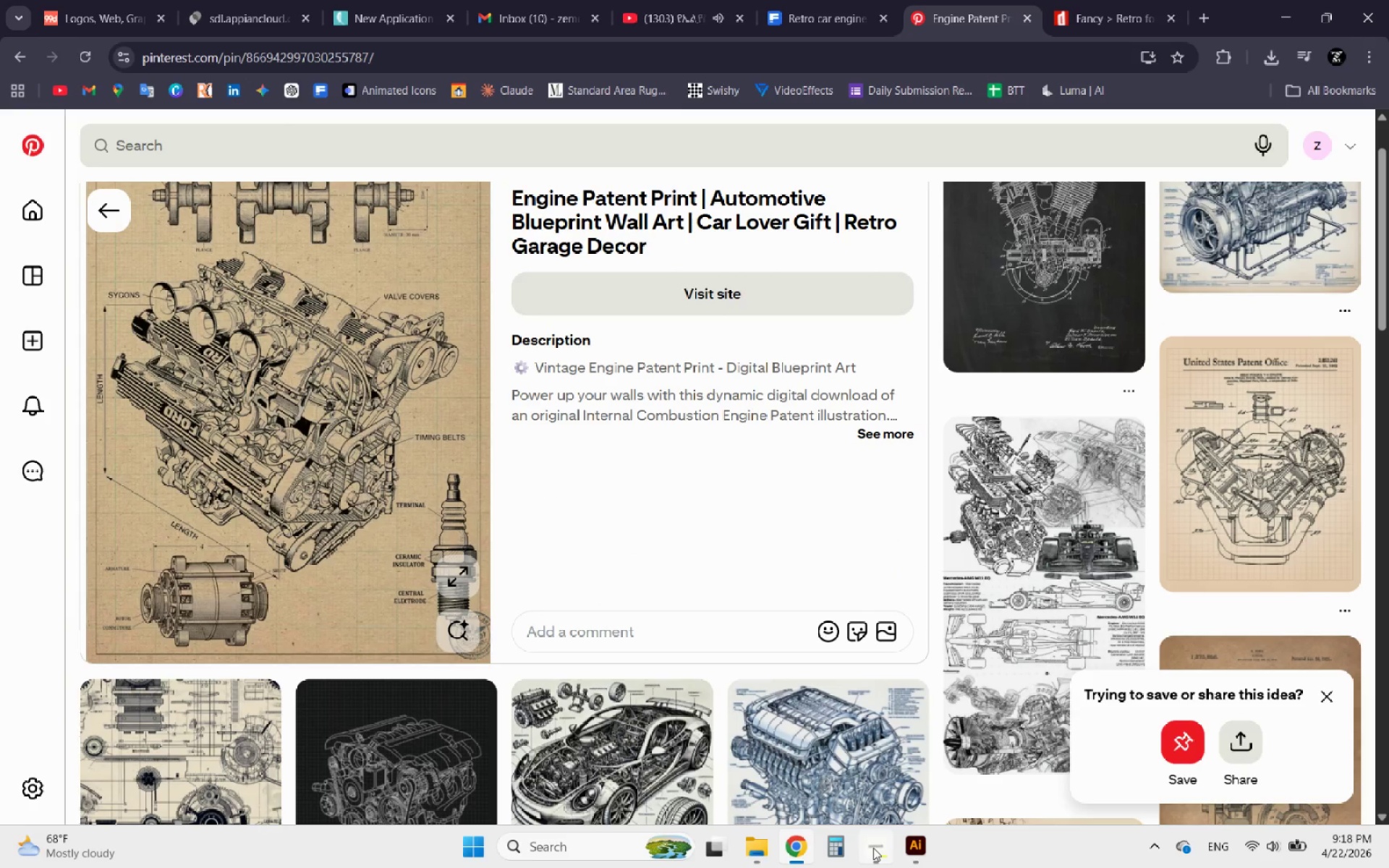 
left_click([909, 848])
 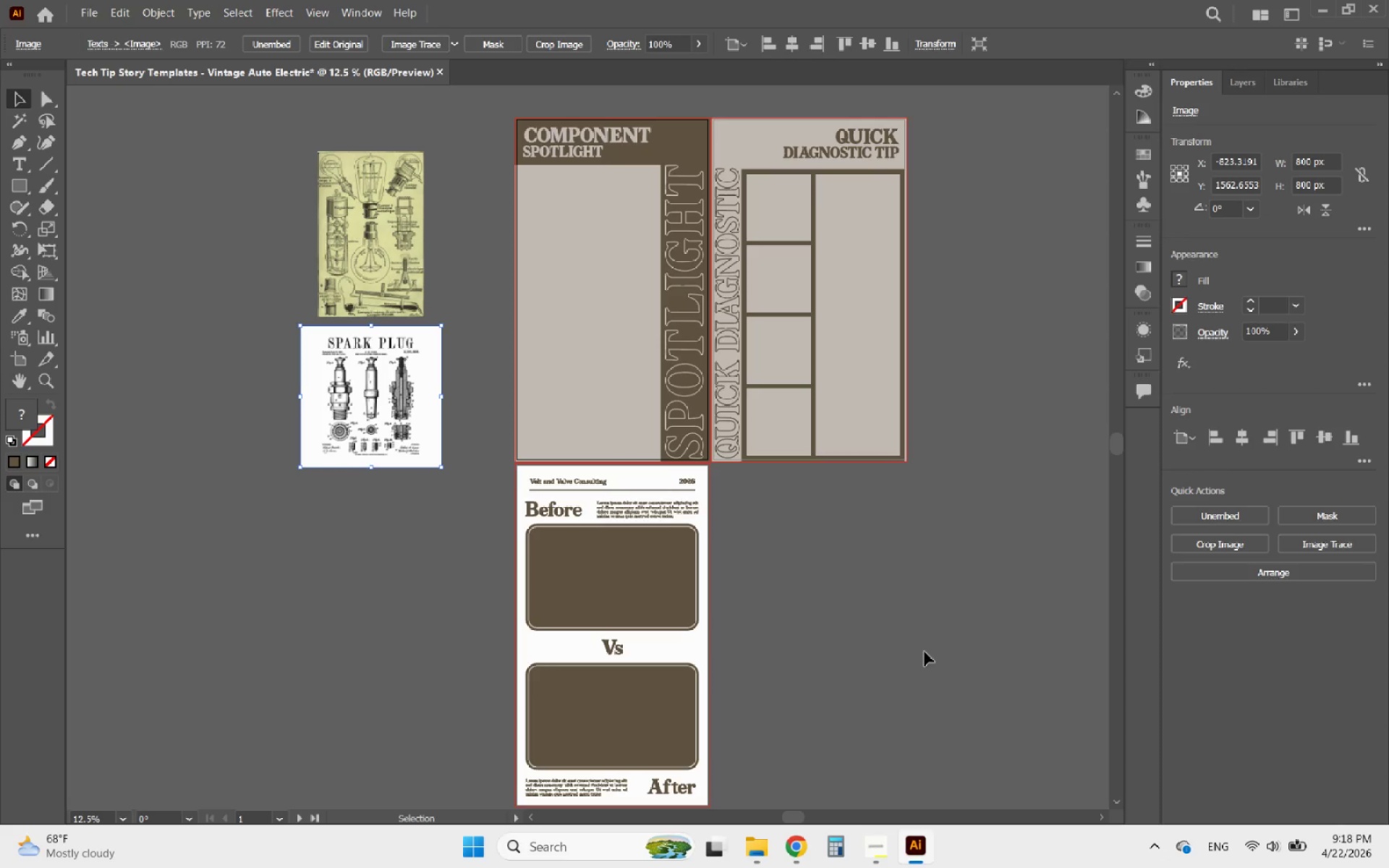 
left_click([878, 618])
 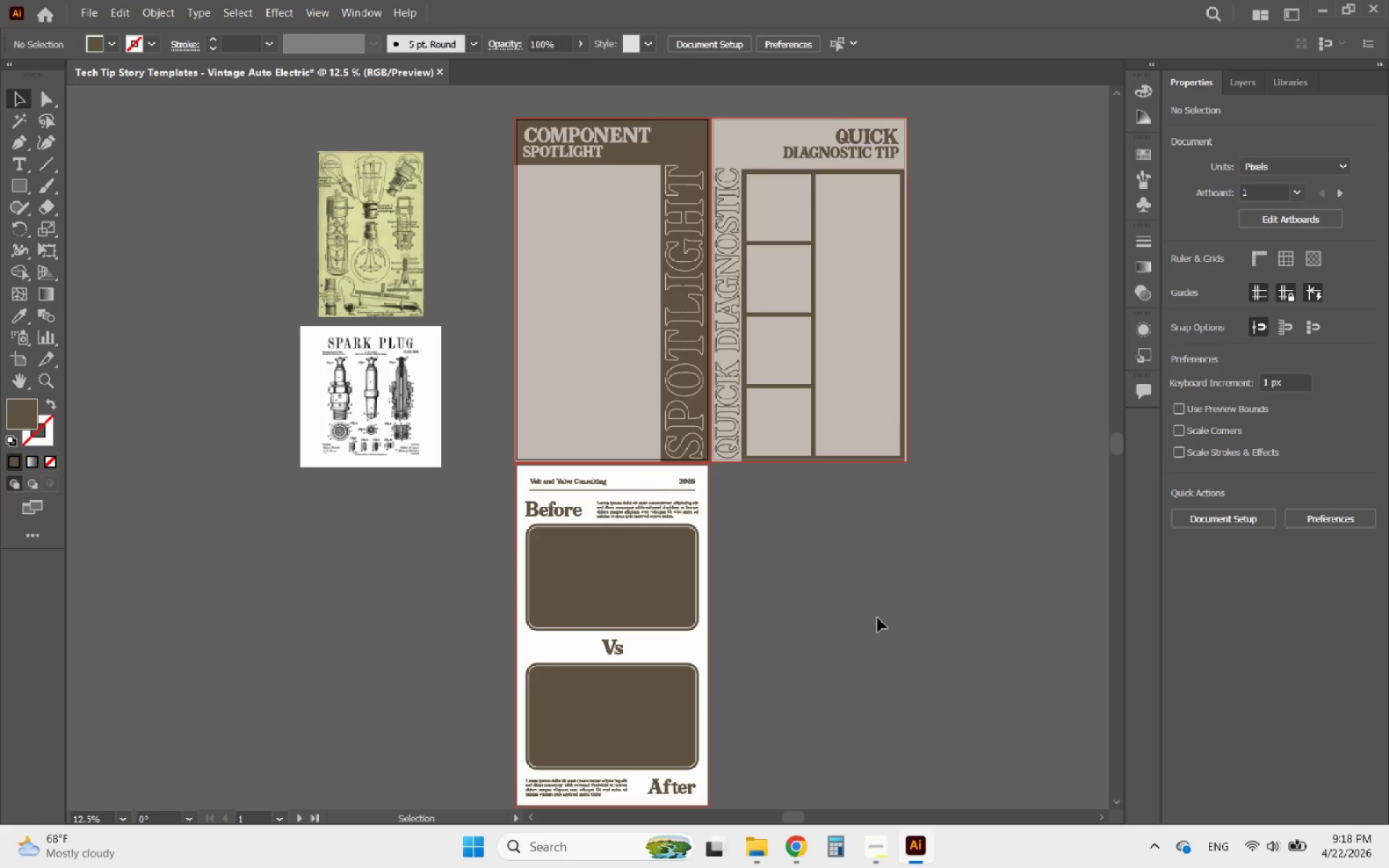 
key(Control+V)
 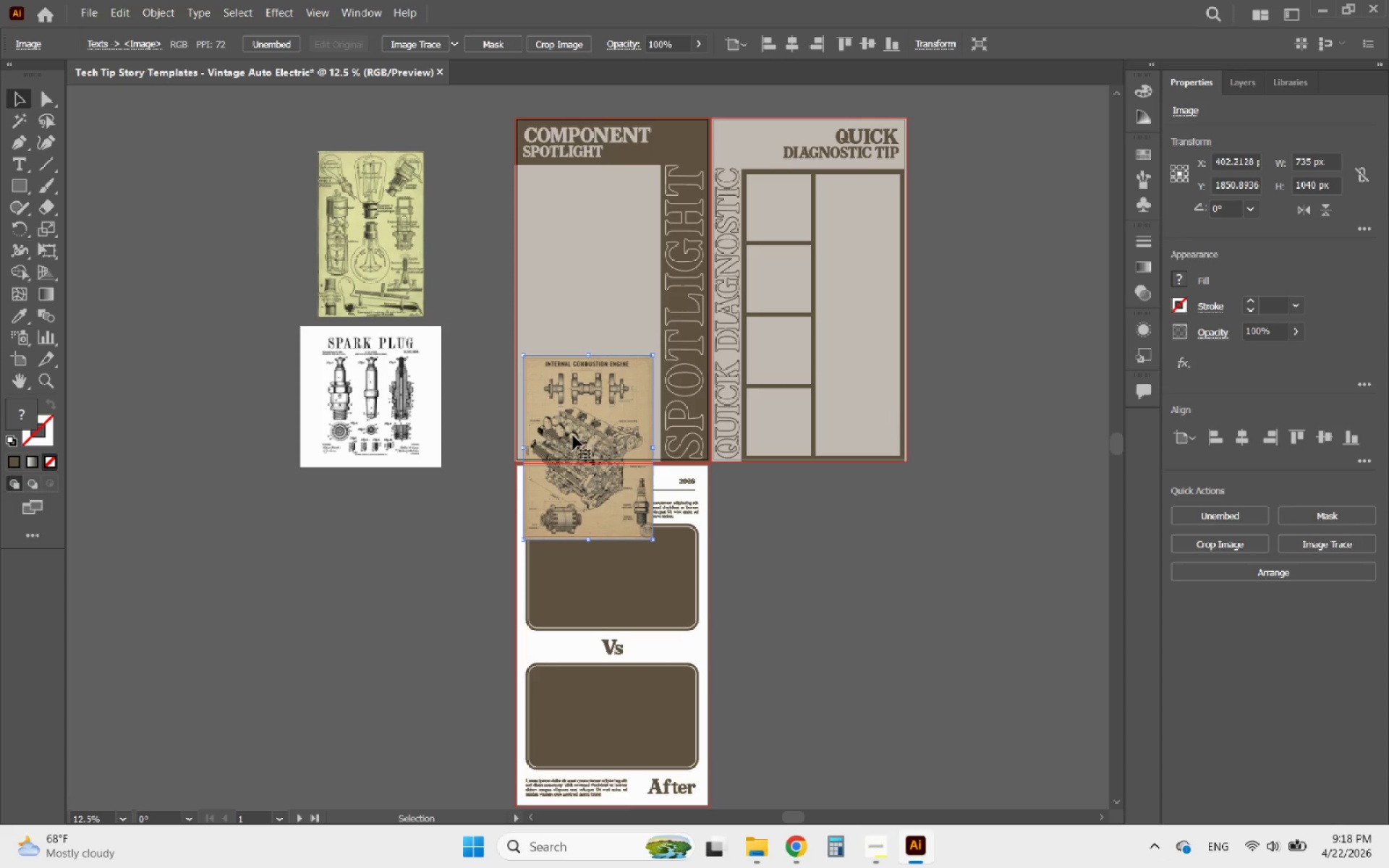 
left_click_drag(start_coordinate=[588, 431], to_coordinate=[370, 552])
 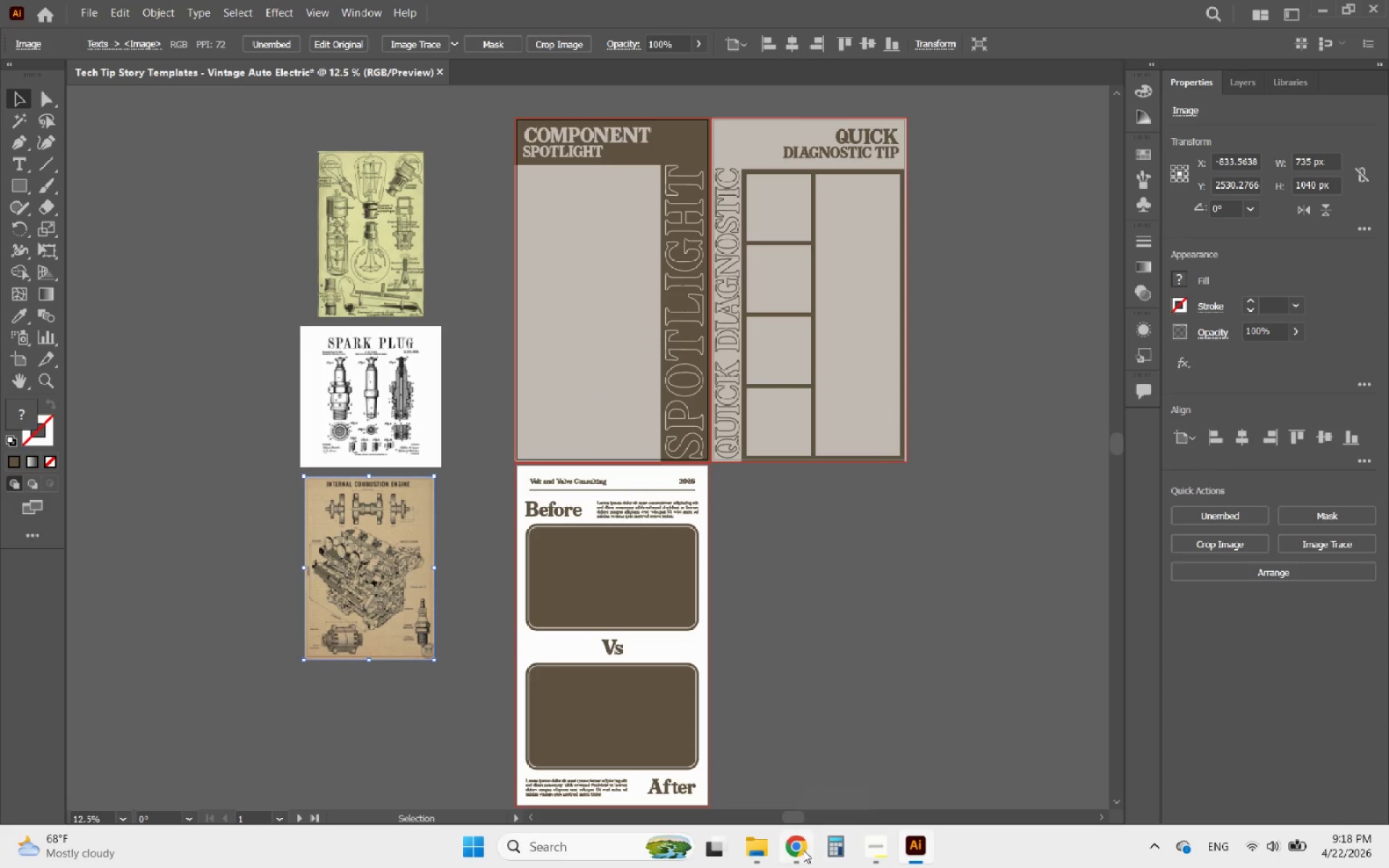 
left_click([803, 850])
 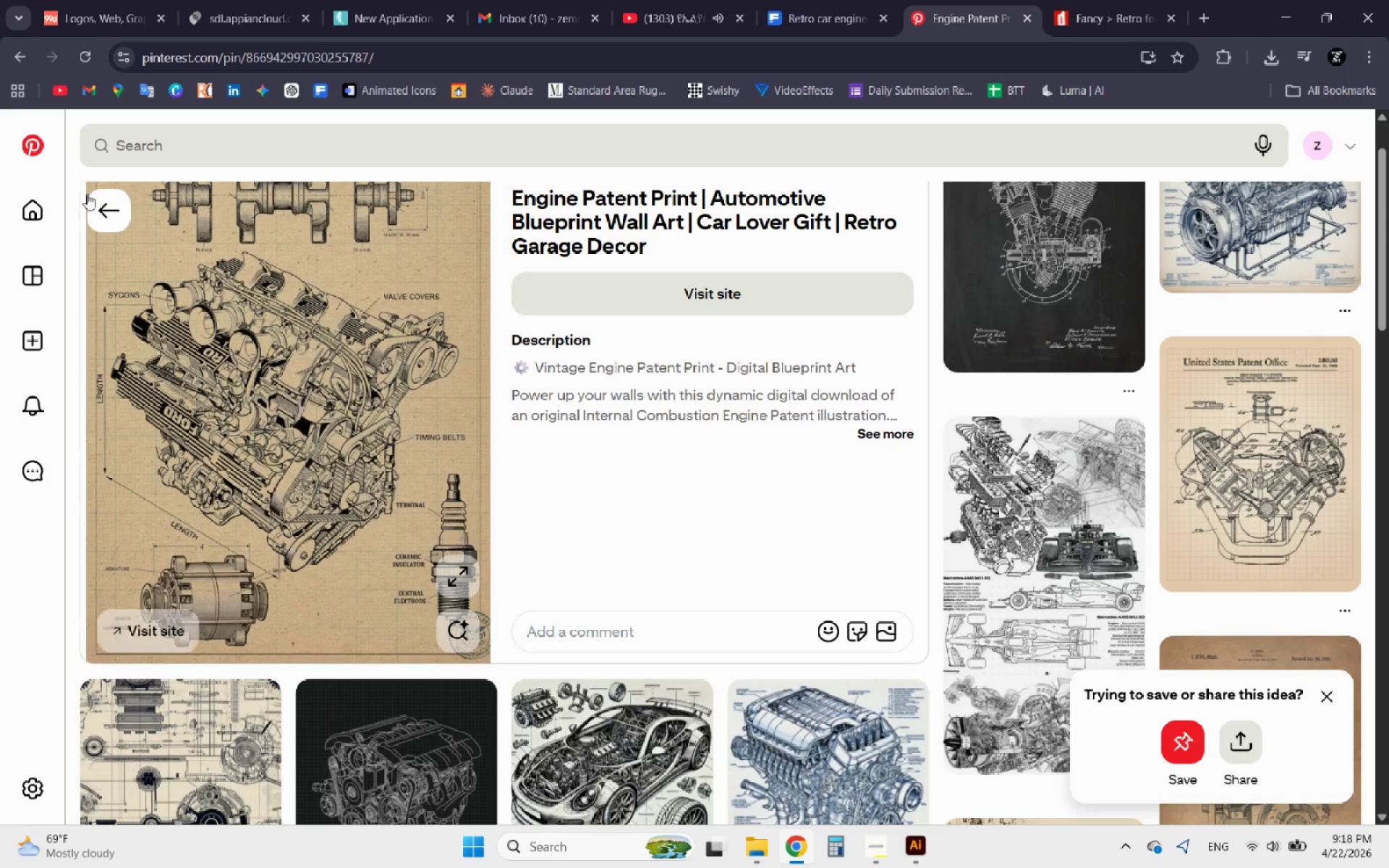 
left_click([100, 204])
 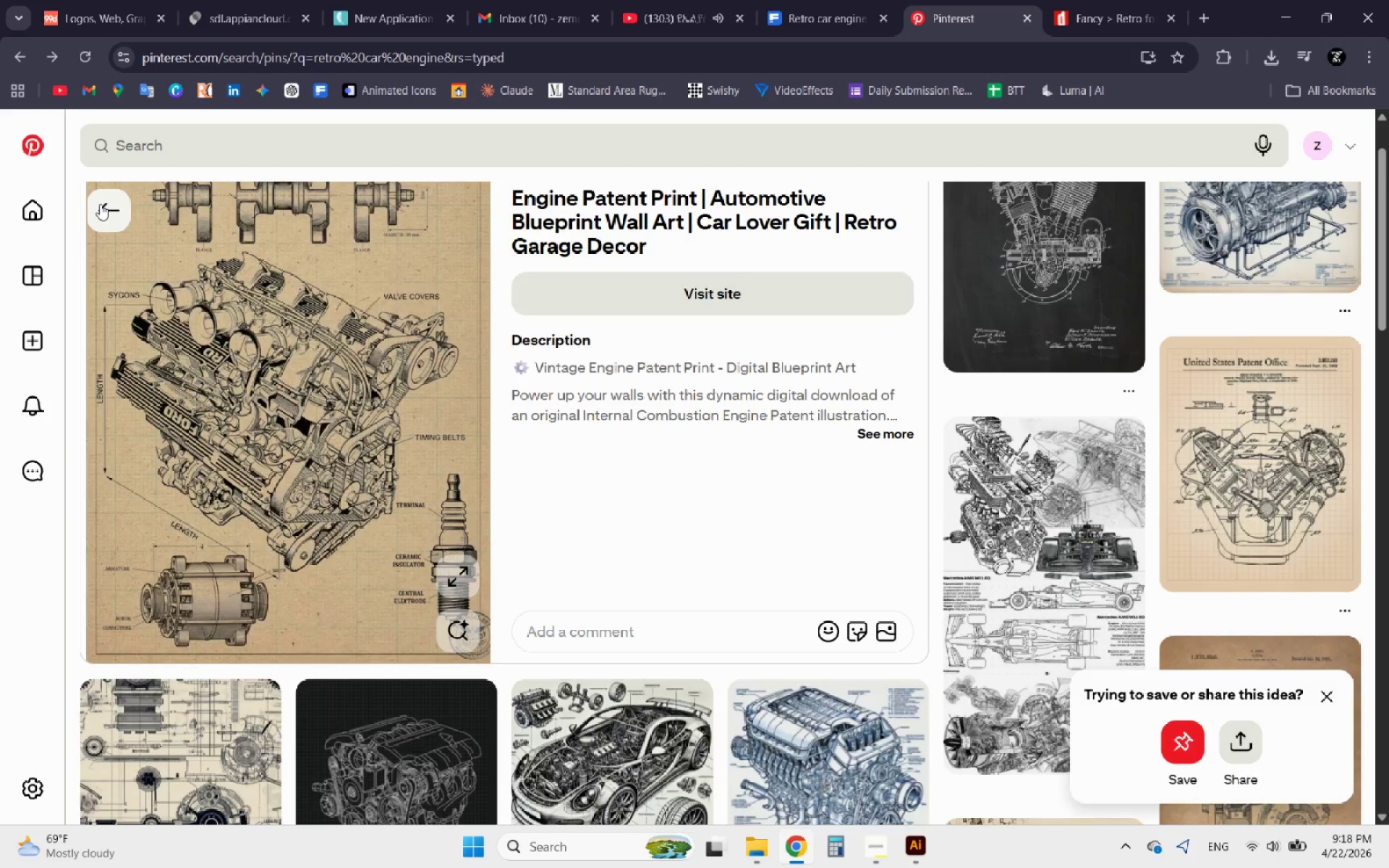 
mouse_move([96, 209])
 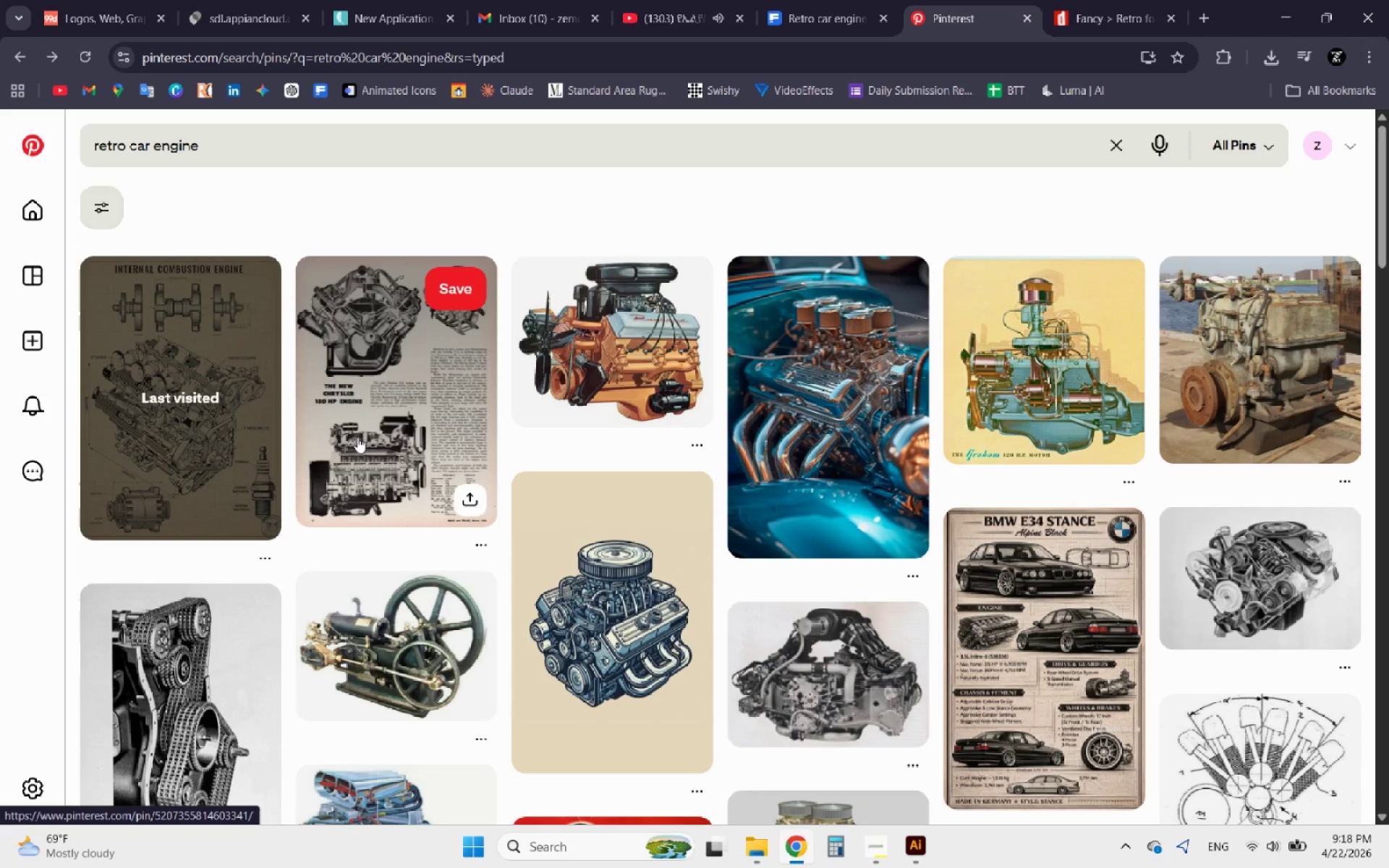 
scroll: coordinate [357, 437], scroll_direction: up, amount: 3.0
 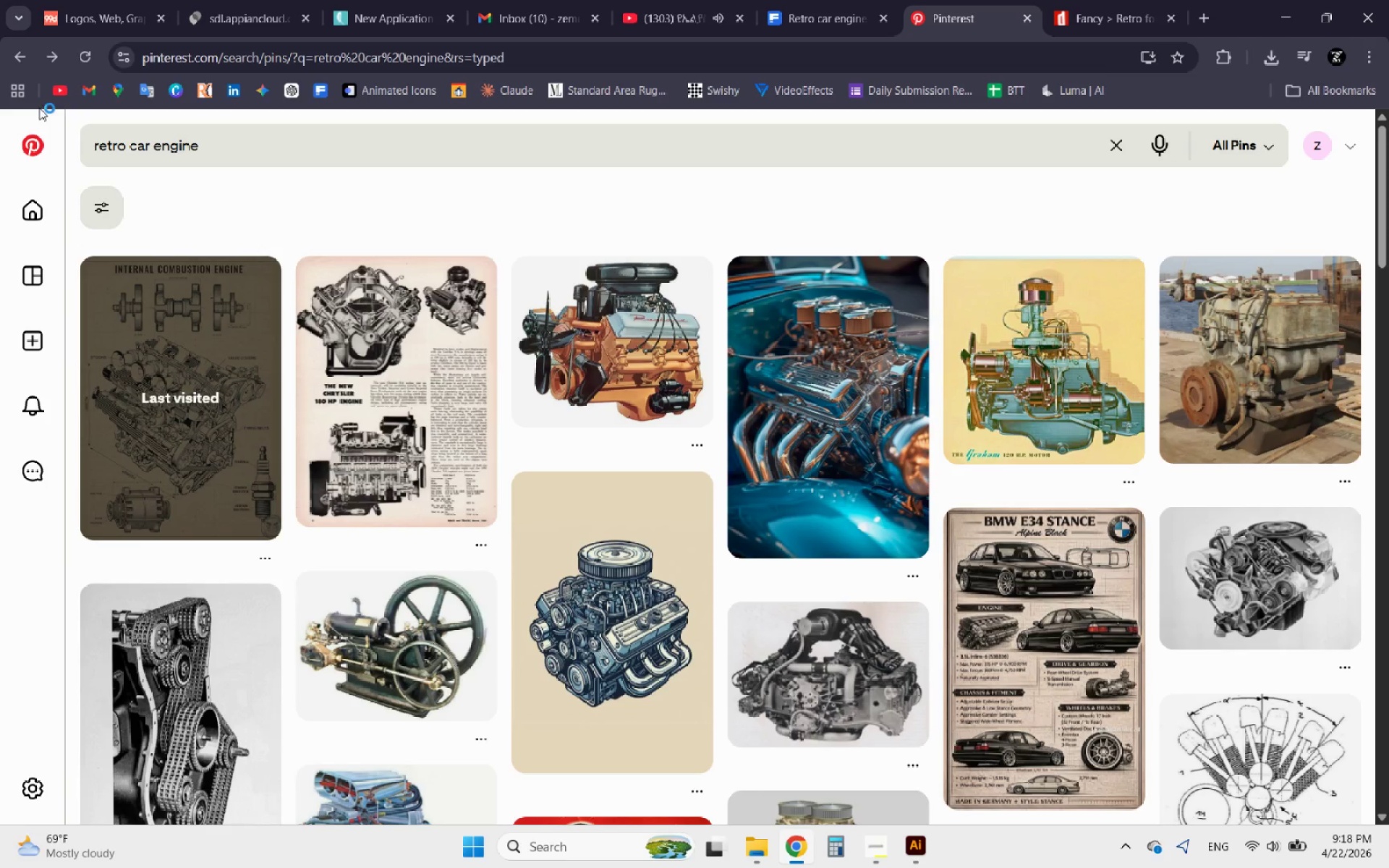 
left_click([18, 61])
 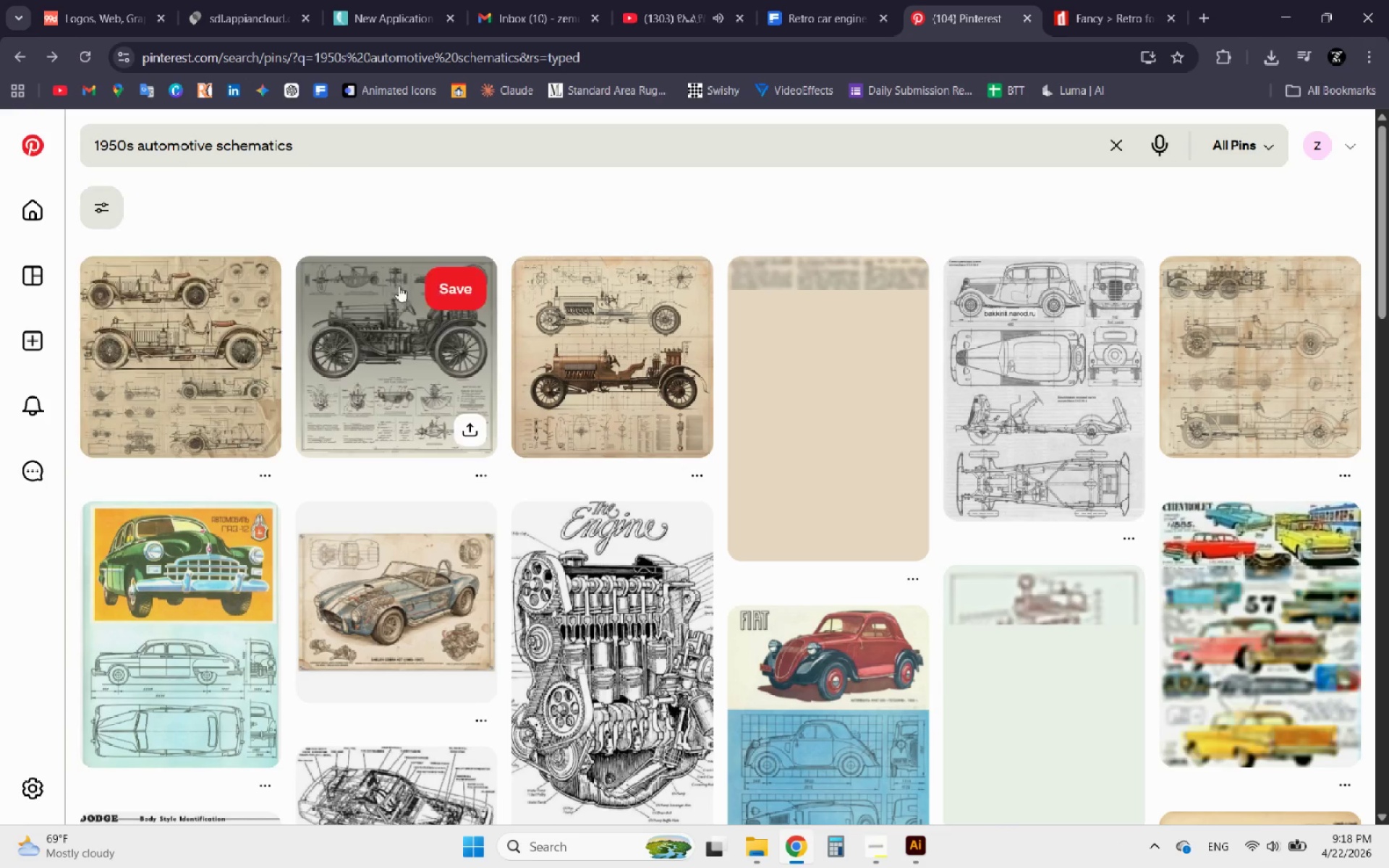 
left_click([575, 357])
 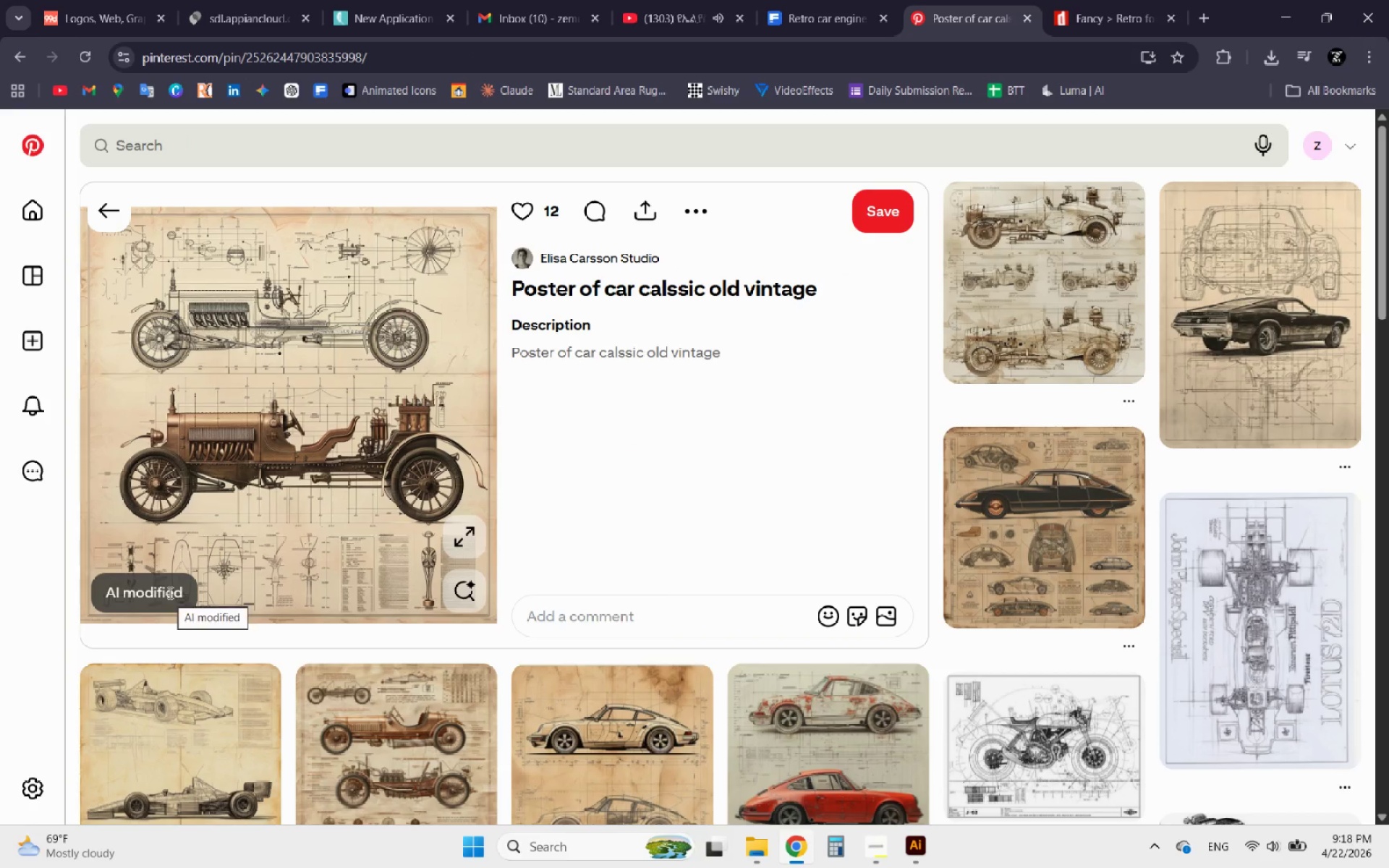 
wait(6.86)
 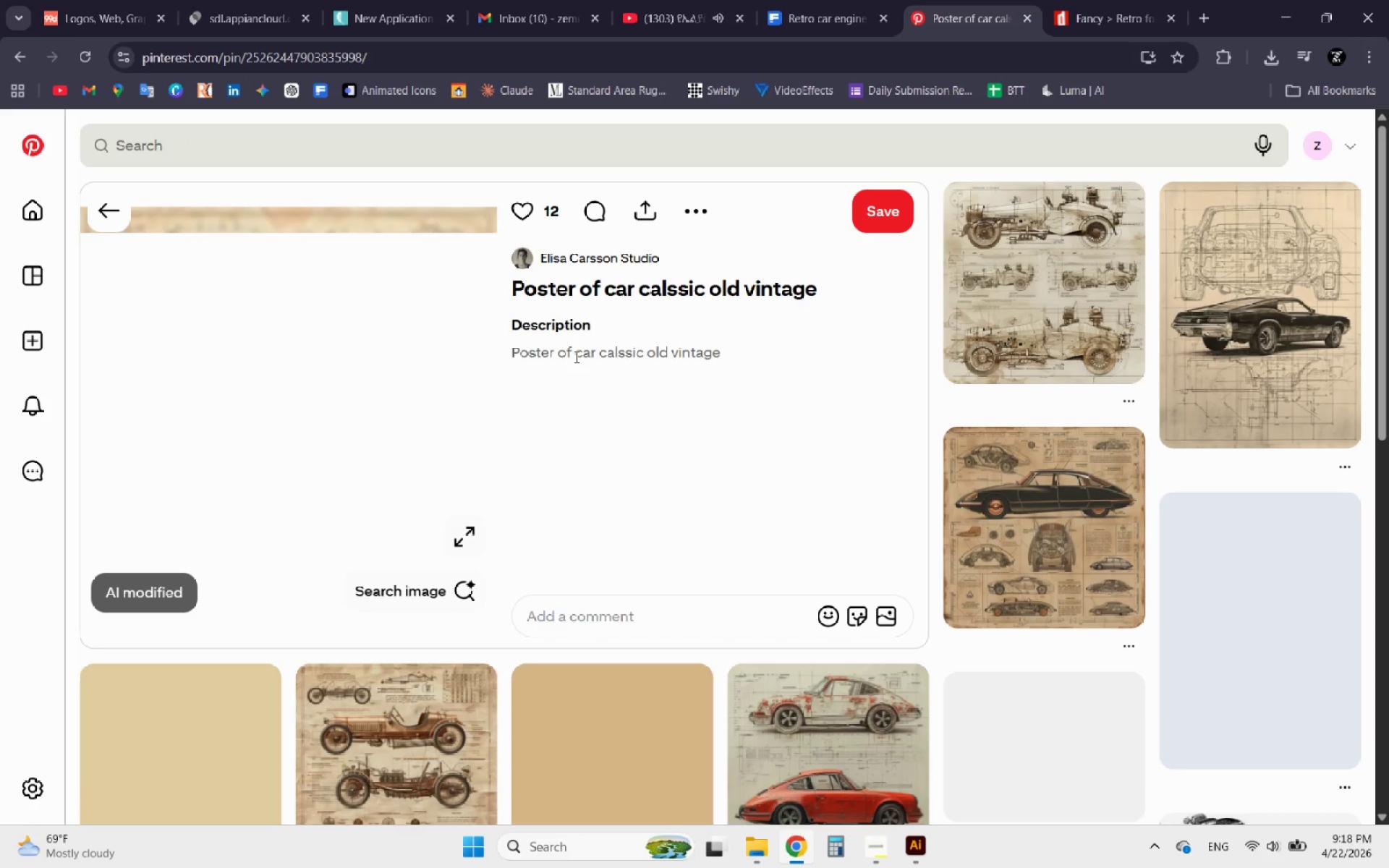 
left_click([459, 532])
 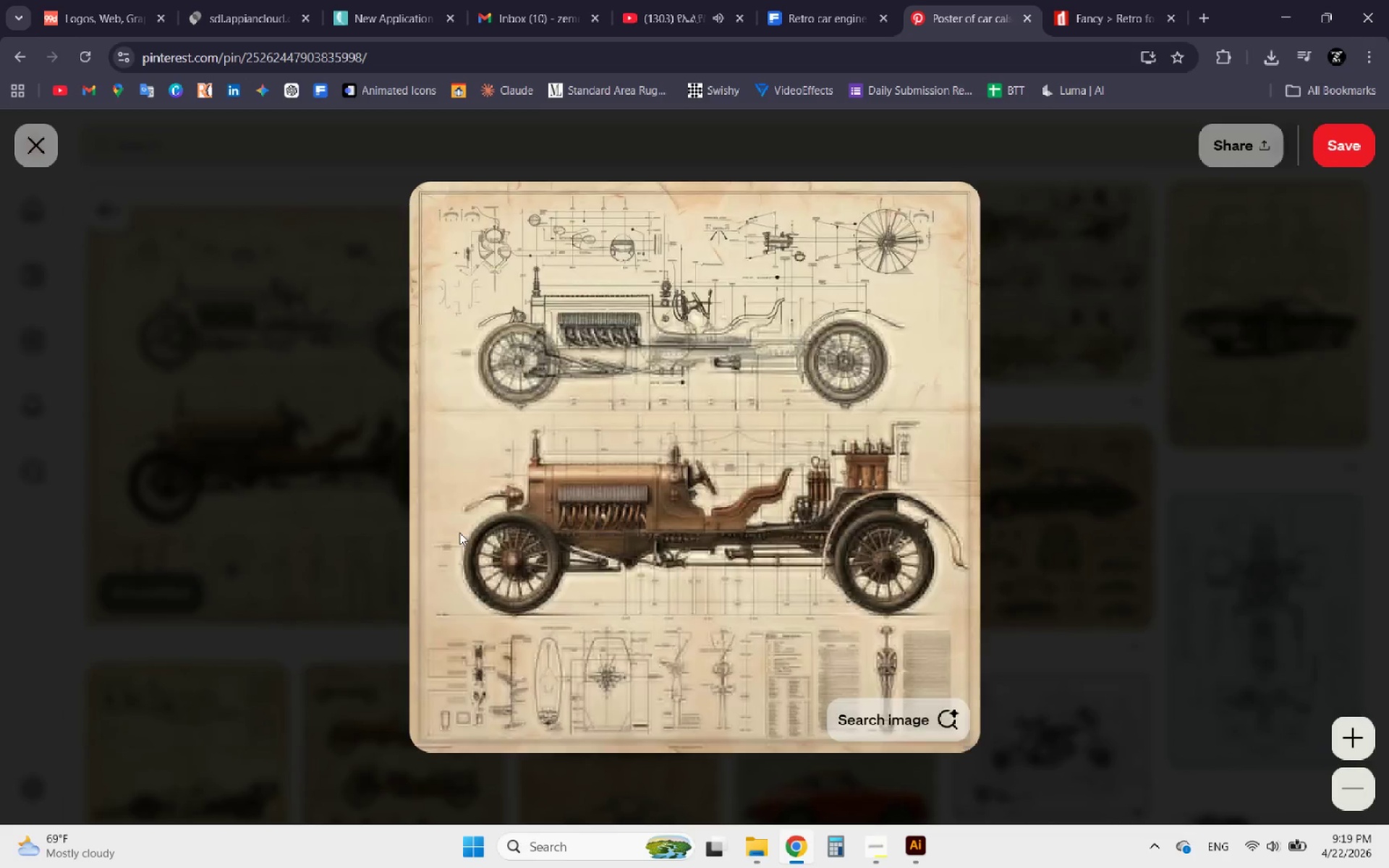 
wait(8.09)
 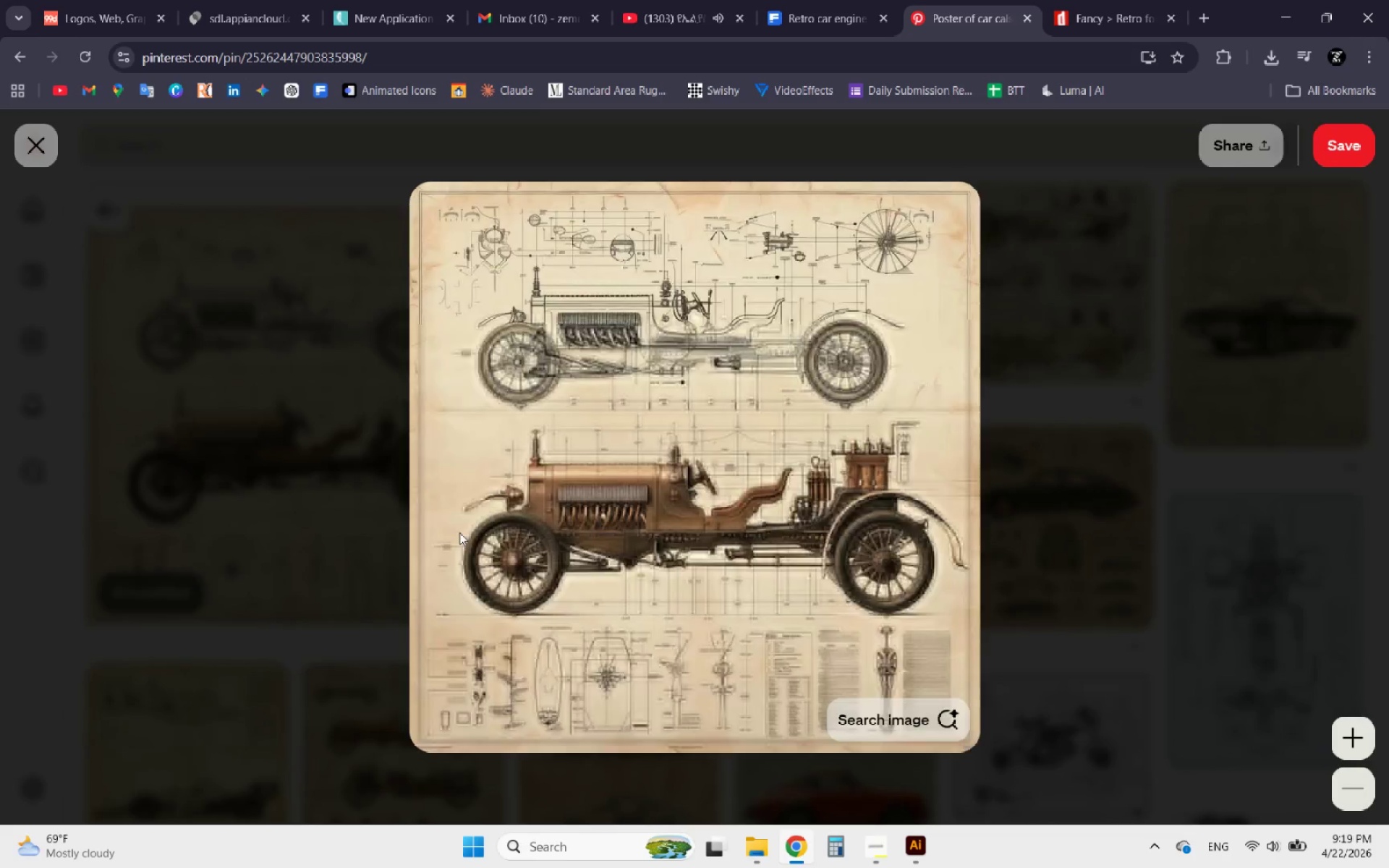 
right_click([629, 519])
 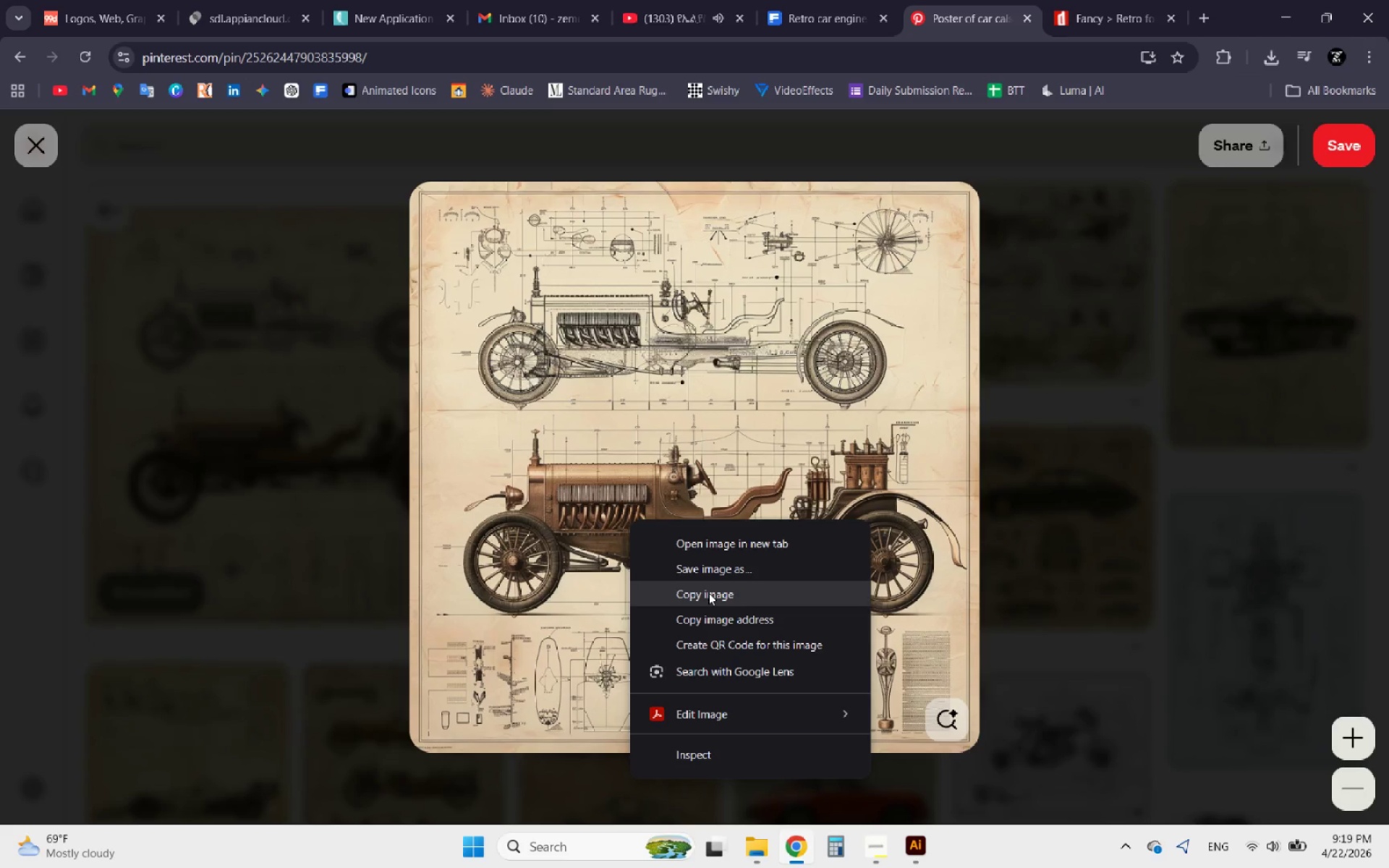 
left_click([708, 592])
 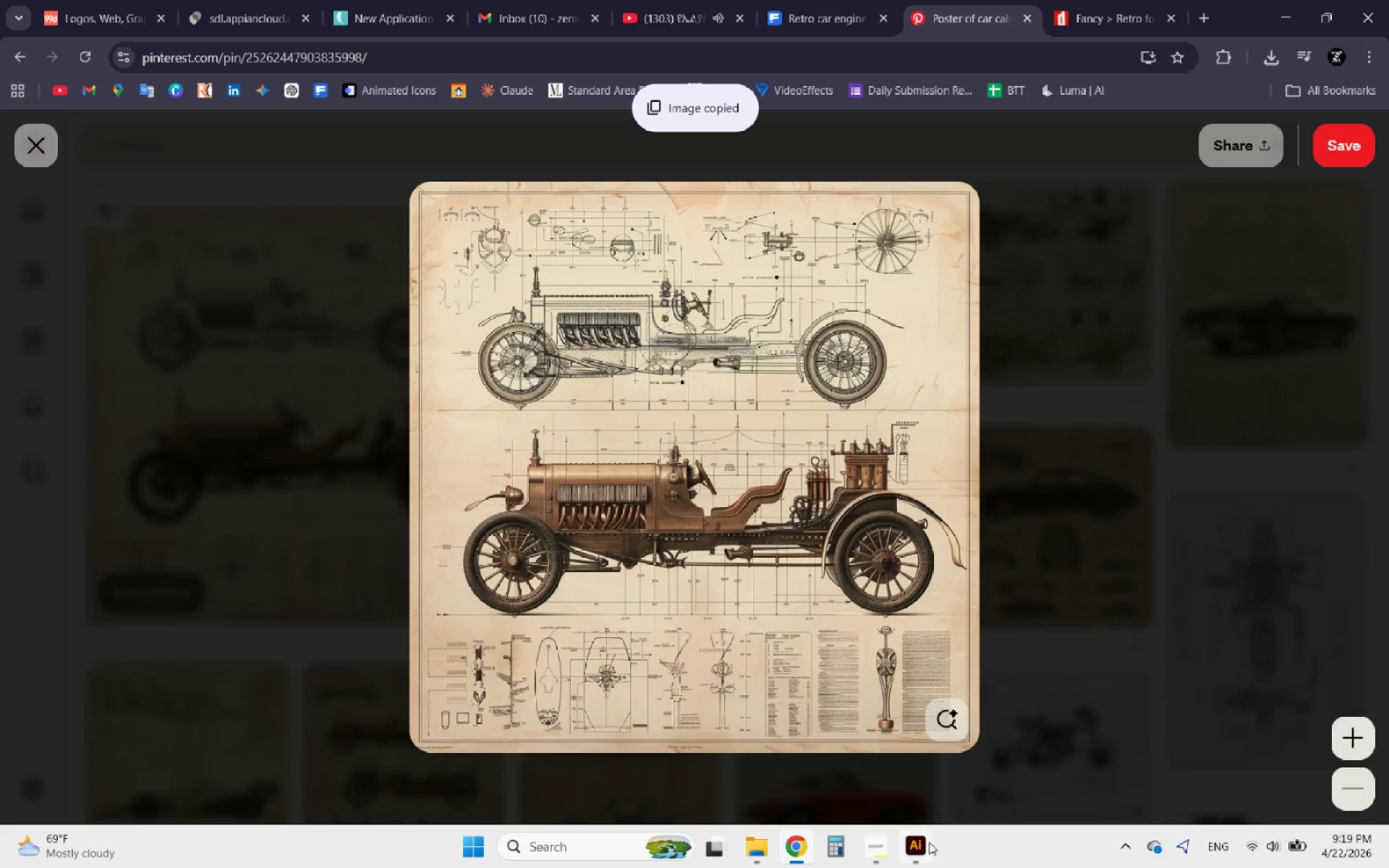 
left_click([922, 844])
 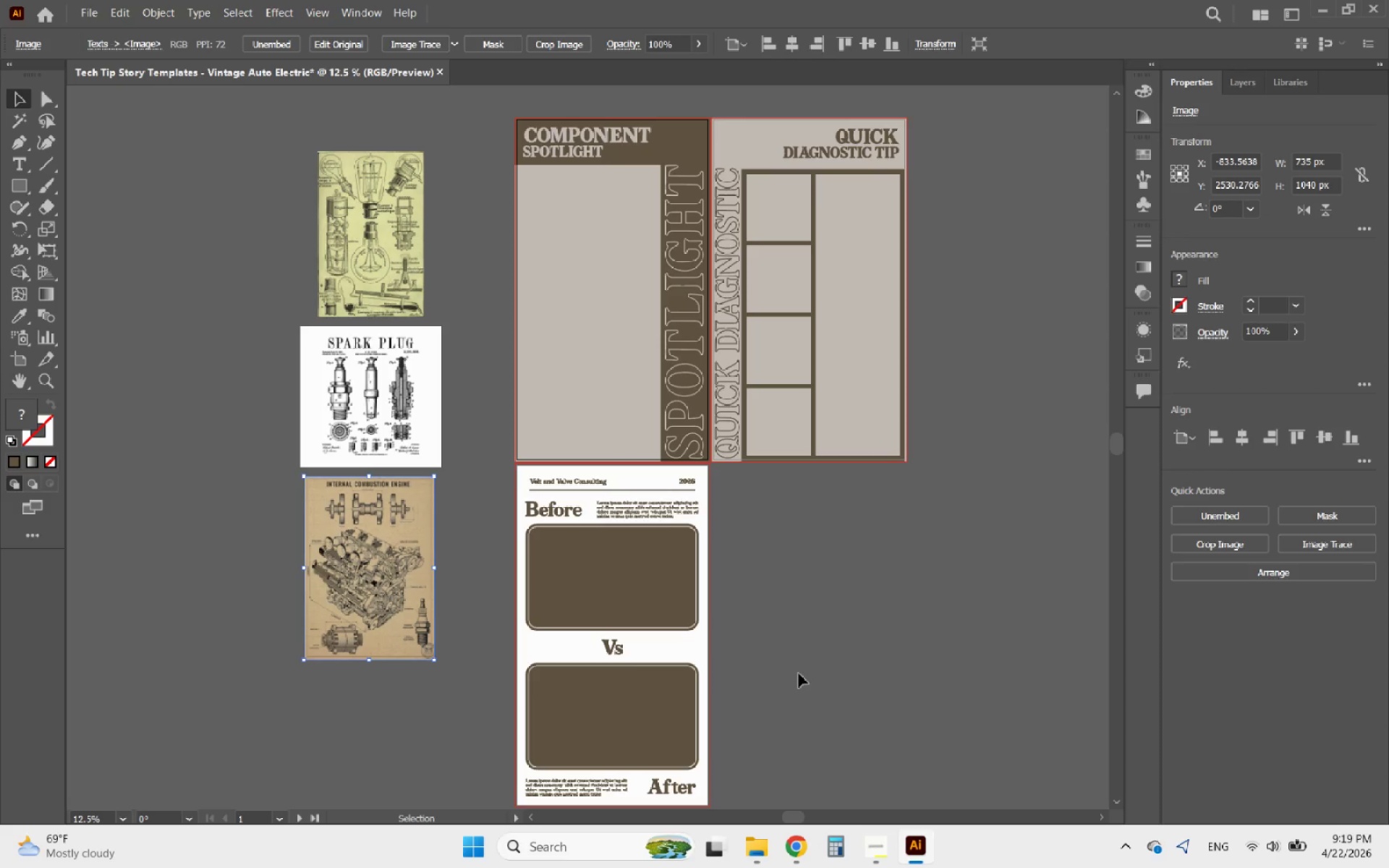 
left_click([799, 673])
 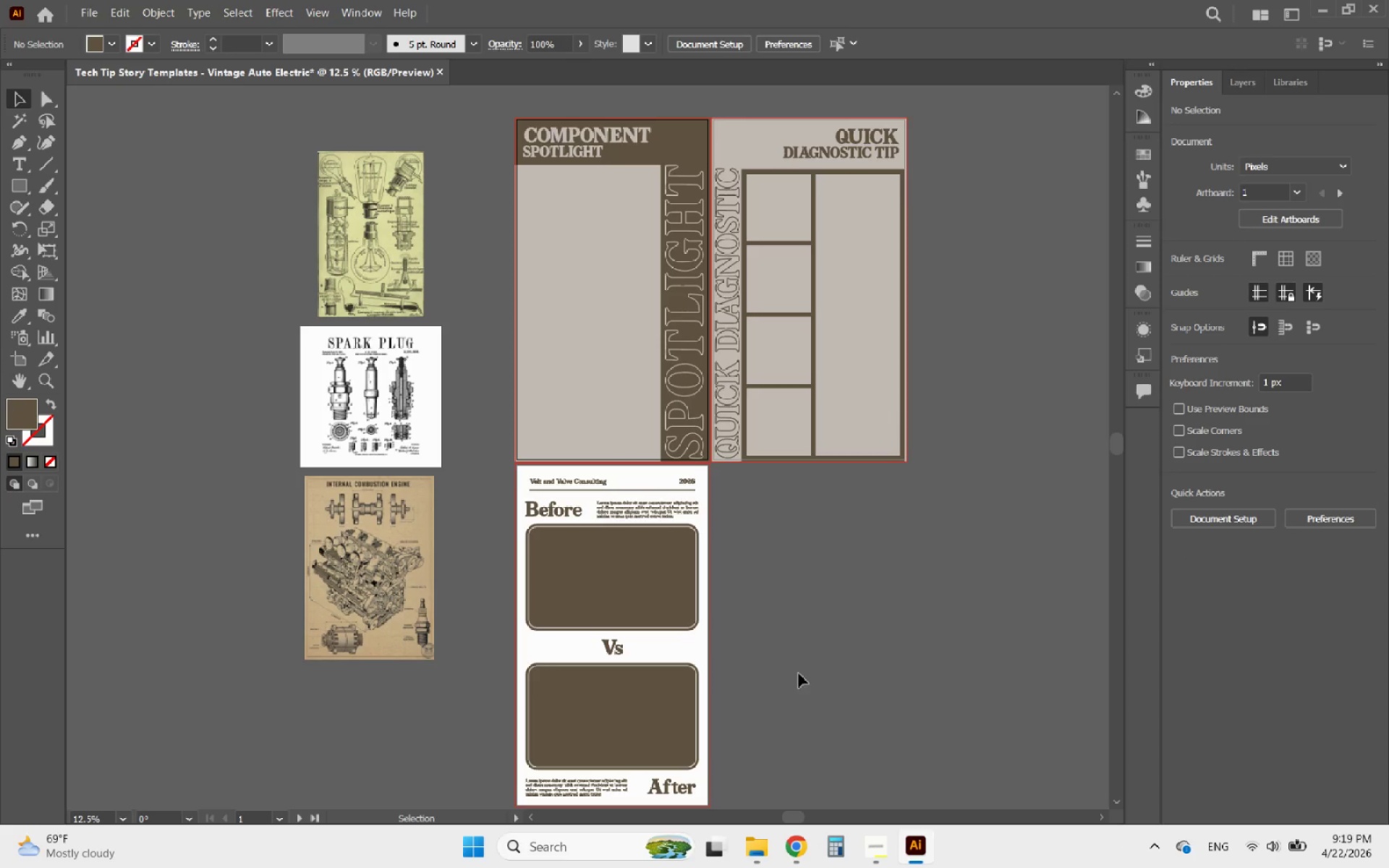 
key(Control+V)
 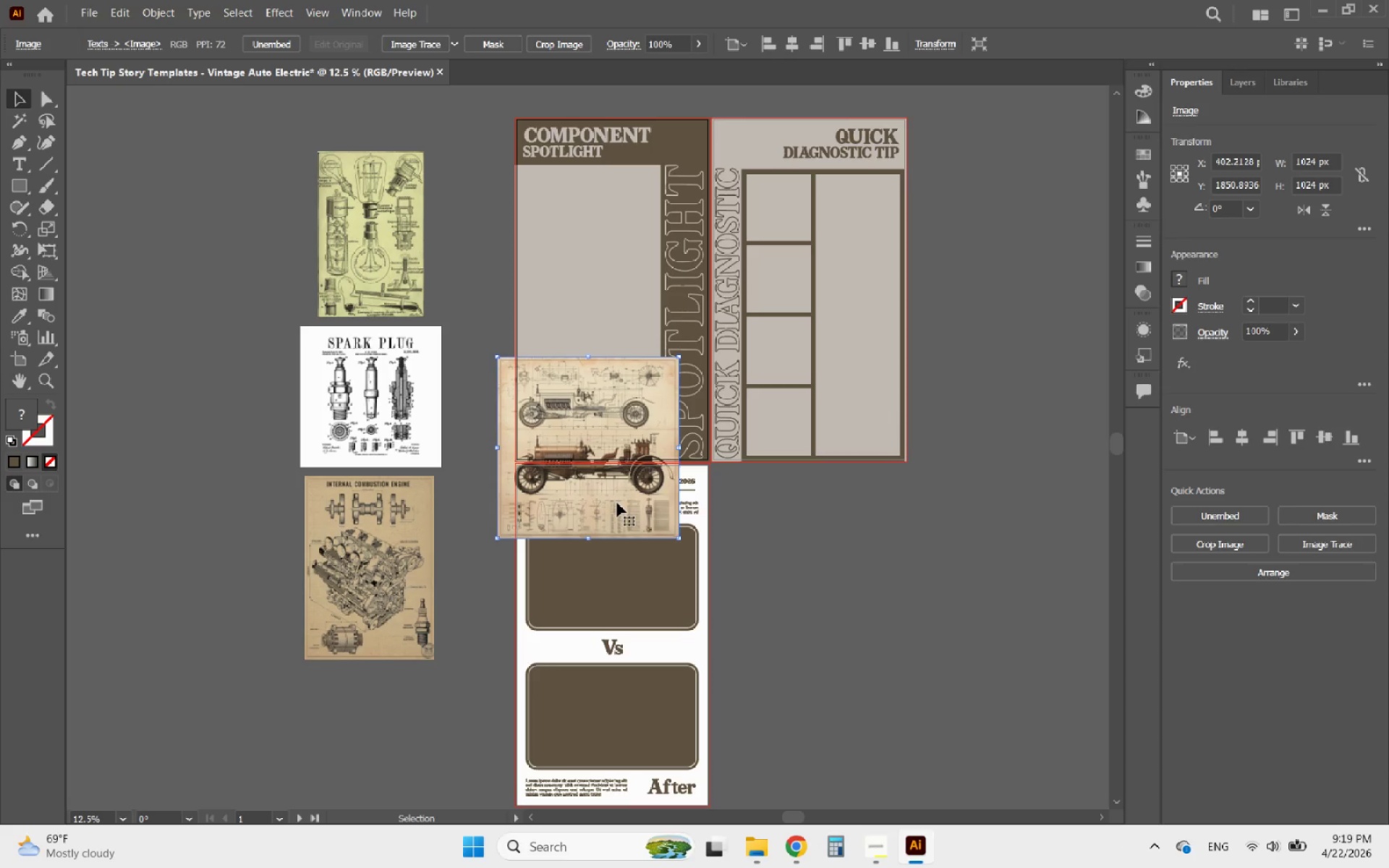 
left_click_drag(start_coordinate=[605, 496], to_coordinate=[221, 279])
 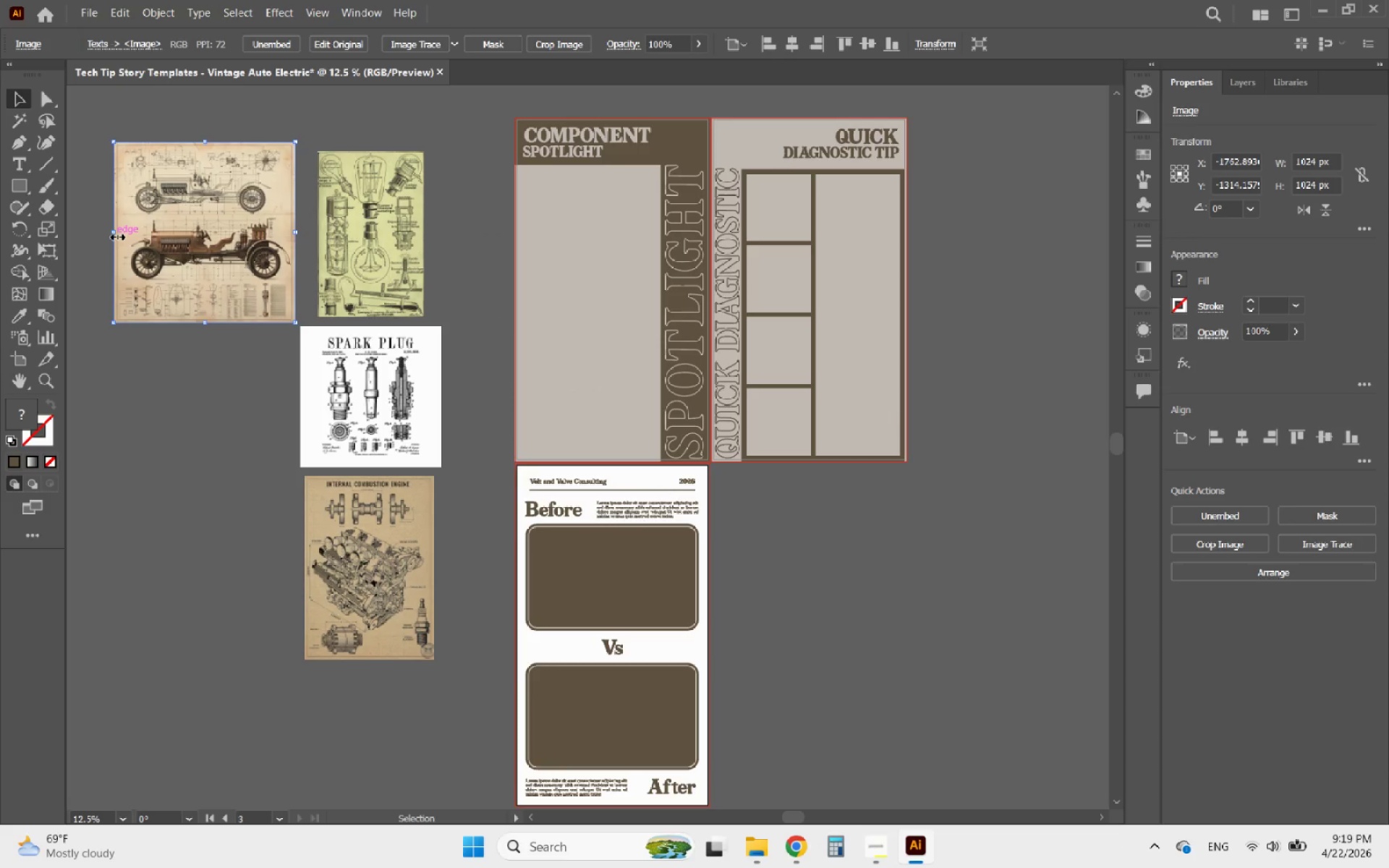 
hold_key(key=ShiftLeft, duration=2.2)
left_click_drag(start_coordinate=[116, 235], to_coordinate=[136, 235])
 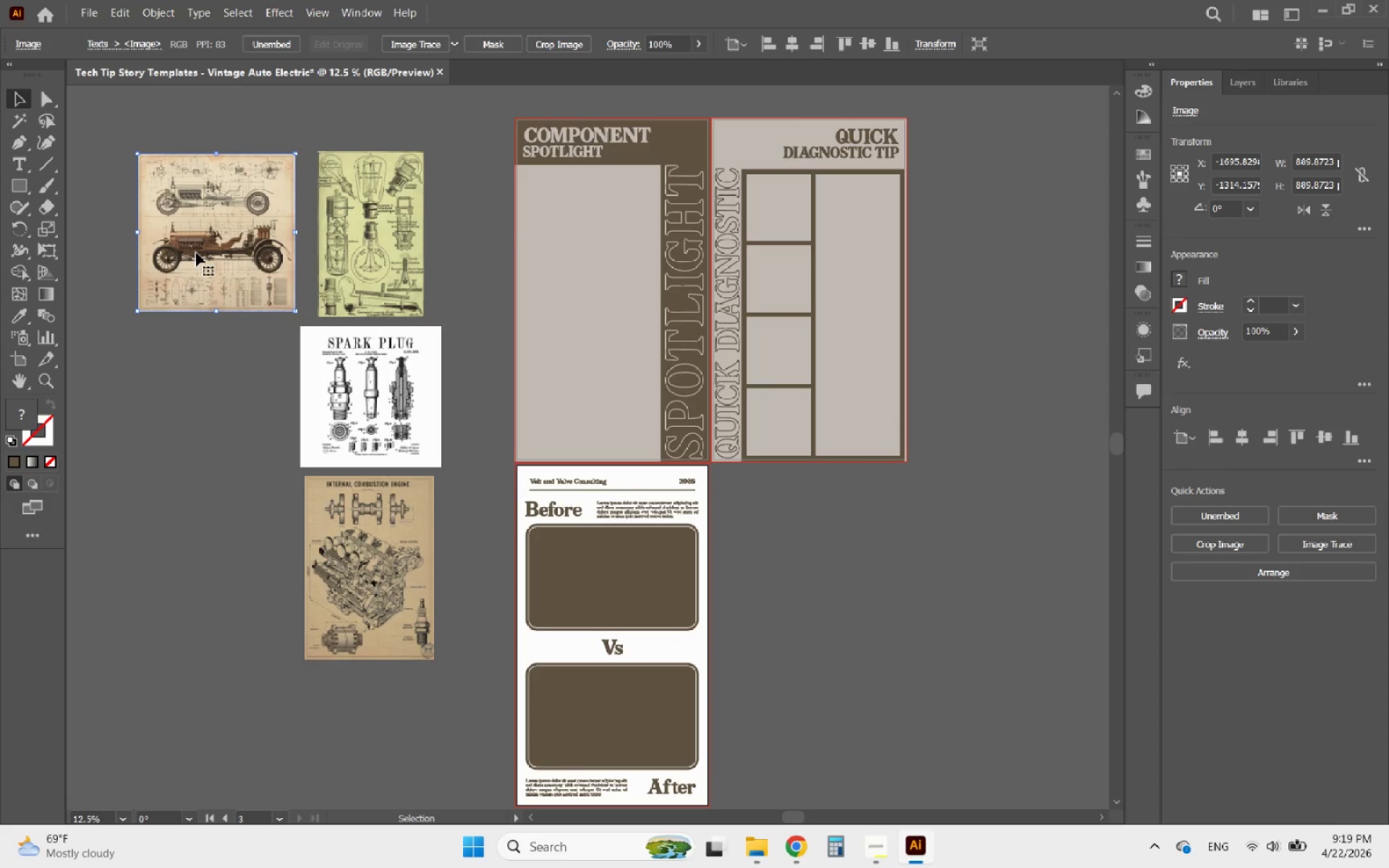 
left_click_drag(start_coordinate=[196, 252], to_coordinate=[185, 252])
 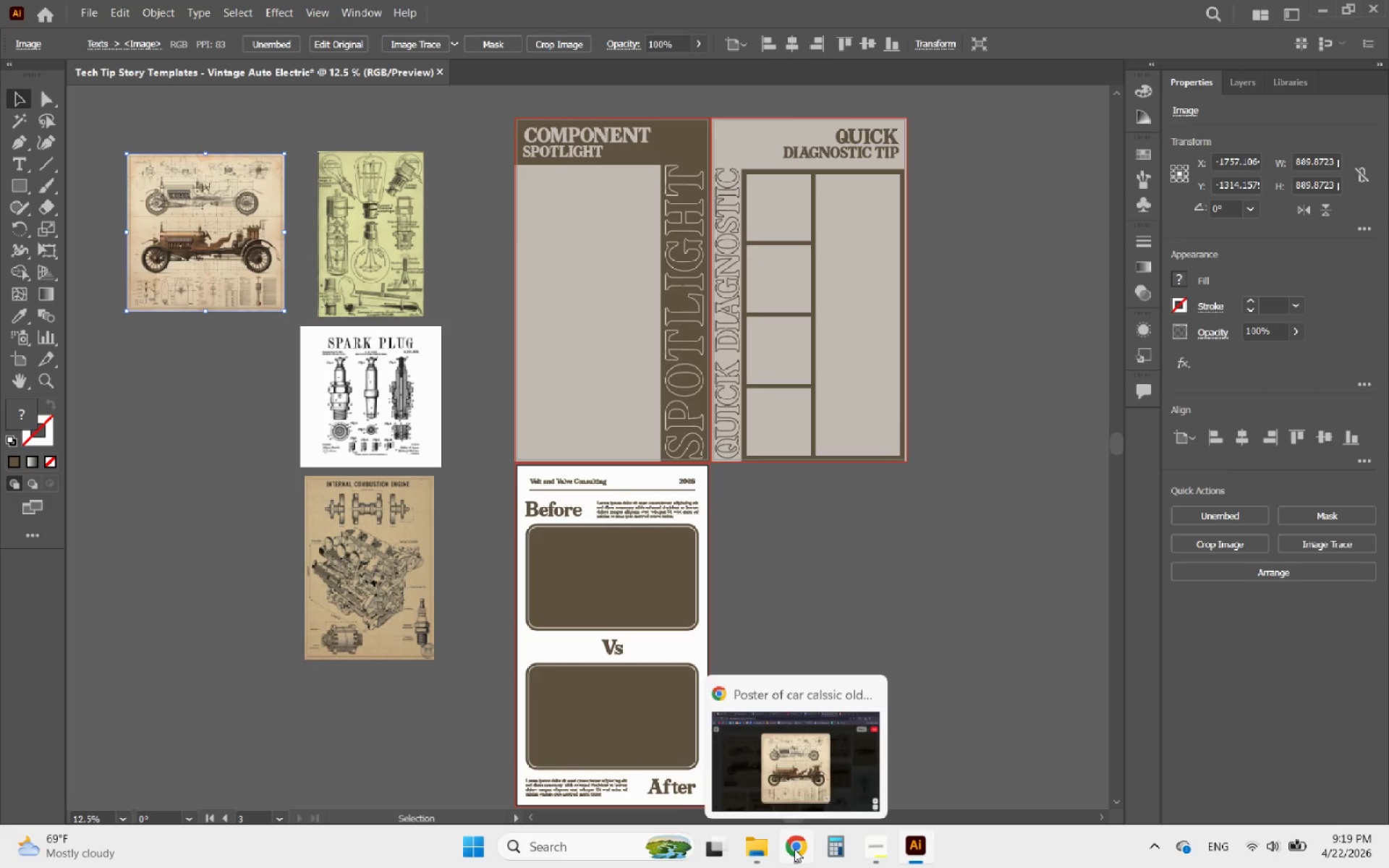 
left_click([794, 849])
 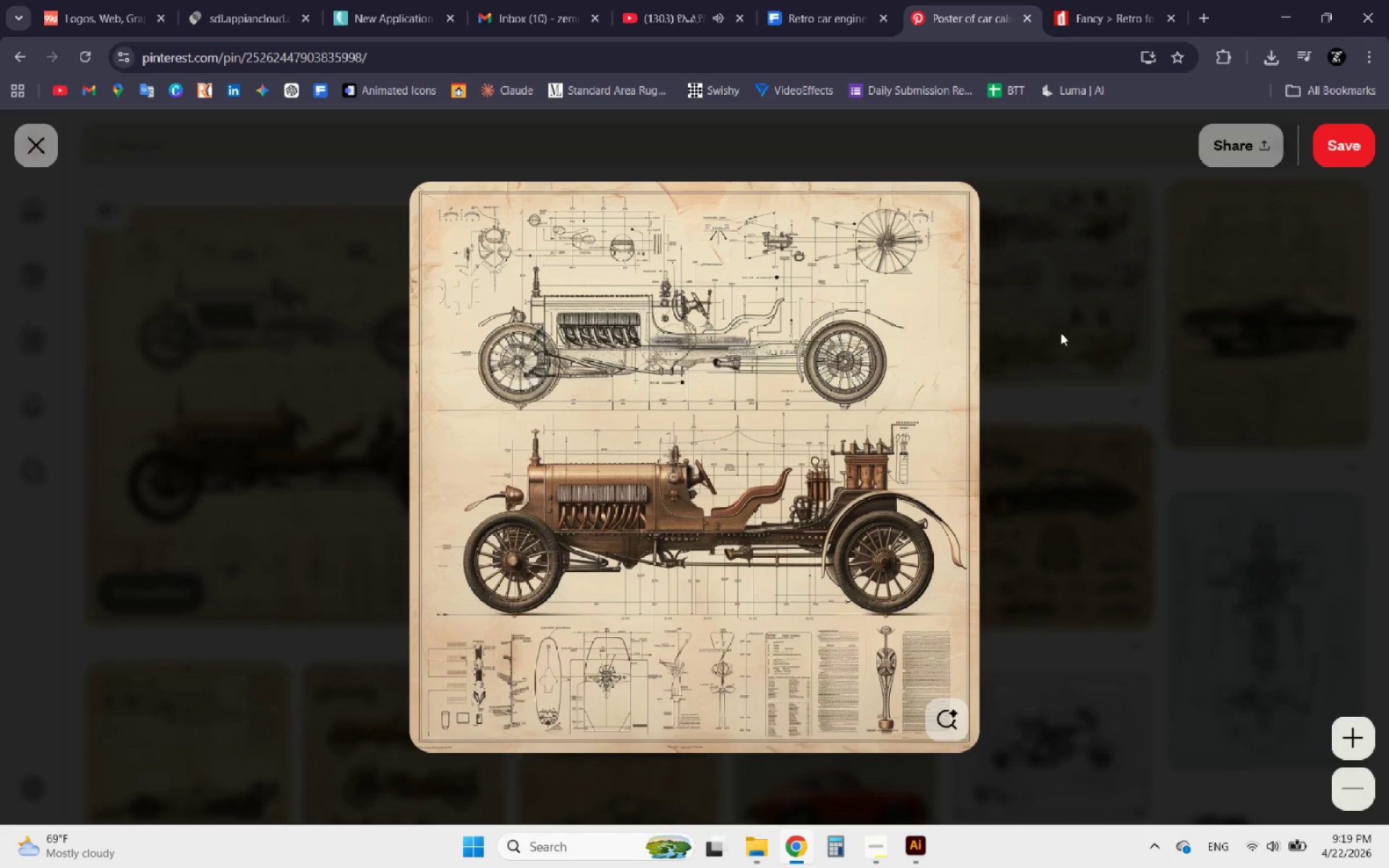 
left_click([1061, 319])
 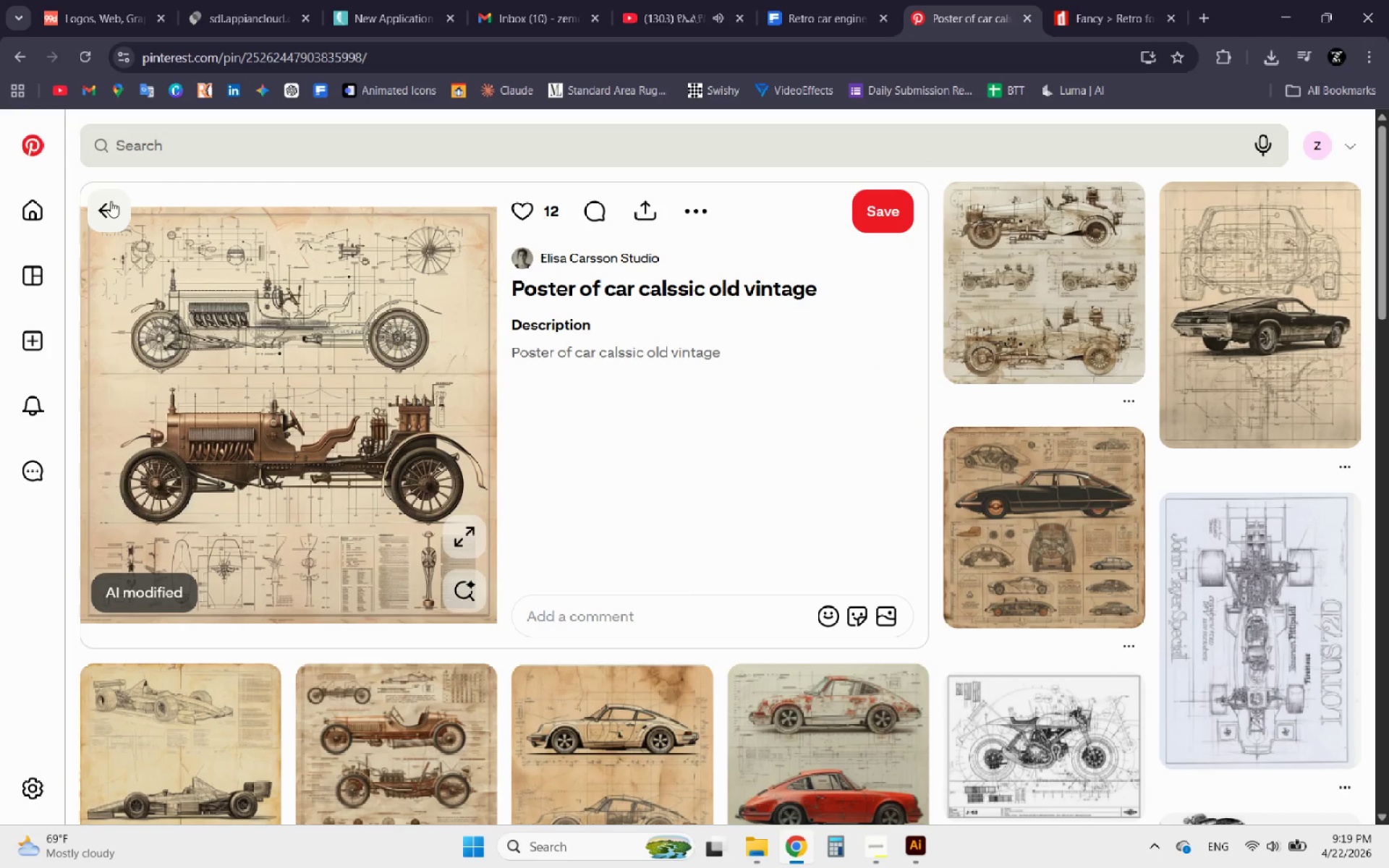 
wait(5.52)
 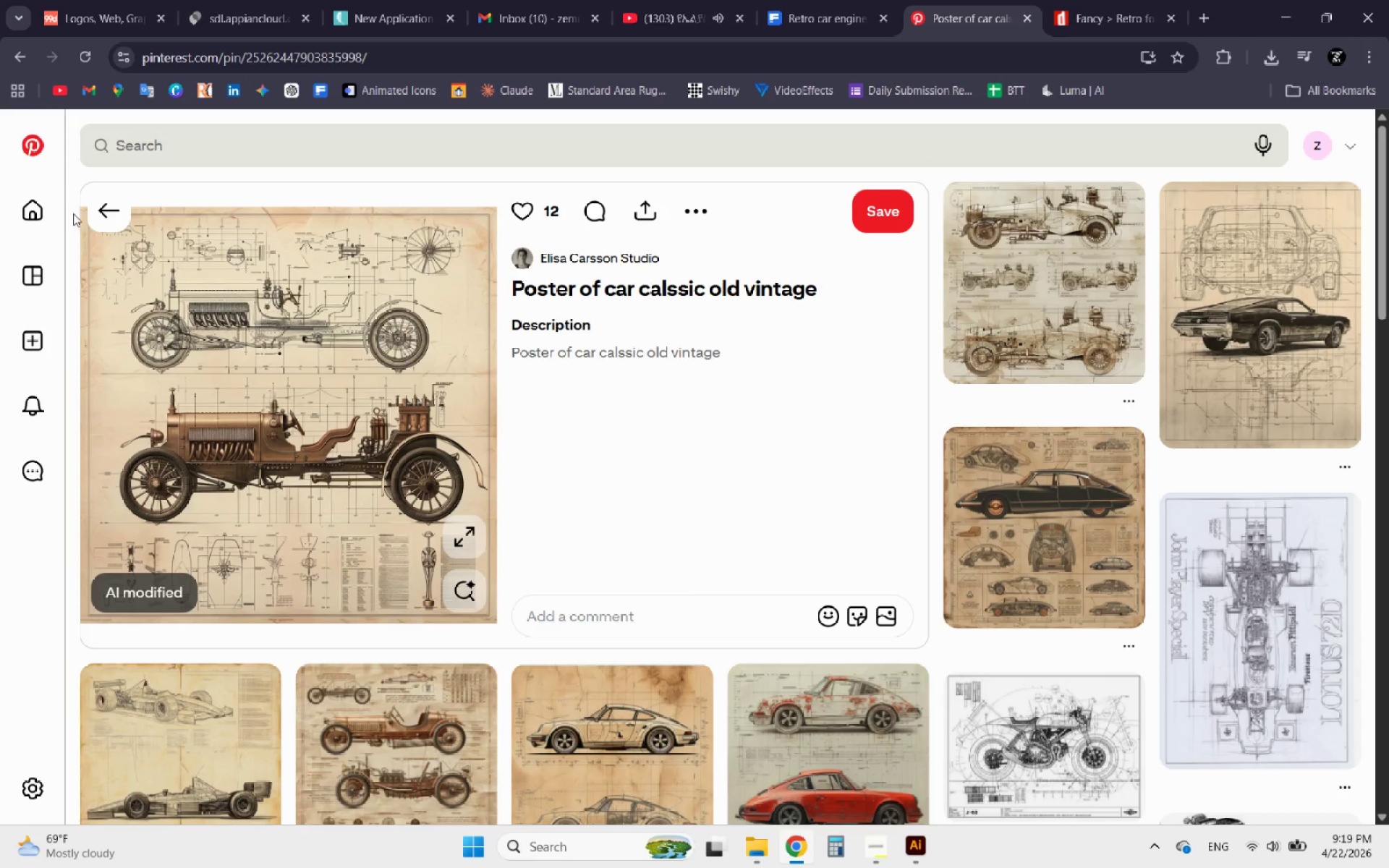 
left_click([111, 201])
 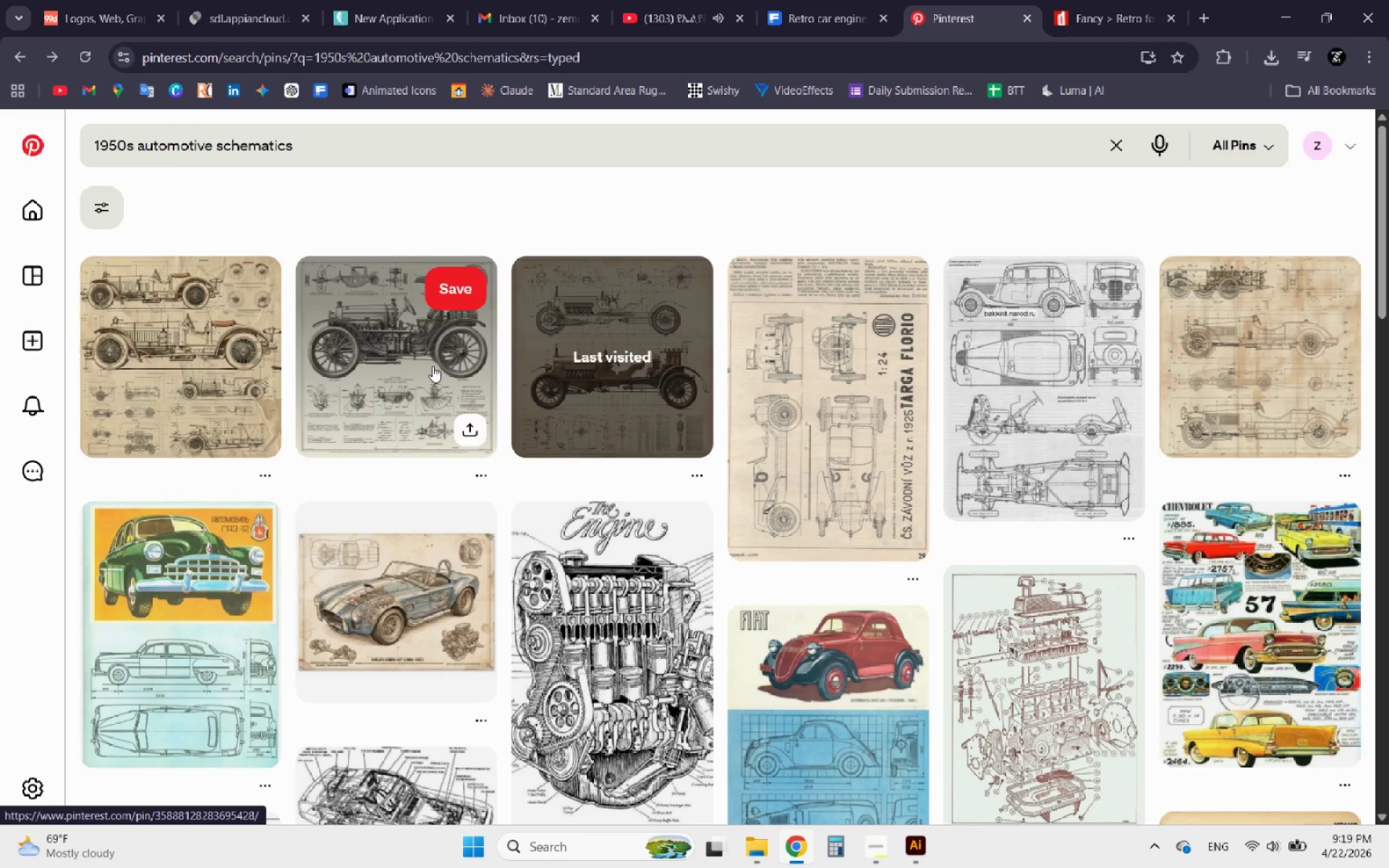 
wait(6.31)
 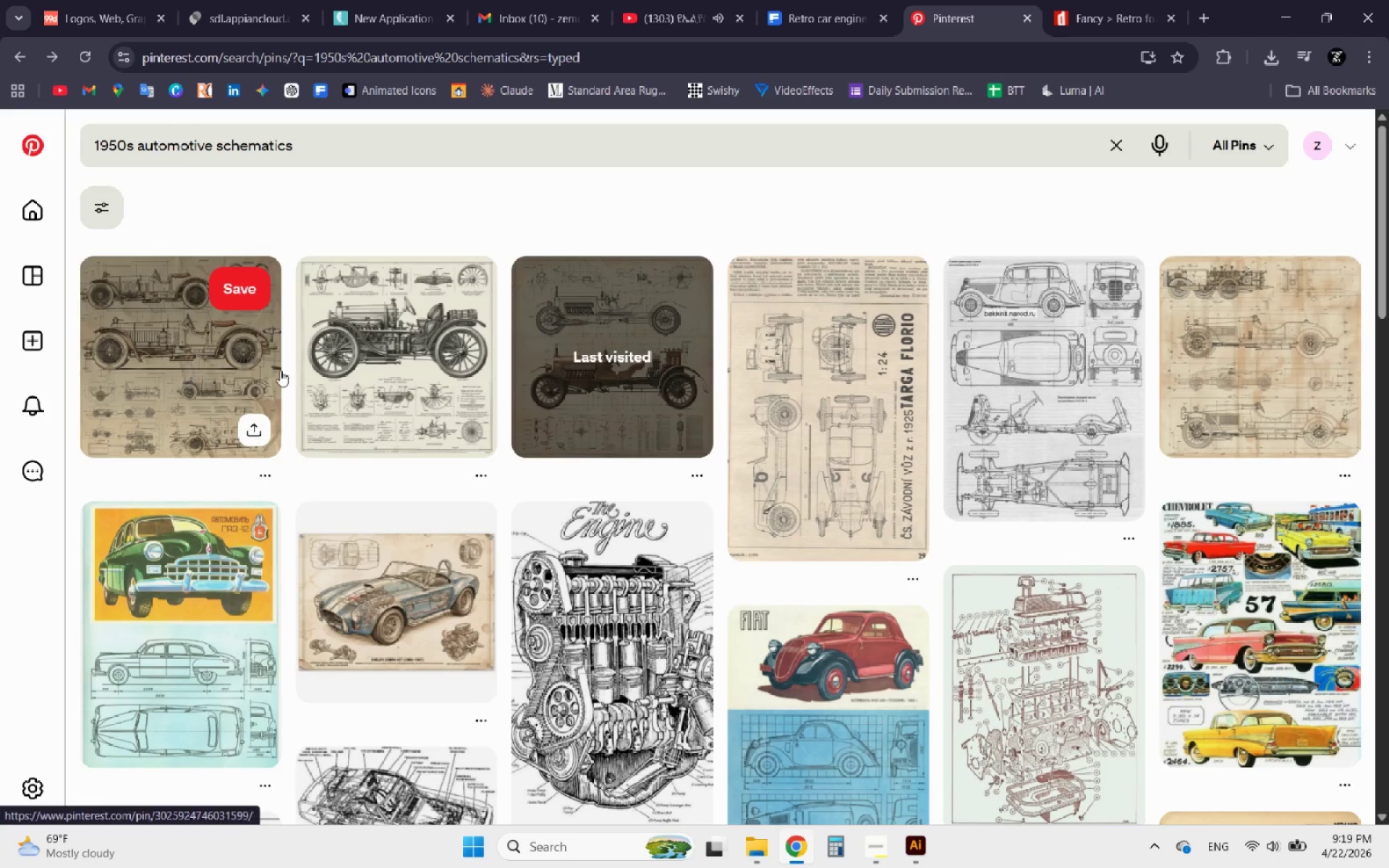 
left_click([220, 337])
 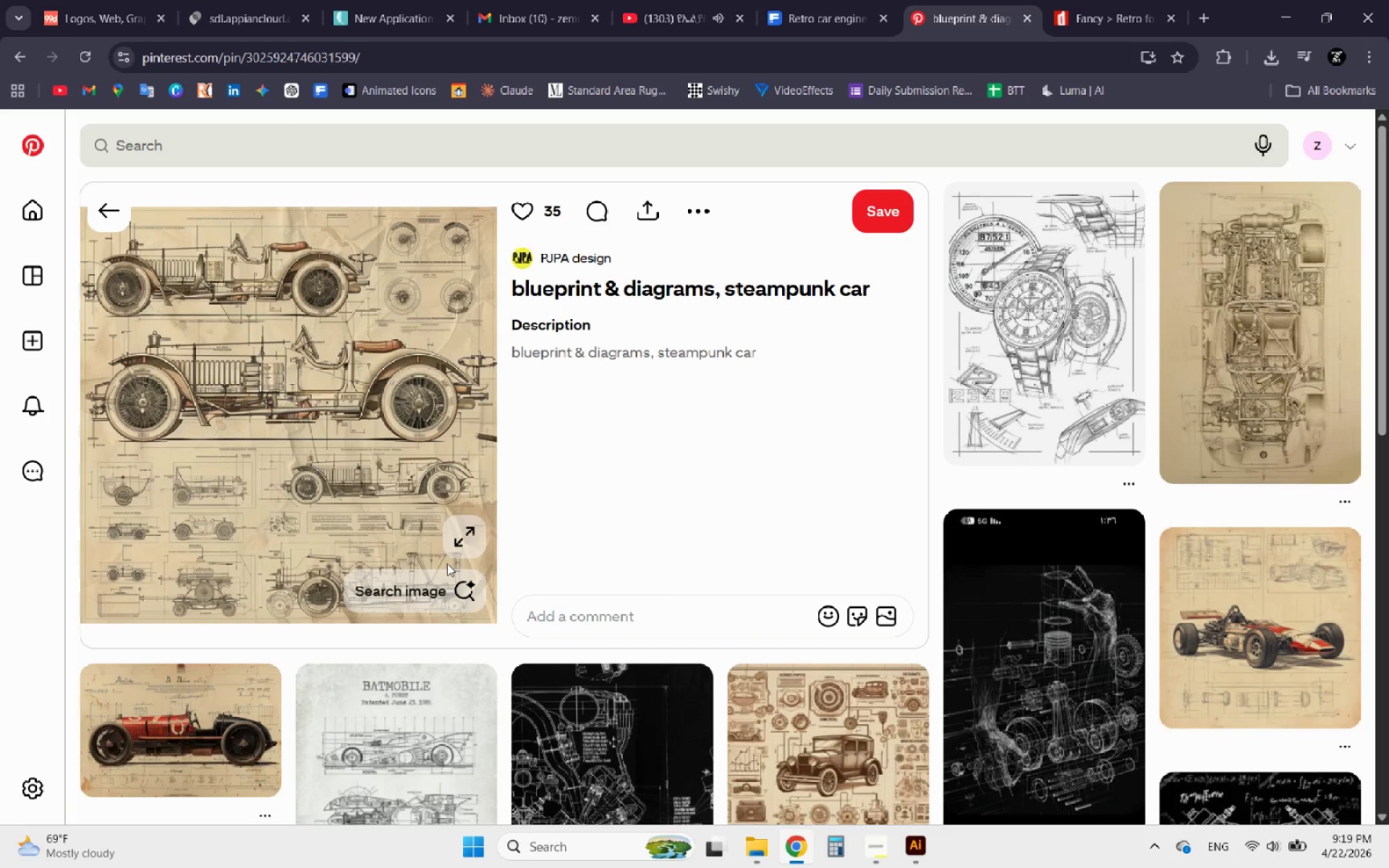 
left_click([461, 535])
 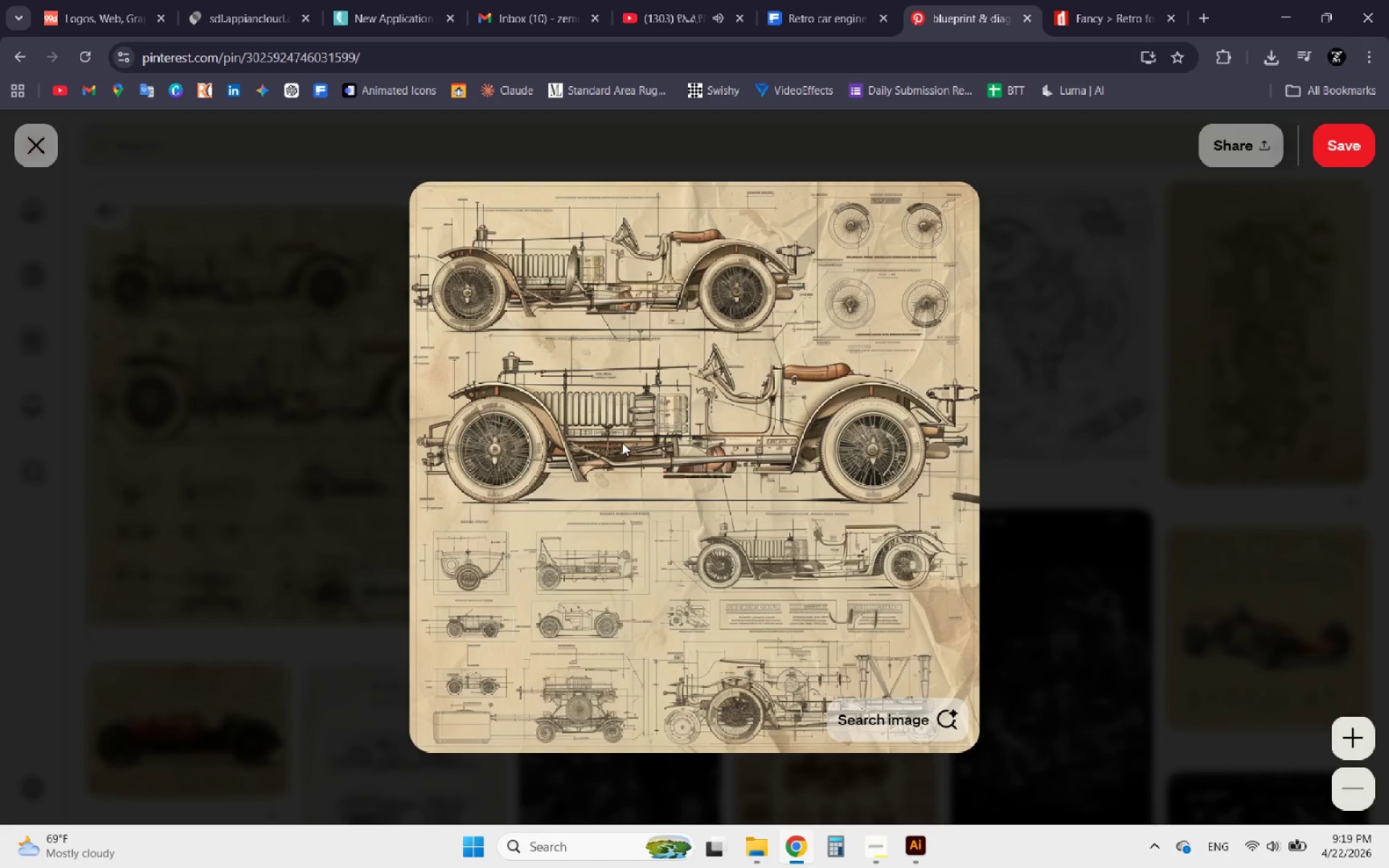 
right_click([622, 443])
 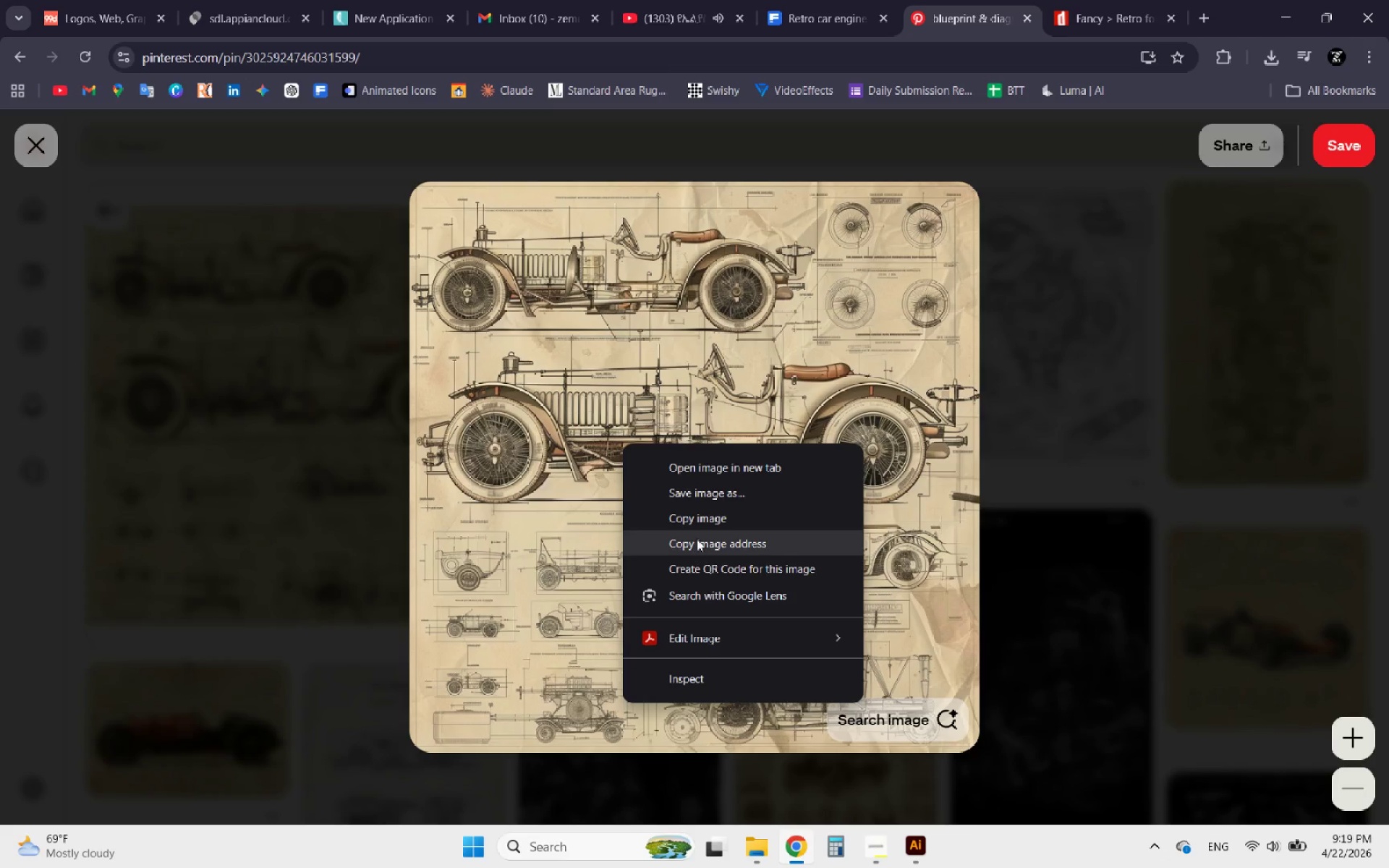 
left_click([695, 529])
 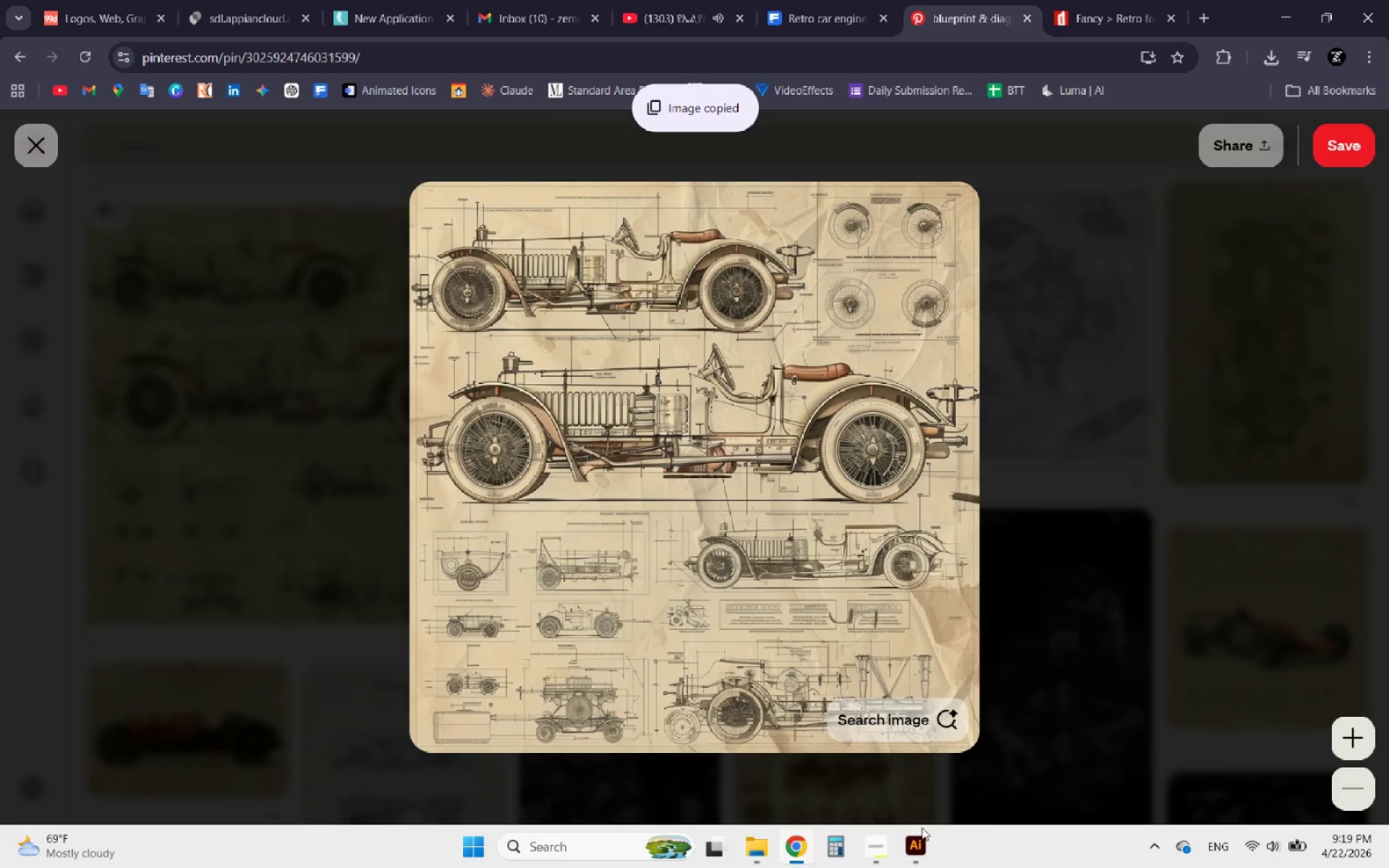 
left_click([918, 841])
 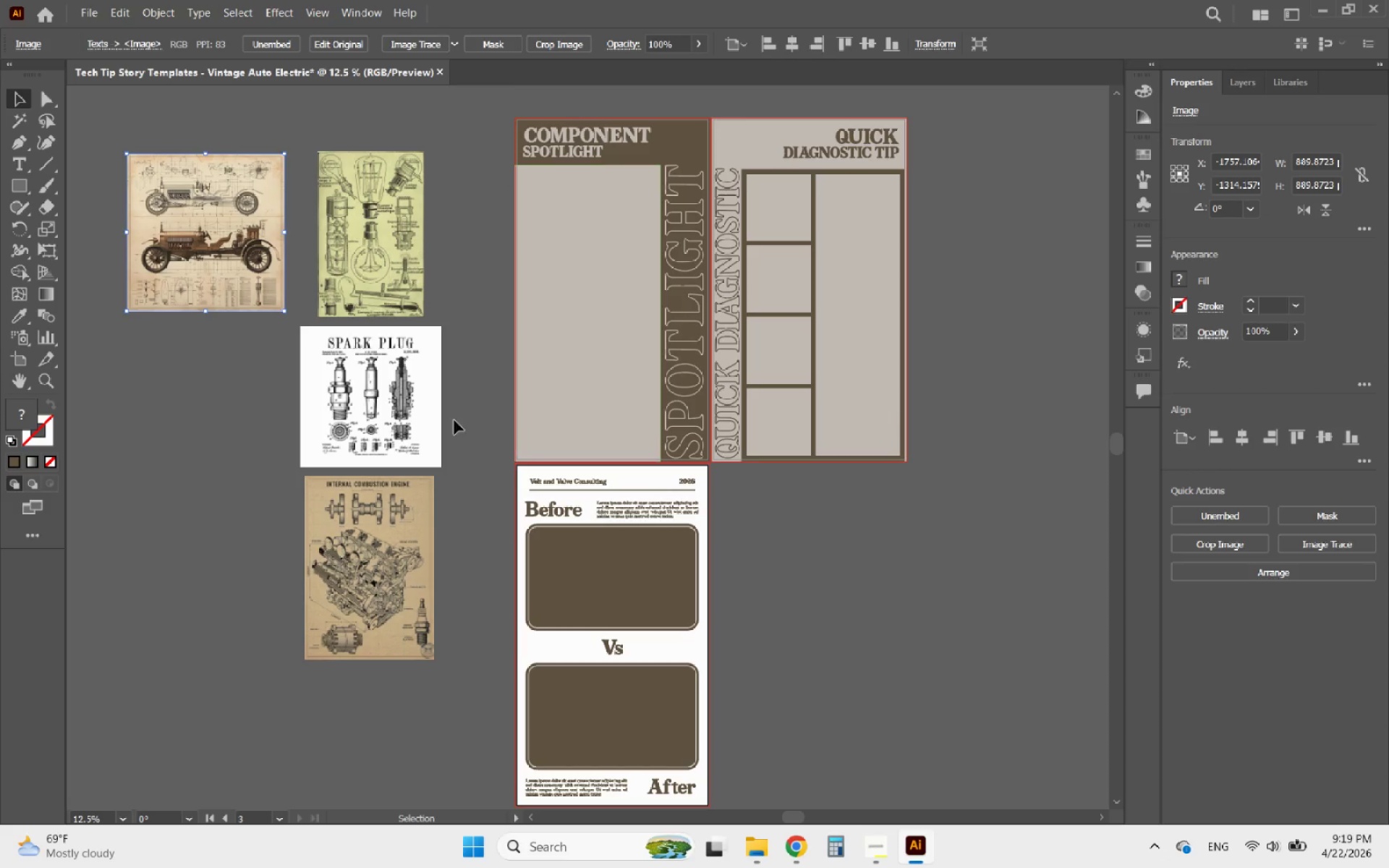 
left_click([230, 399])
 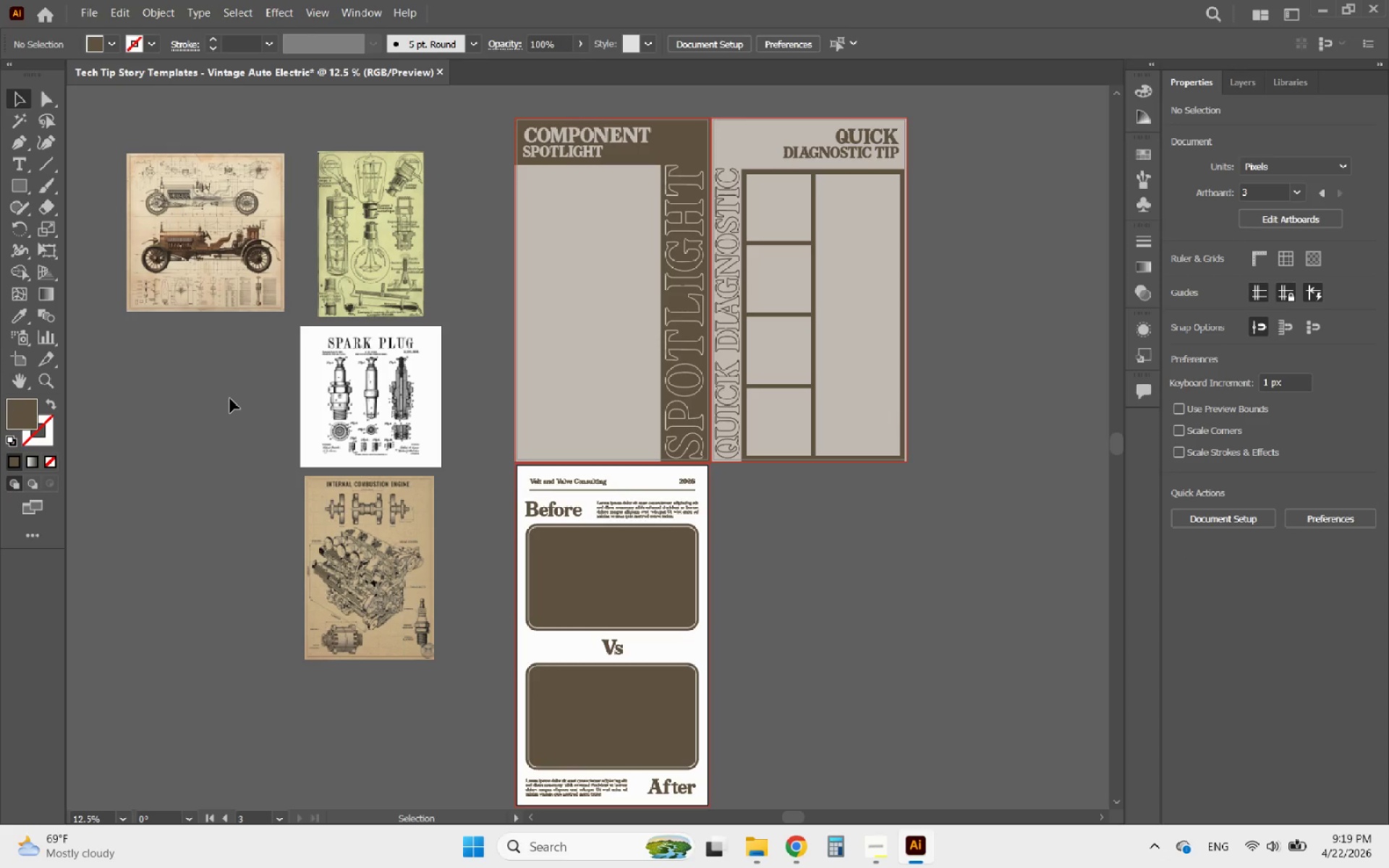 
key(Control+V)
 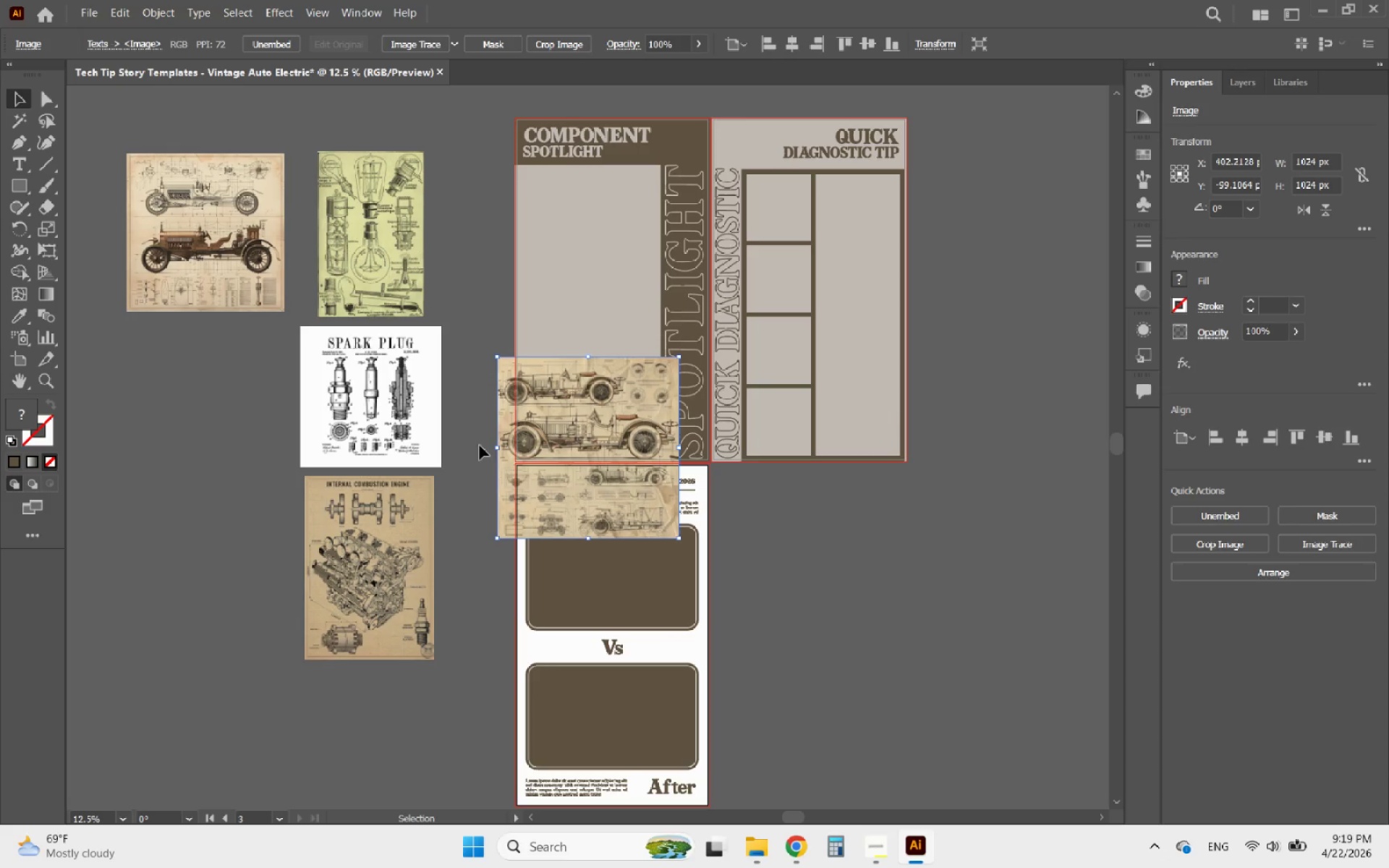 
left_click_drag(start_coordinate=[590, 453], to_coordinate=[190, 420])
 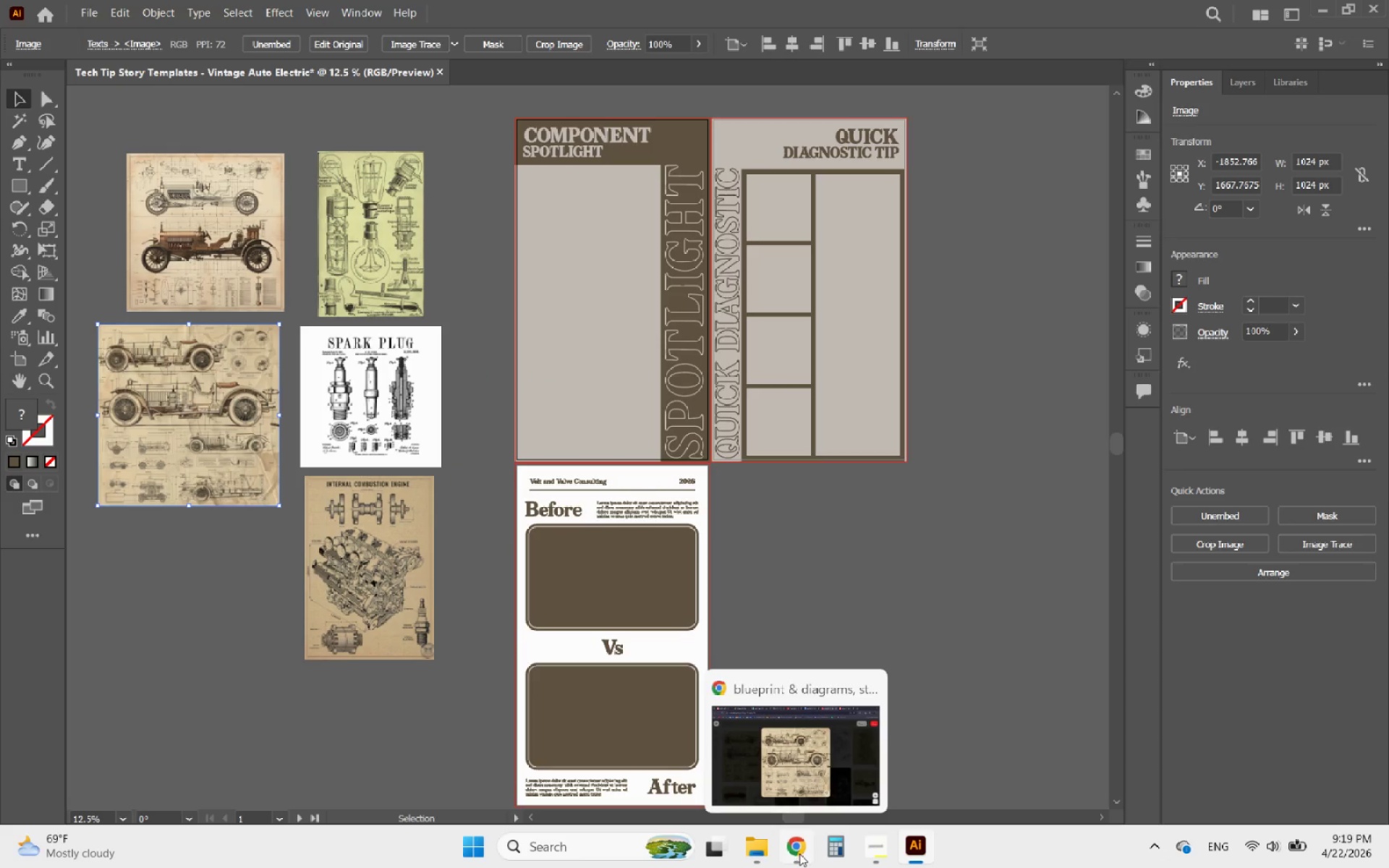 
left_click([189, 325])
 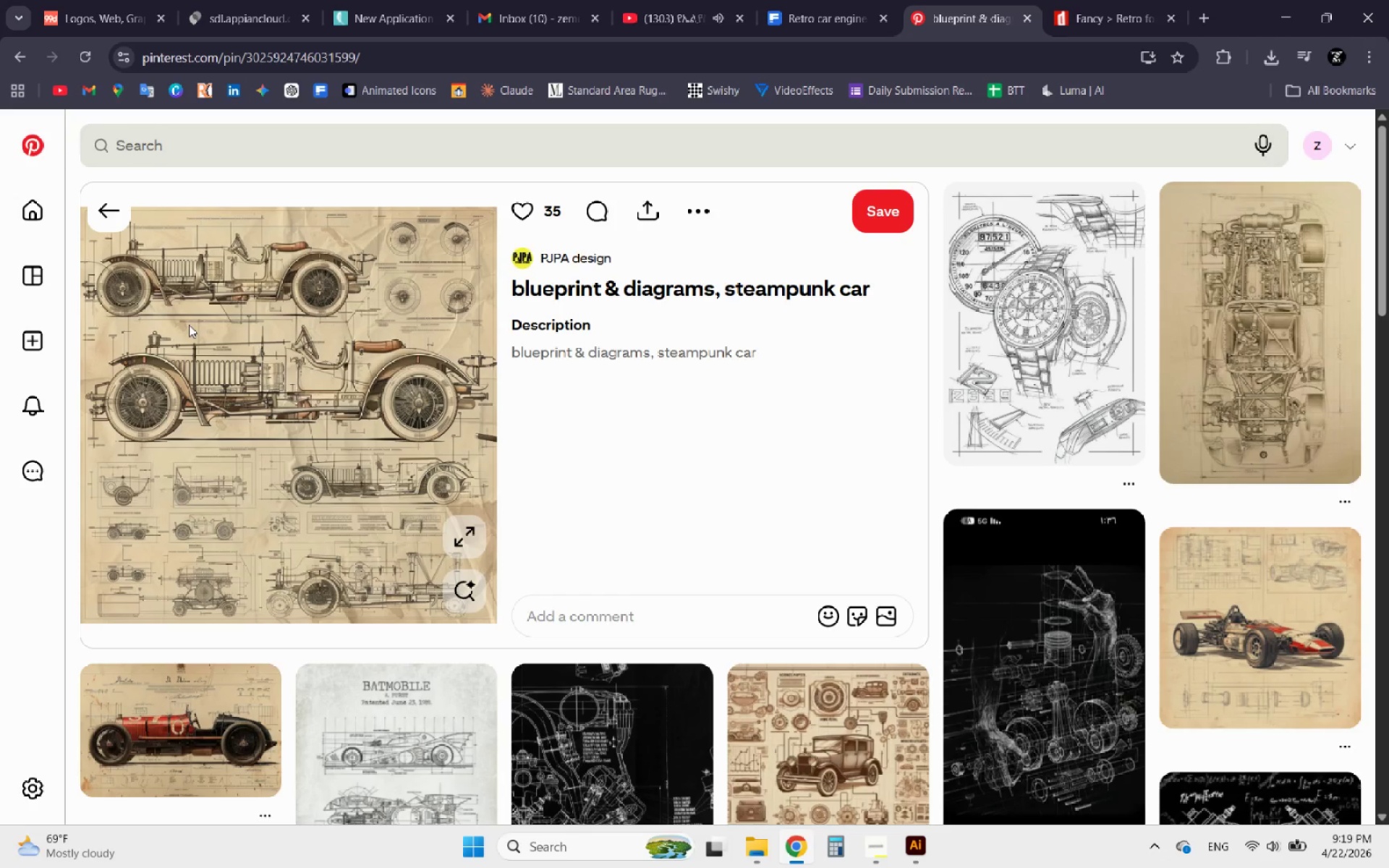 
scroll: coordinate [176, 352], scroll_direction: down, amount: 1.0
 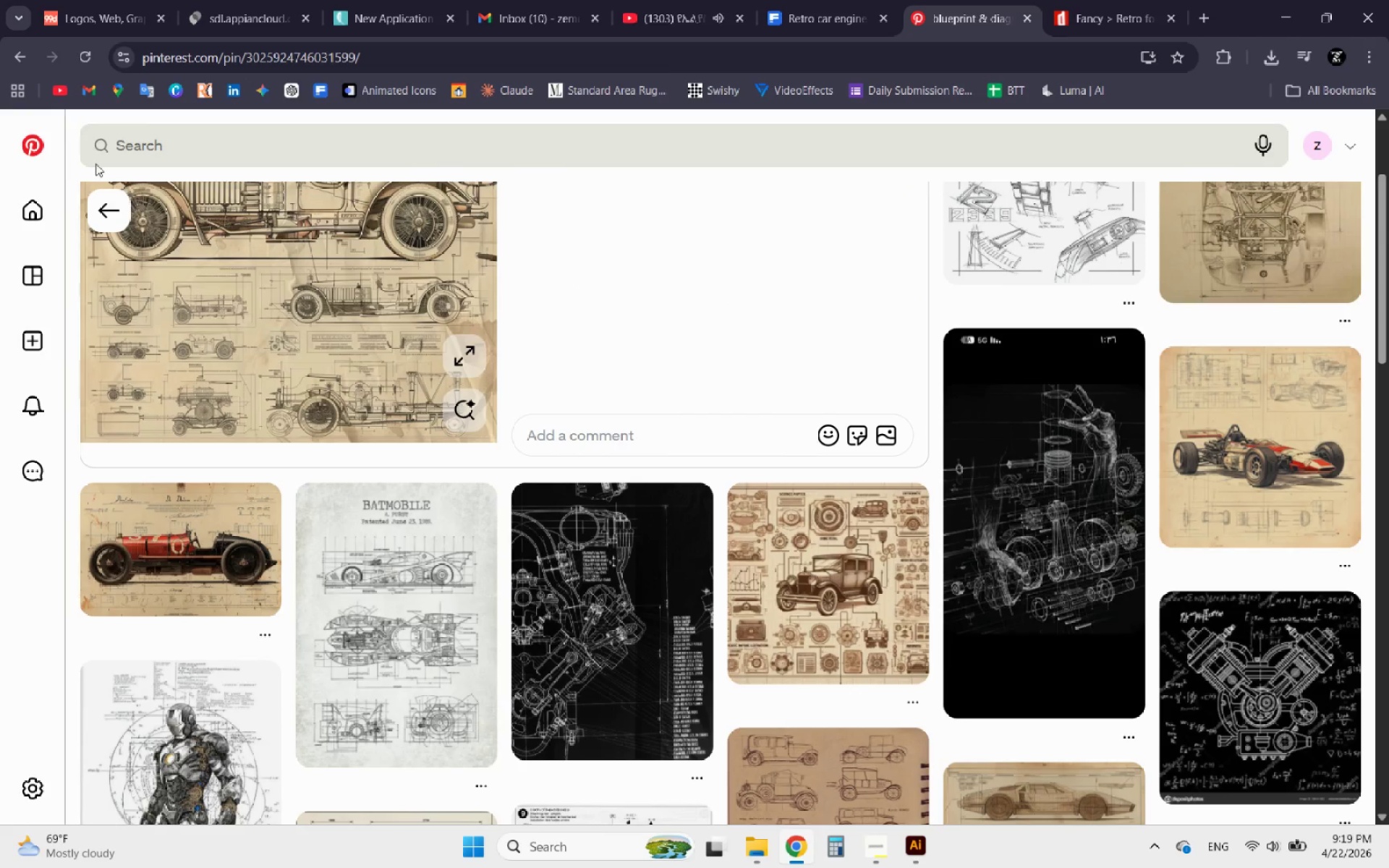 
left_click([106, 199])
 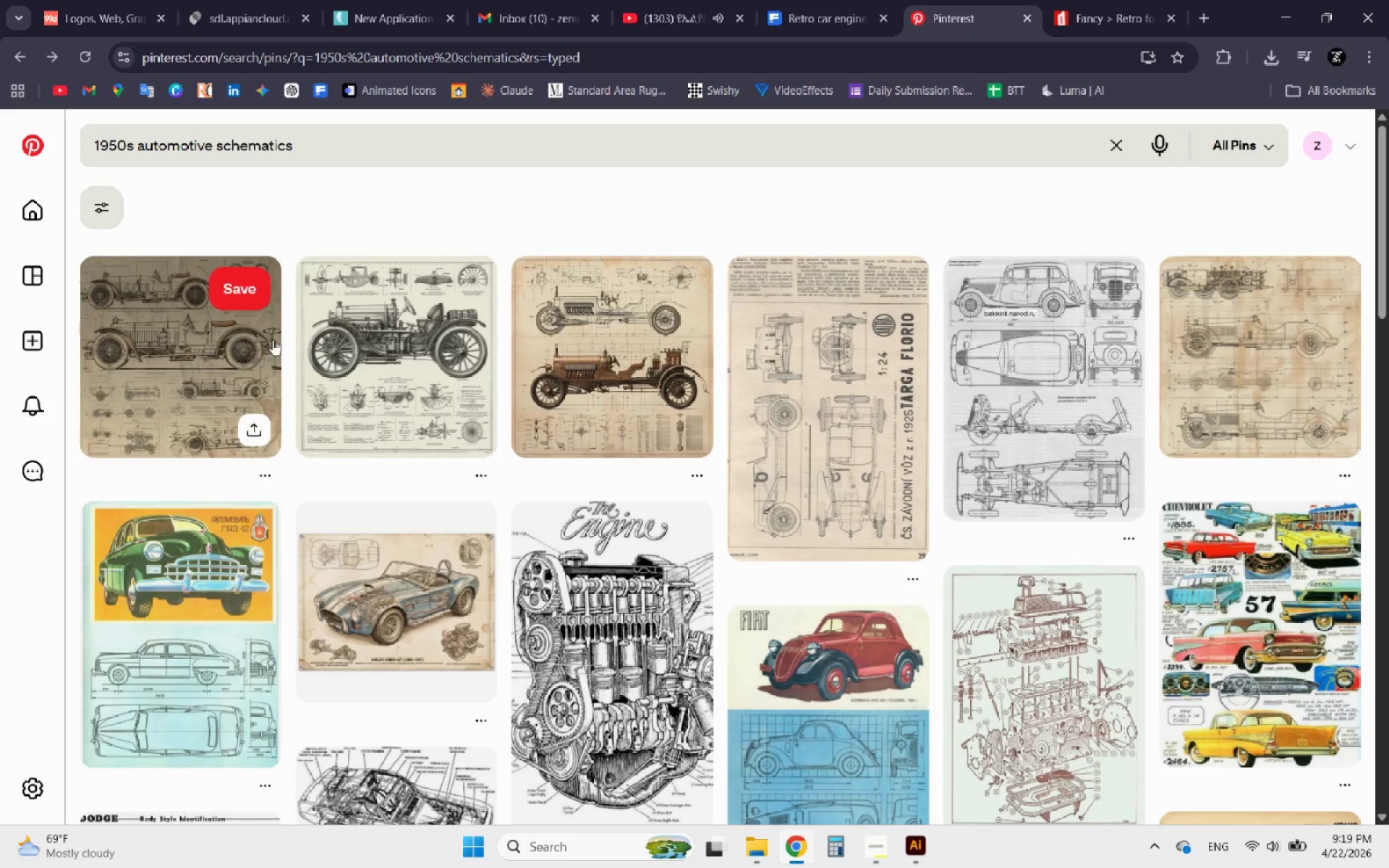 
scroll: coordinate [305, 346], scroll_direction: down, amount: 1.0
 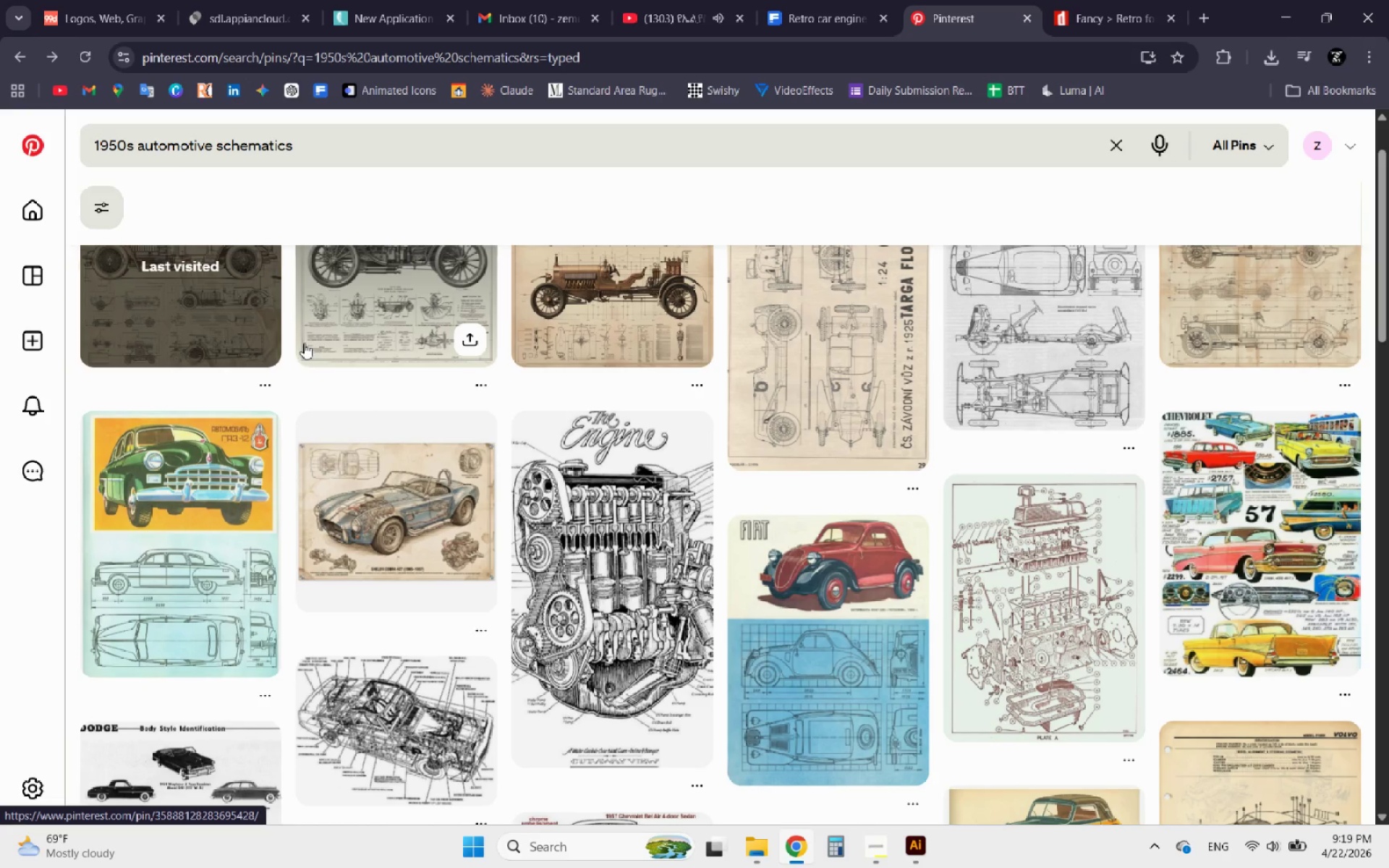 
scroll: coordinate [303, 342], scroll_direction: up, amount: 1.0
 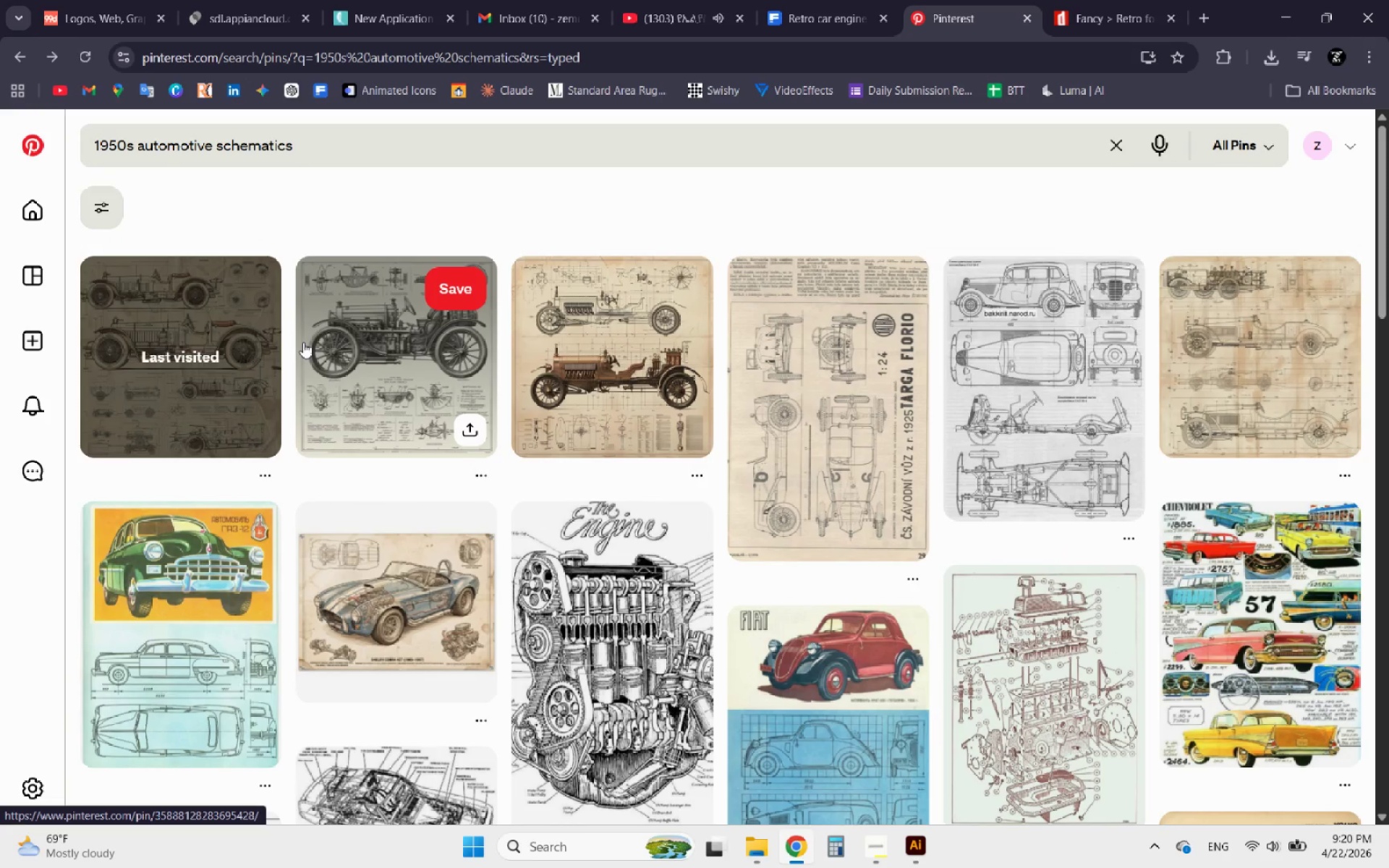 
scroll: coordinate [288, 334], scroll_direction: down, amount: 4.0
 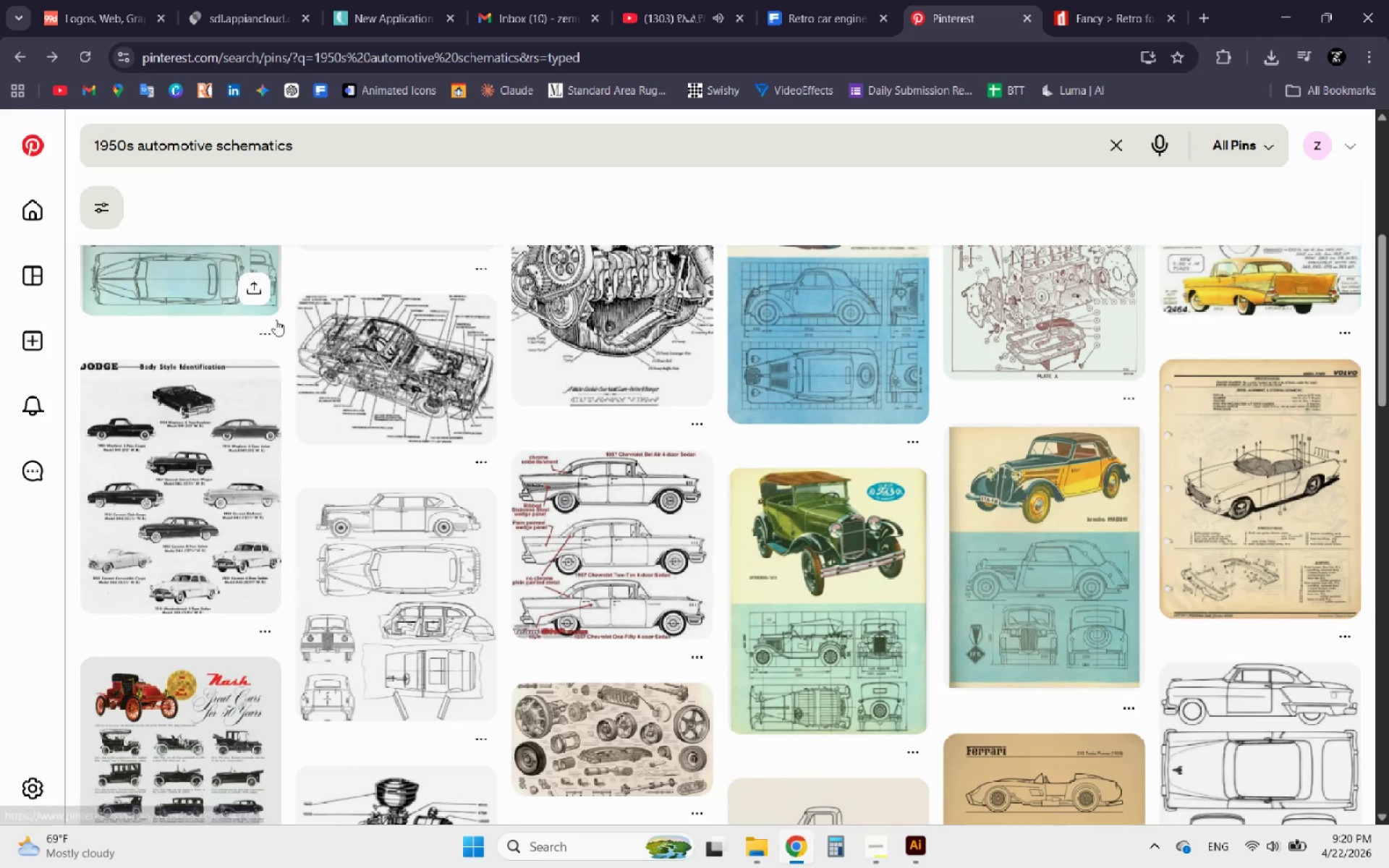 
scroll: coordinate [276, 320], scroll_direction: up, amount: 9.0
 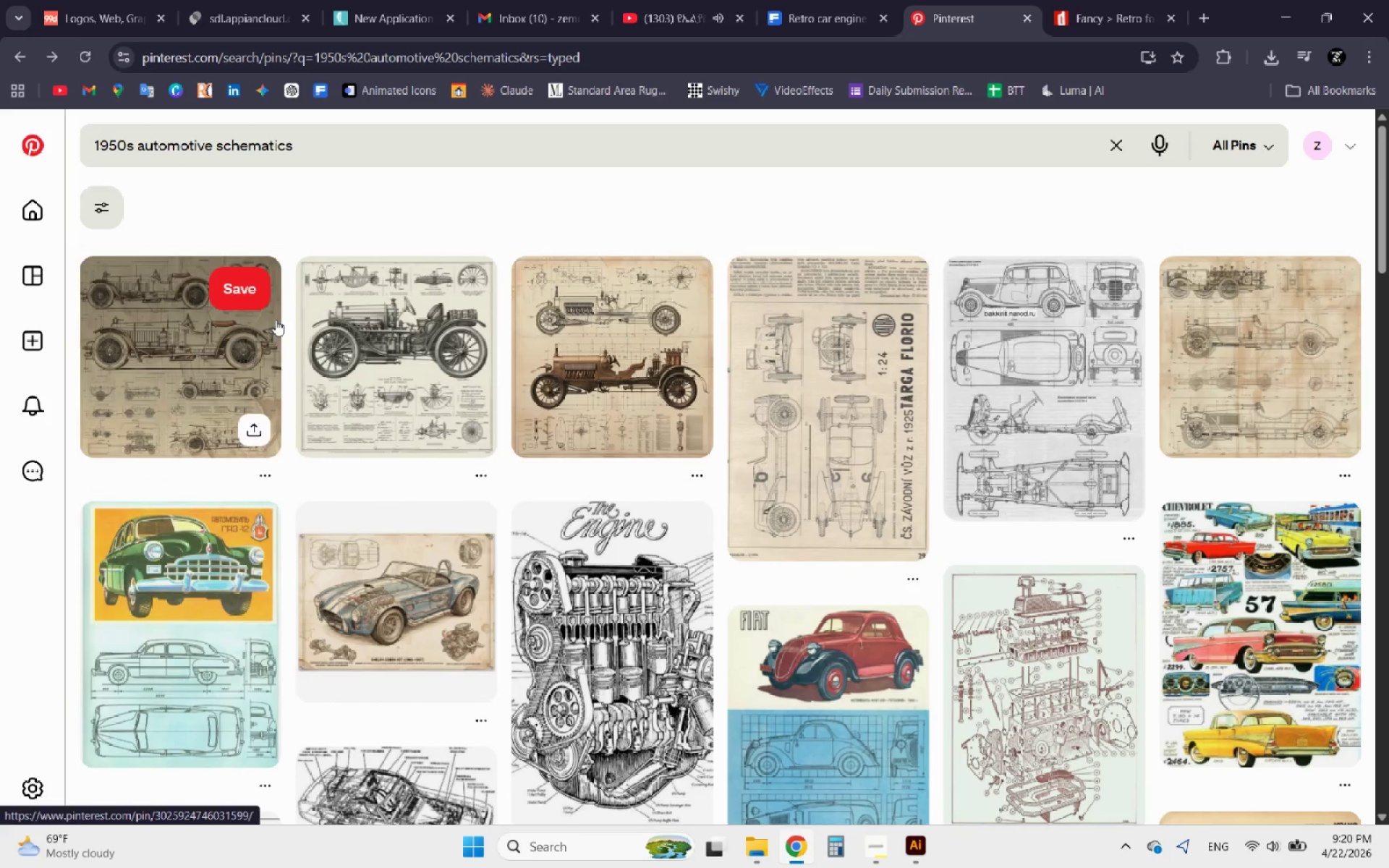 
scroll: coordinate [275, 319], scroll_direction: down, amount: 10.0
 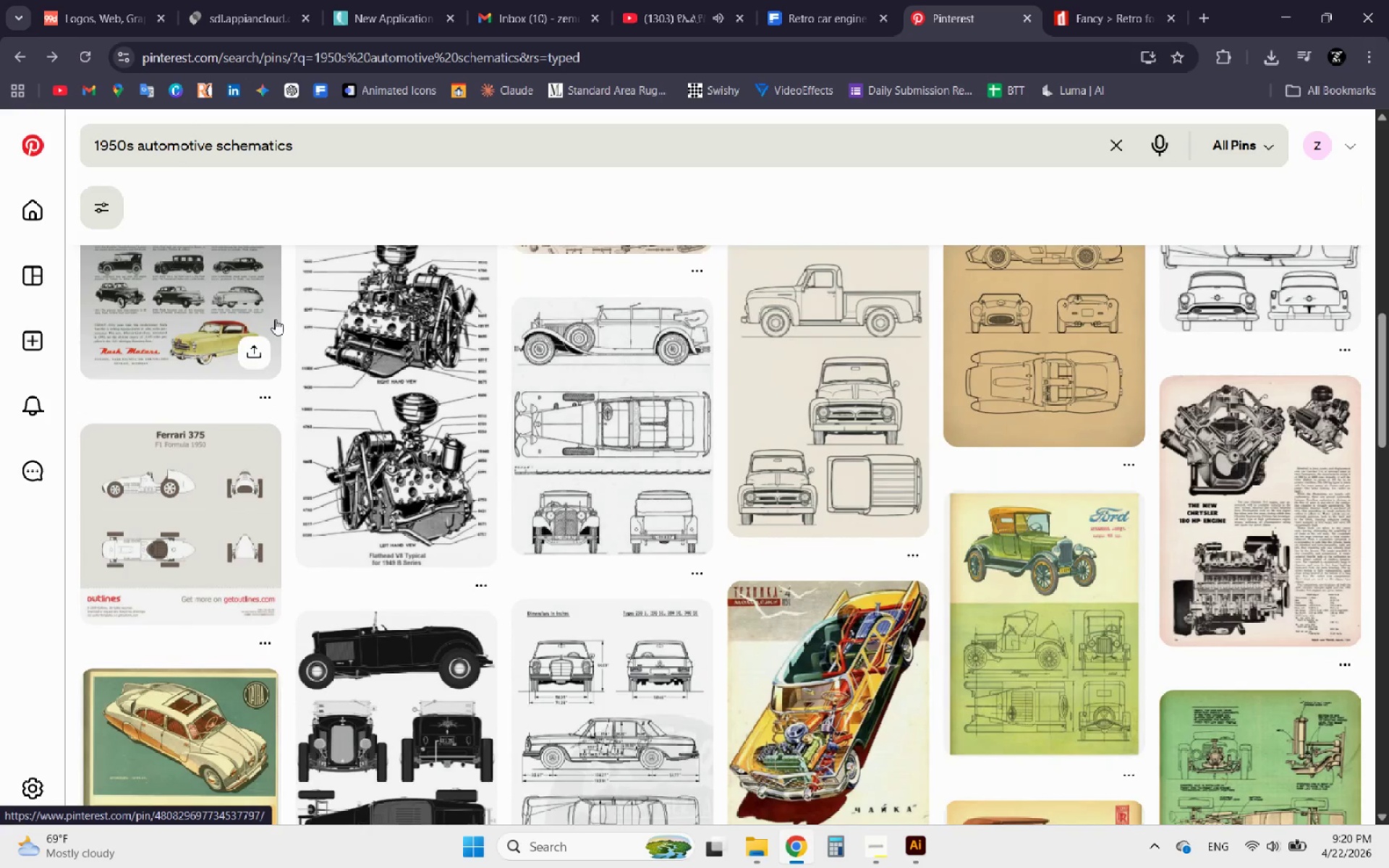 
scroll: coordinate [275, 319], scroll_direction: none, amount: 0.0
 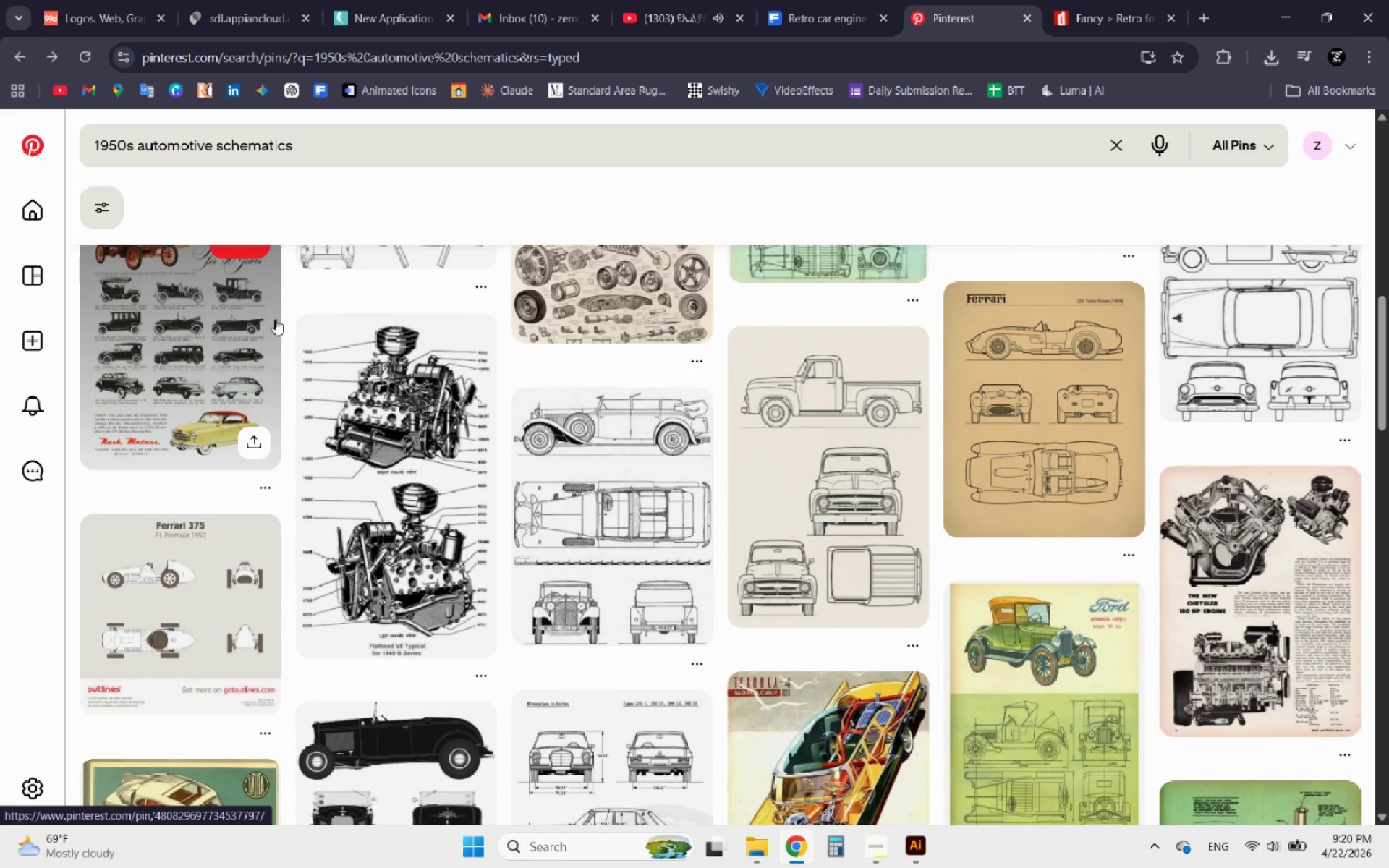 
scroll: coordinate [275, 319], scroll_direction: up, amount: 8.0
 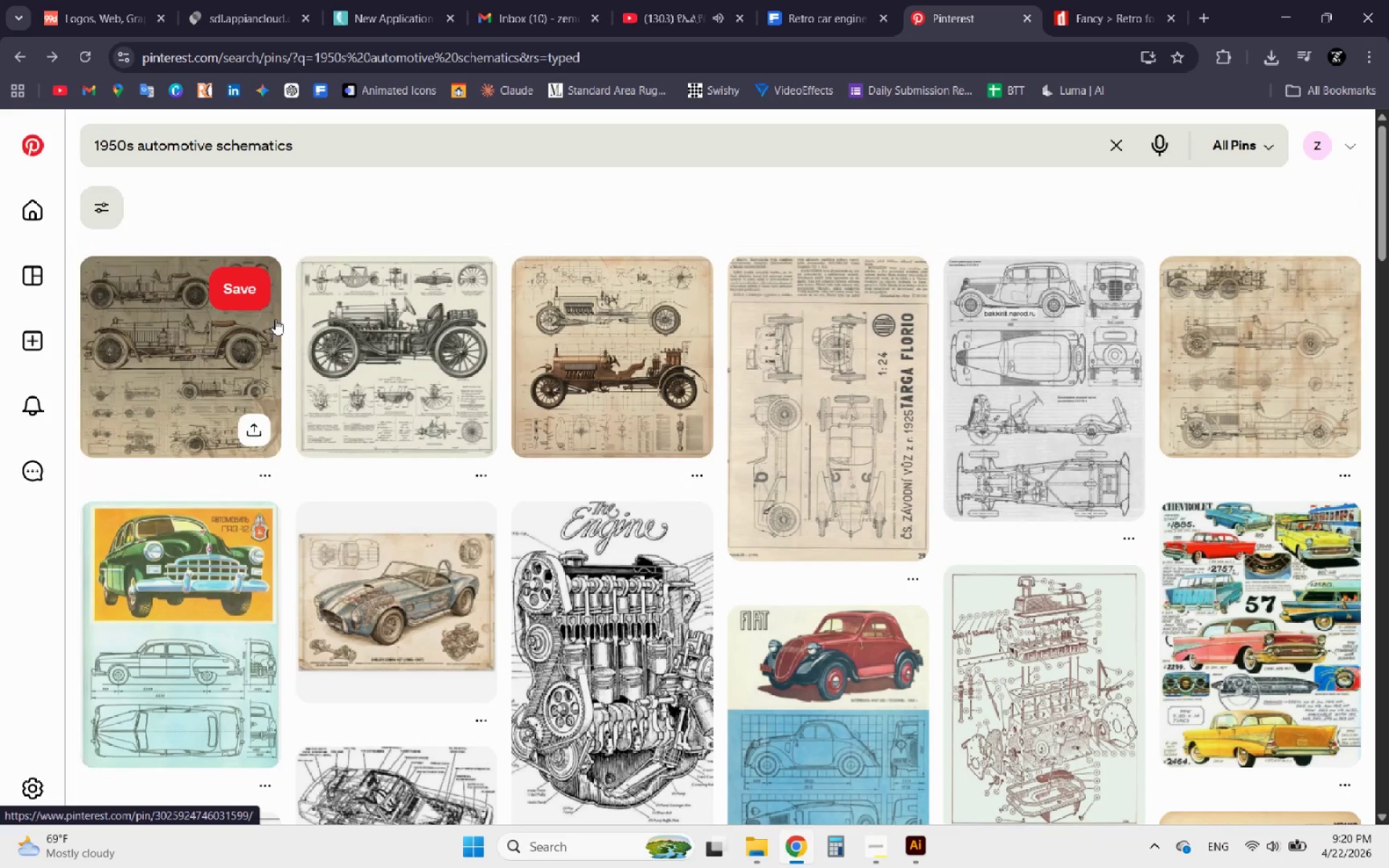 
wait(5.35)
 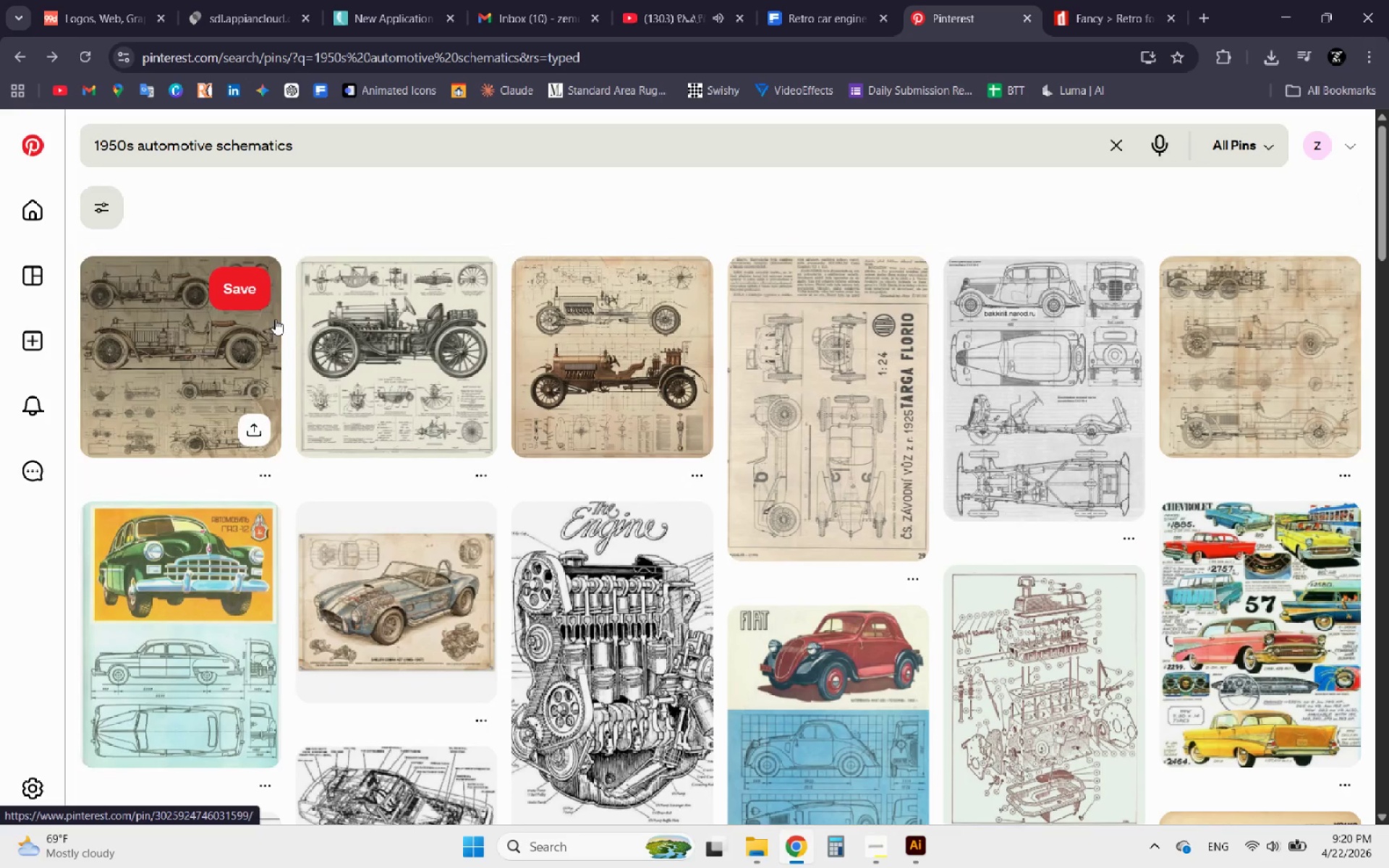 
left_click([1205, 393])
 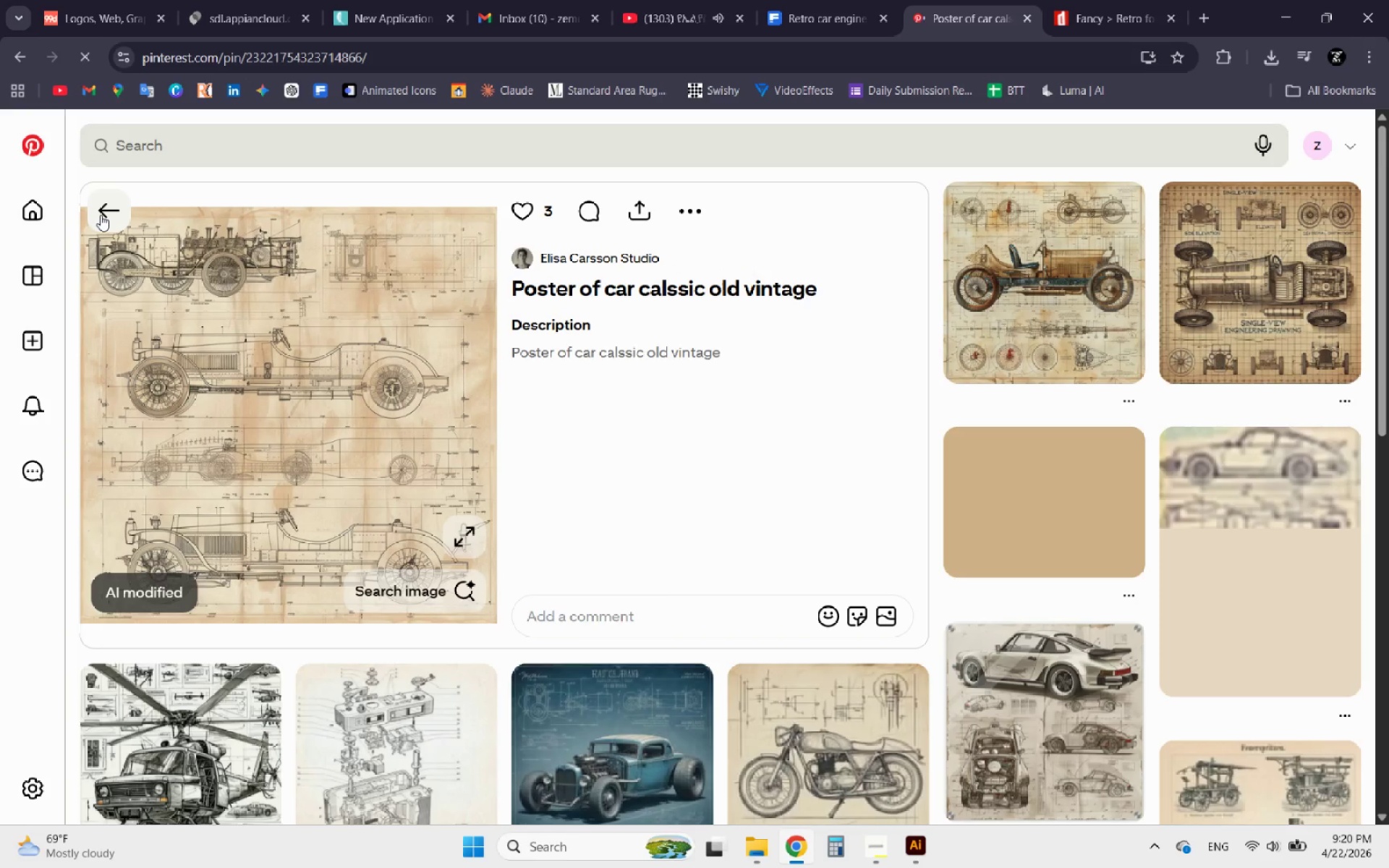 
wait(7.11)
 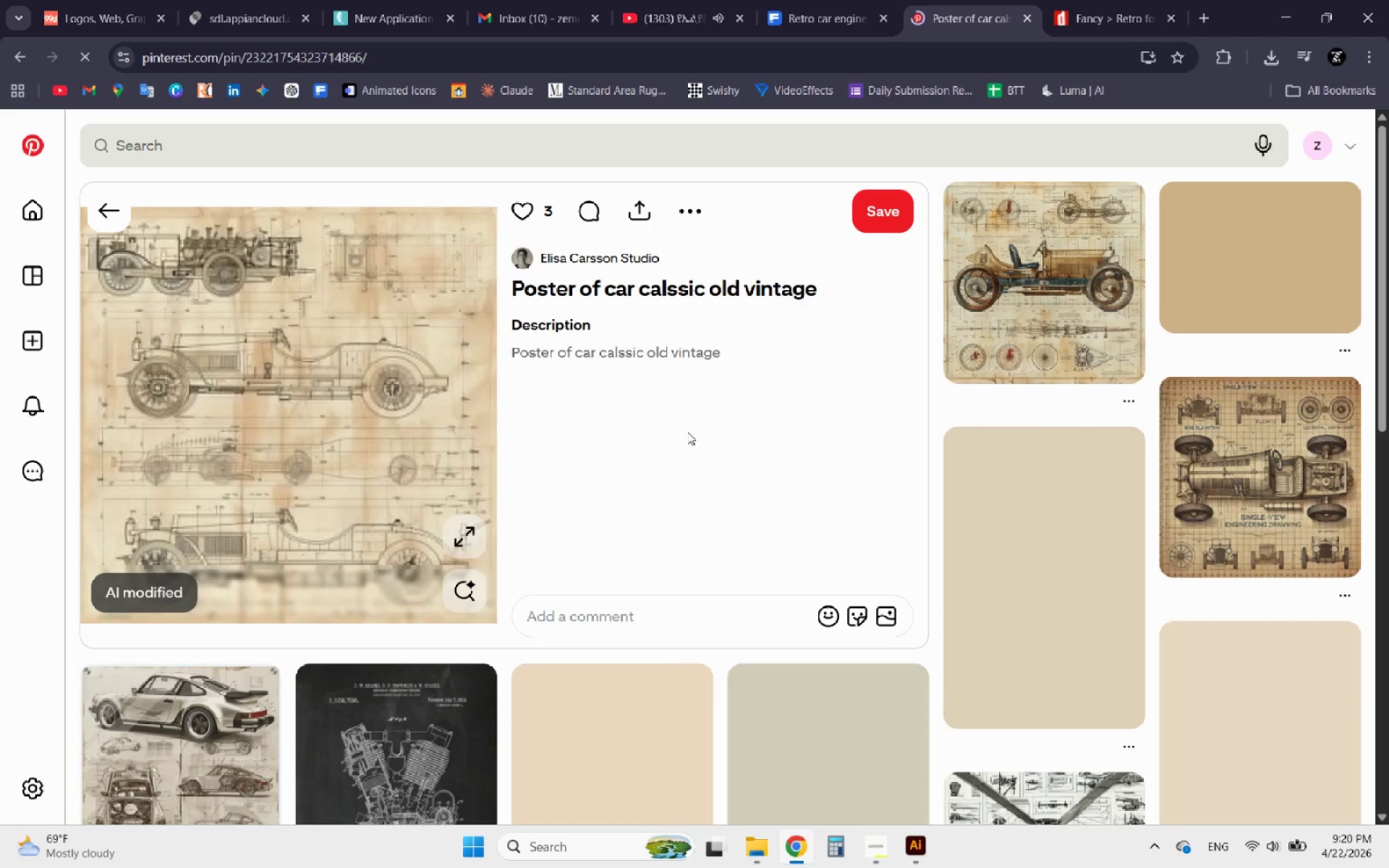 
scroll: coordinate [637, 427], scroll_direction: down, amount: 6.0
 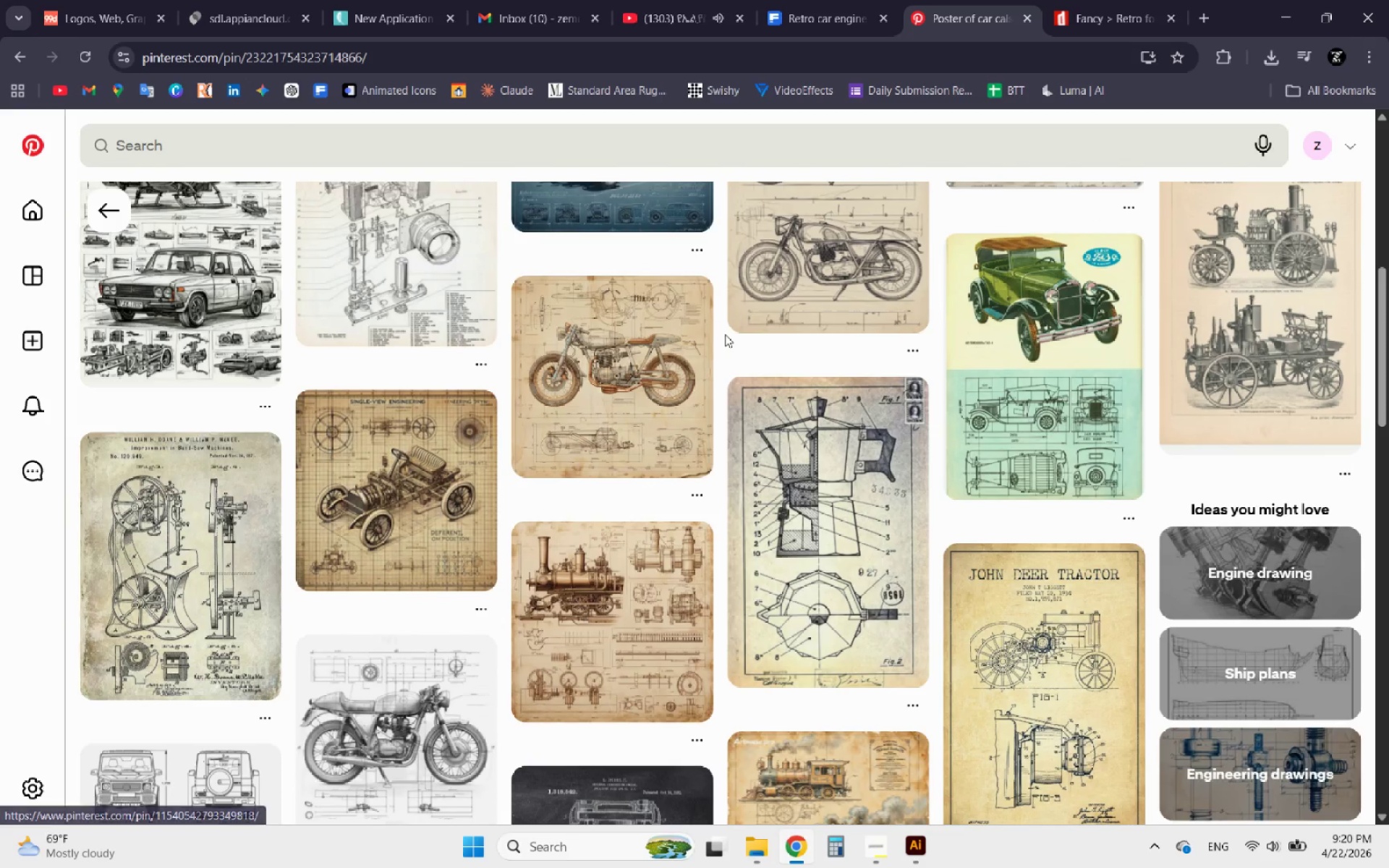 
mouse_move([704, 336])
 